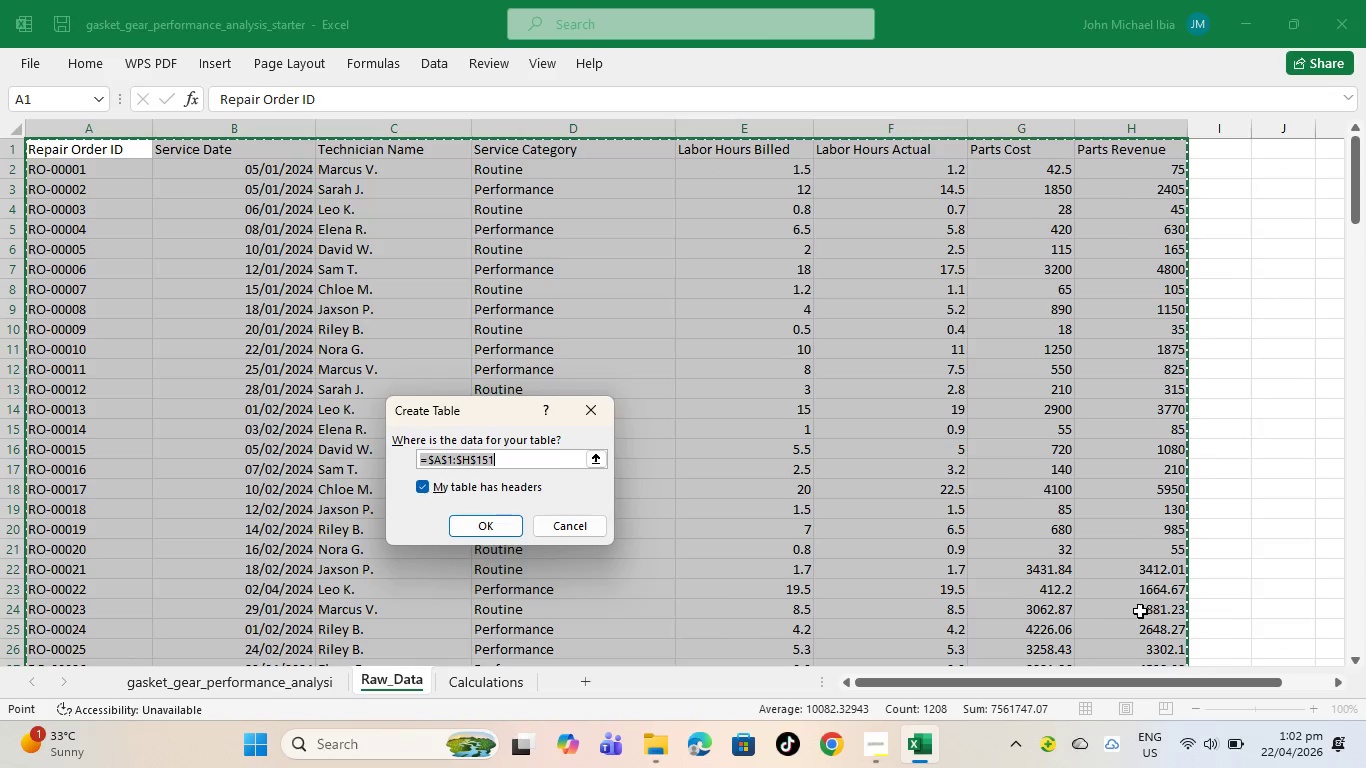 
wait(11.16)
 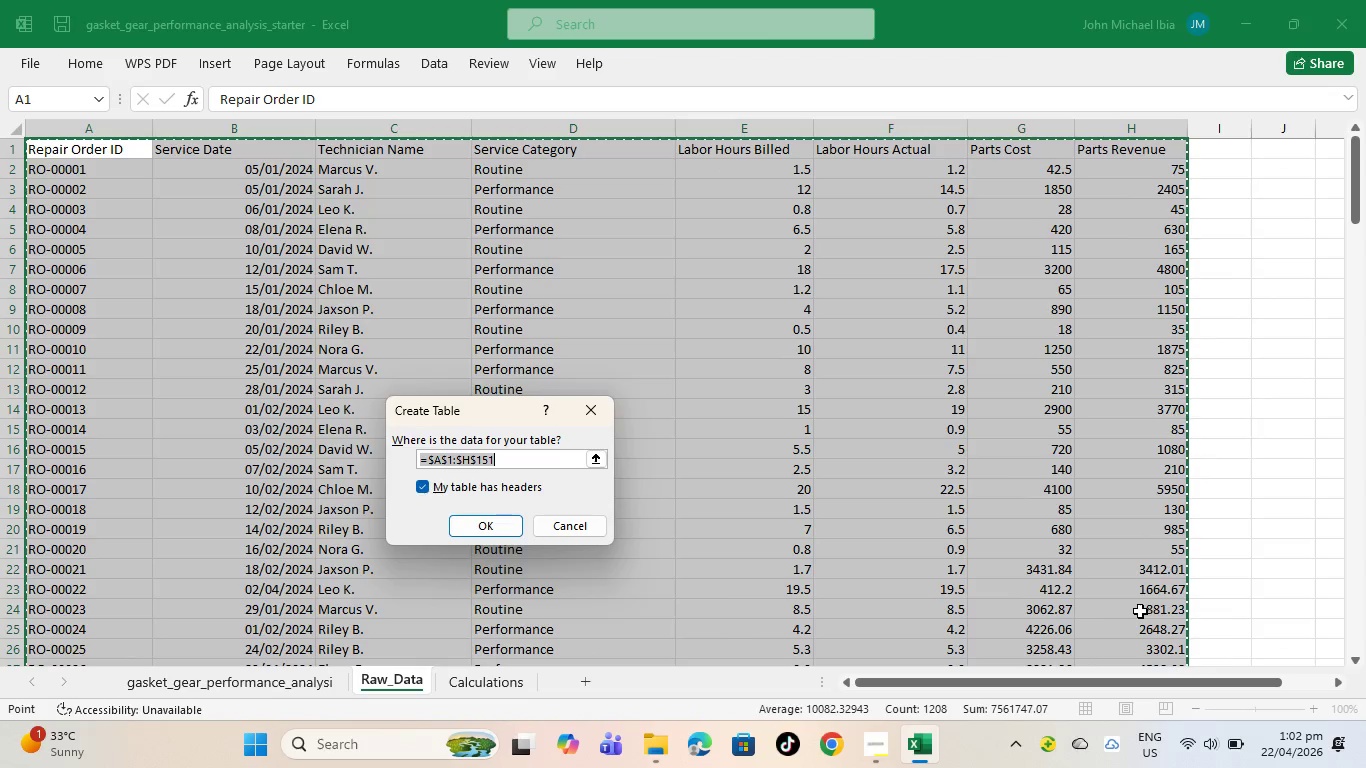 
left_click([497, 456])
 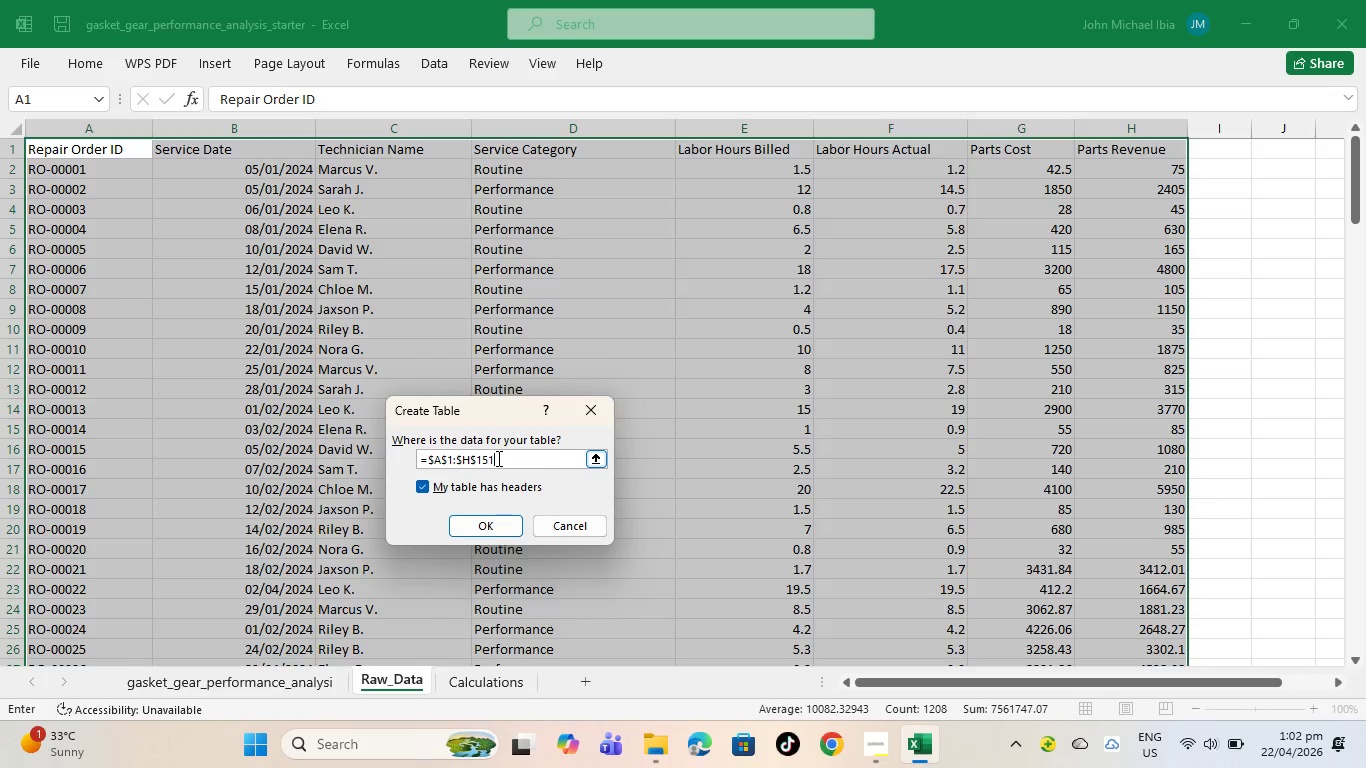 
key(Backspace)
key(Backspace)
key(Backspace)
key(Backspace)
key(Backspace)
key(Backspace)
key(Backspace)
key(Backspace)
key(Backspace)
key(Backspace)
key(Backspace)
key(Backspace)
type(tbl_raw)
 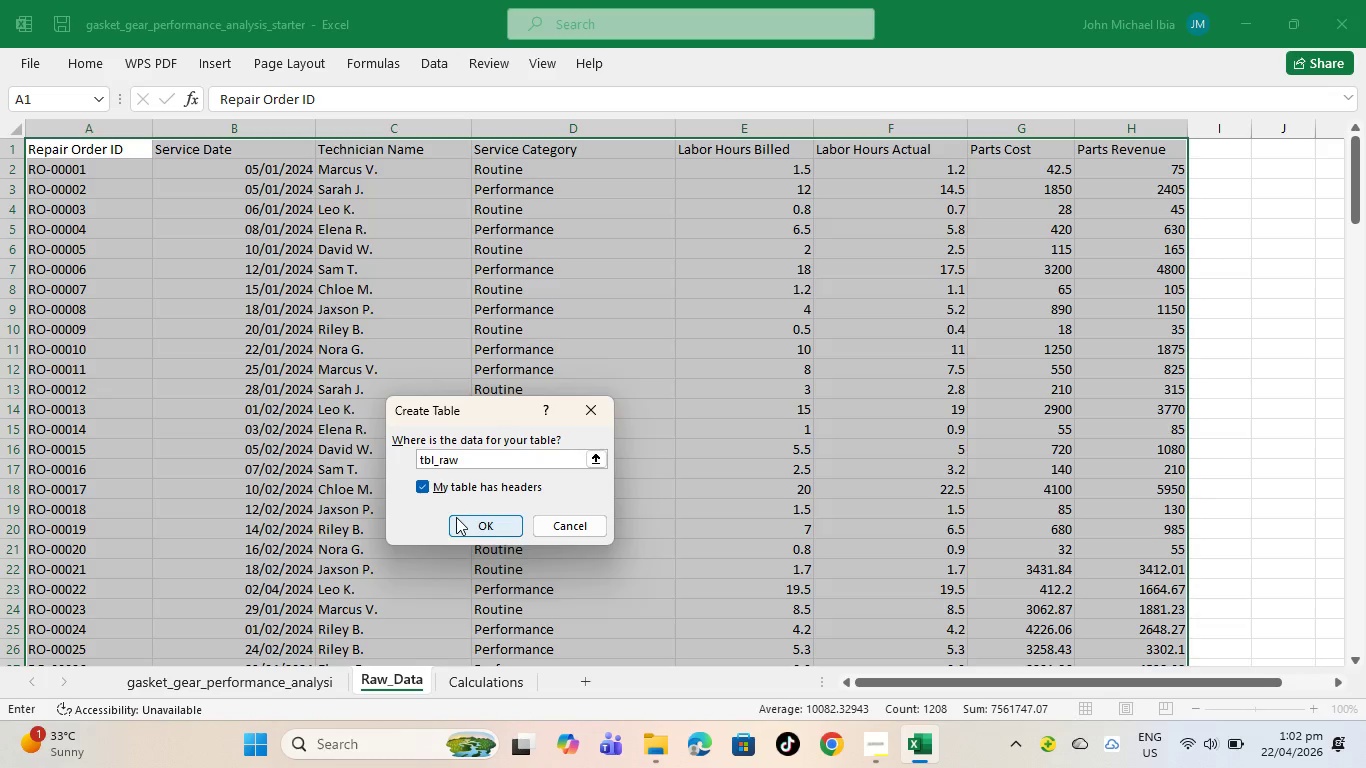 
left_click([463, 521])
 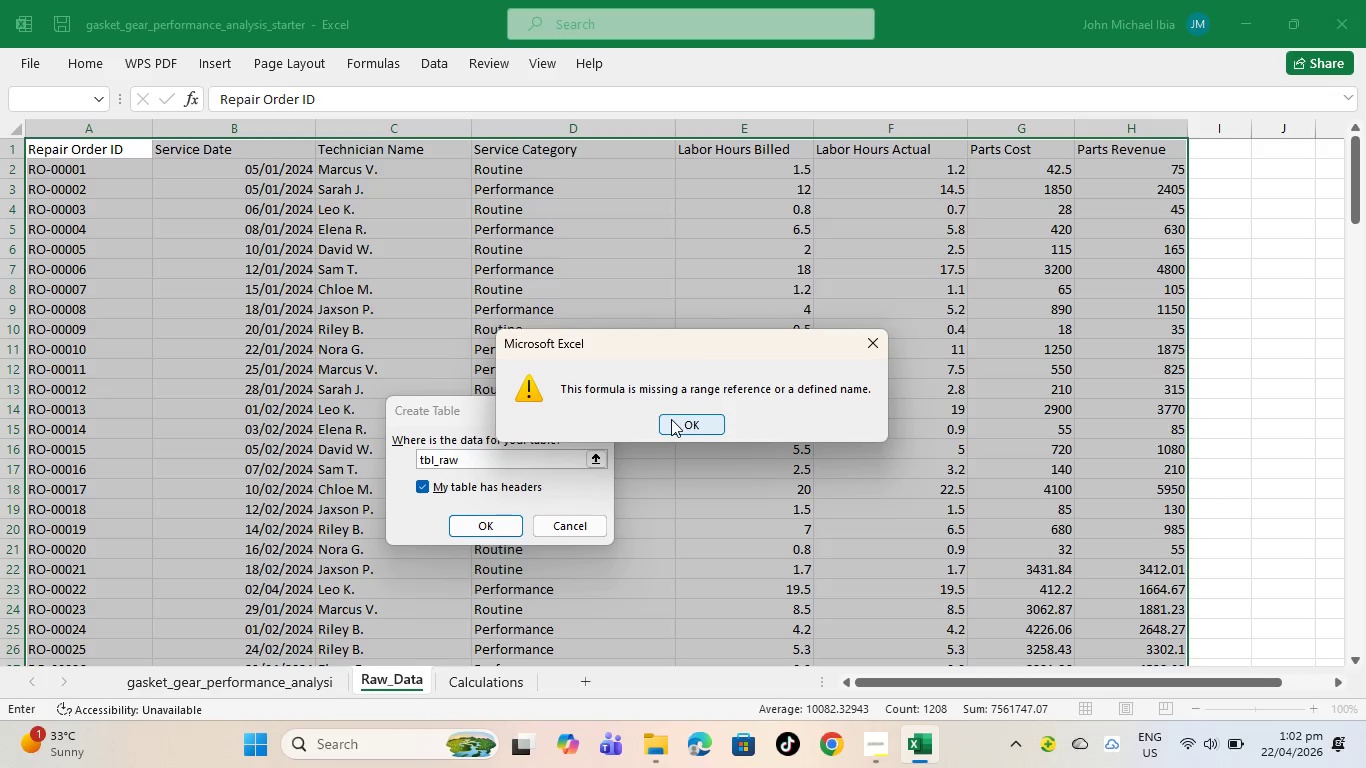 
left_click([691, 426])
 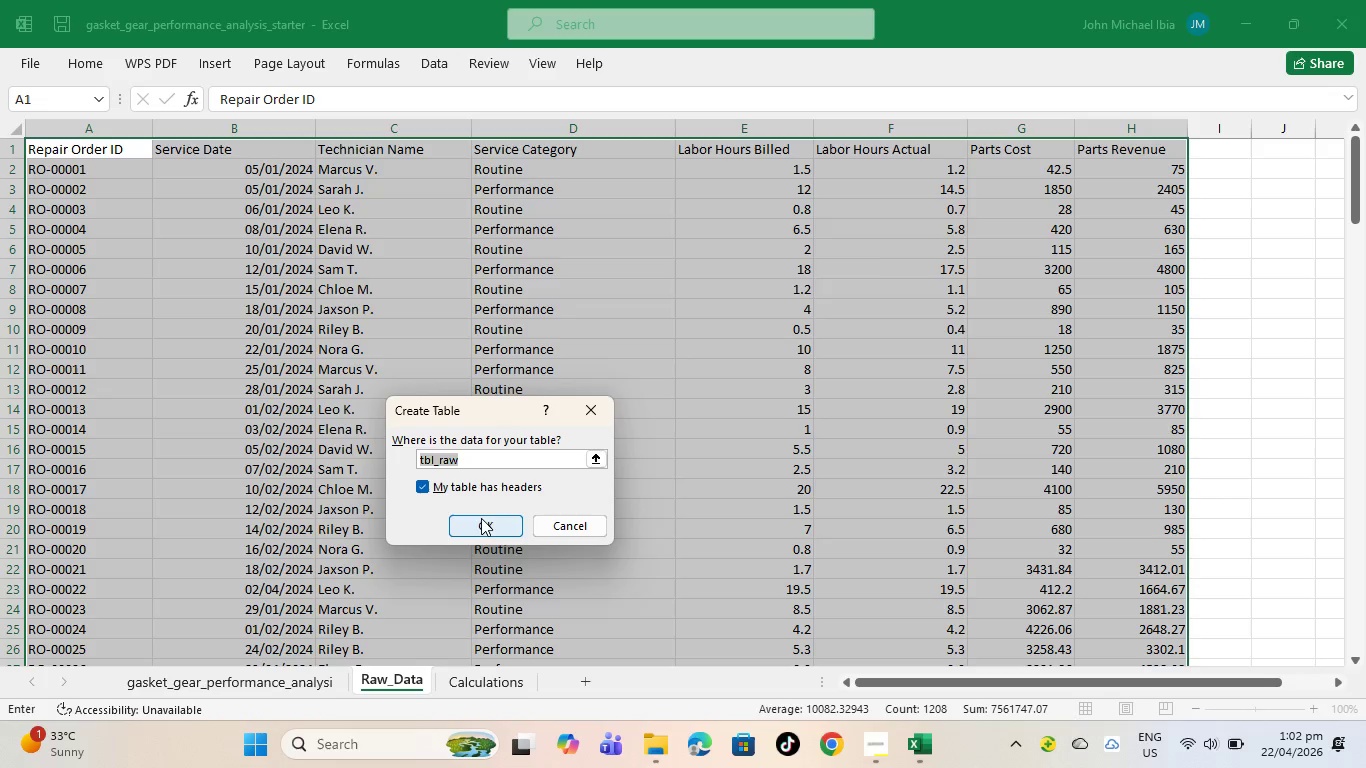 
left_click([475, 522])
 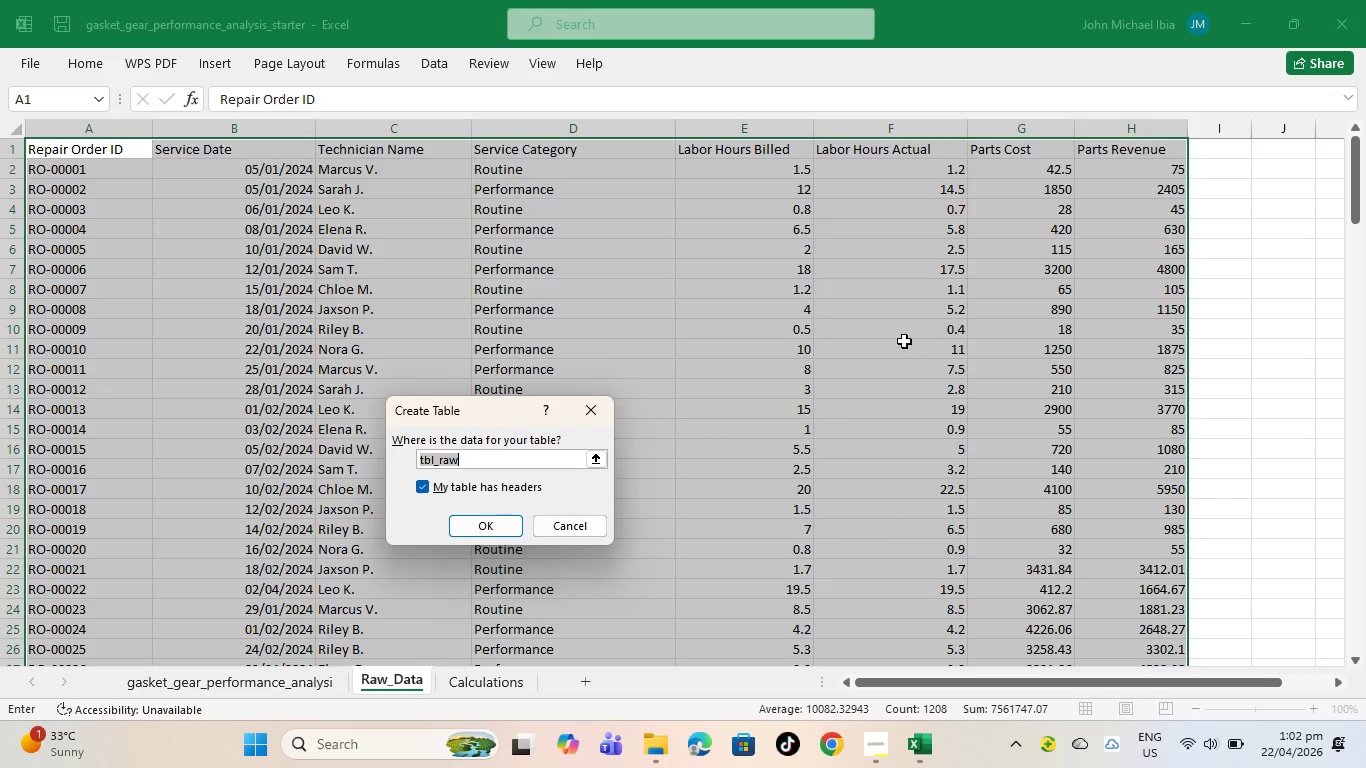 
left_click([615, 385])
 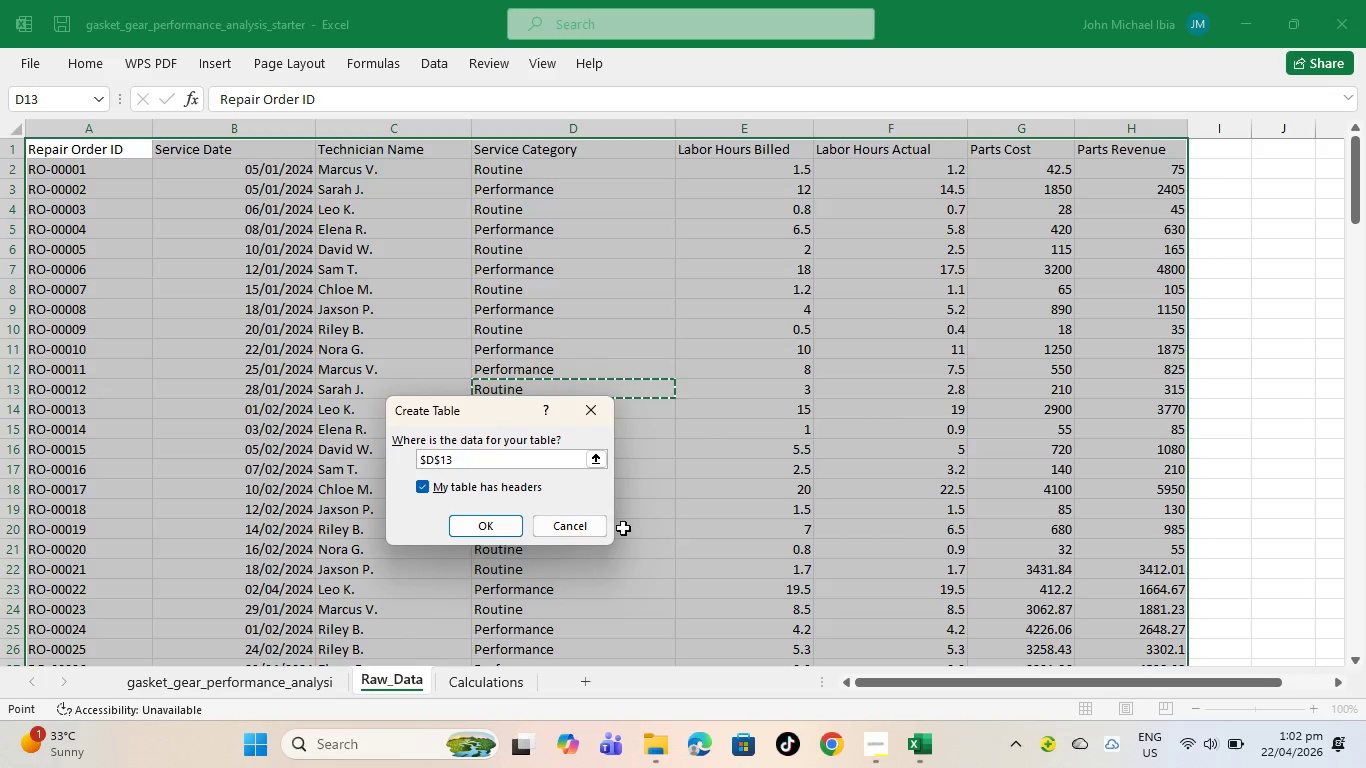 
left_click([565, 527])
 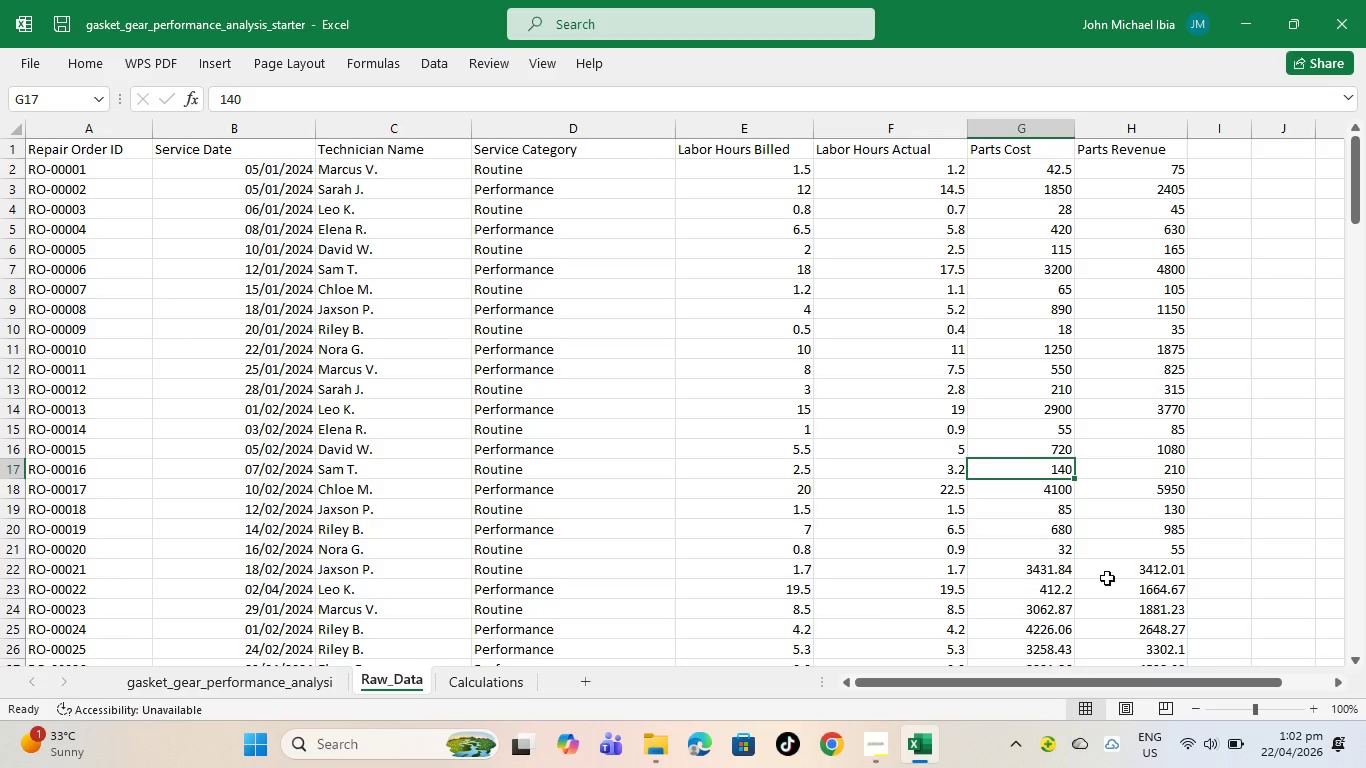 
scroll: coordinate [545, 353], scroll_direction: up, amount: 15.0
 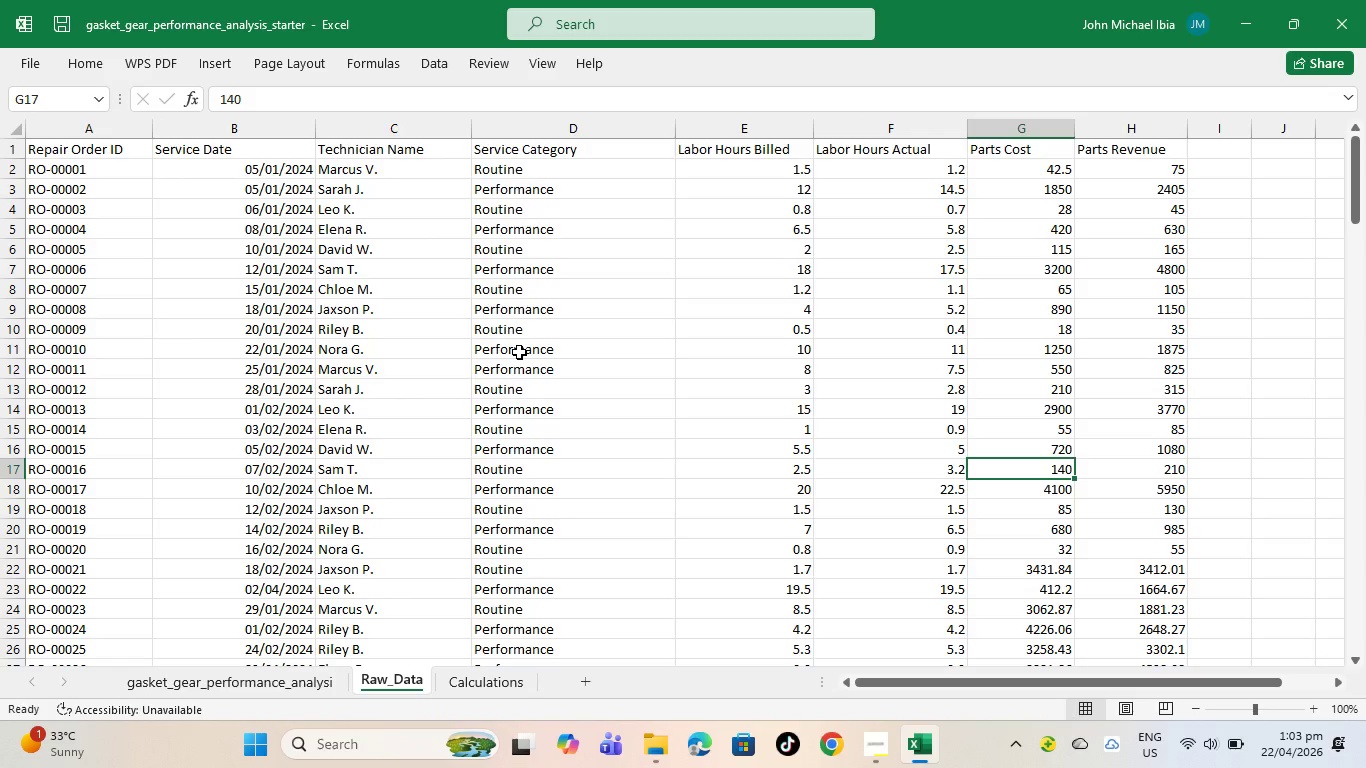 
wait(14.24)
 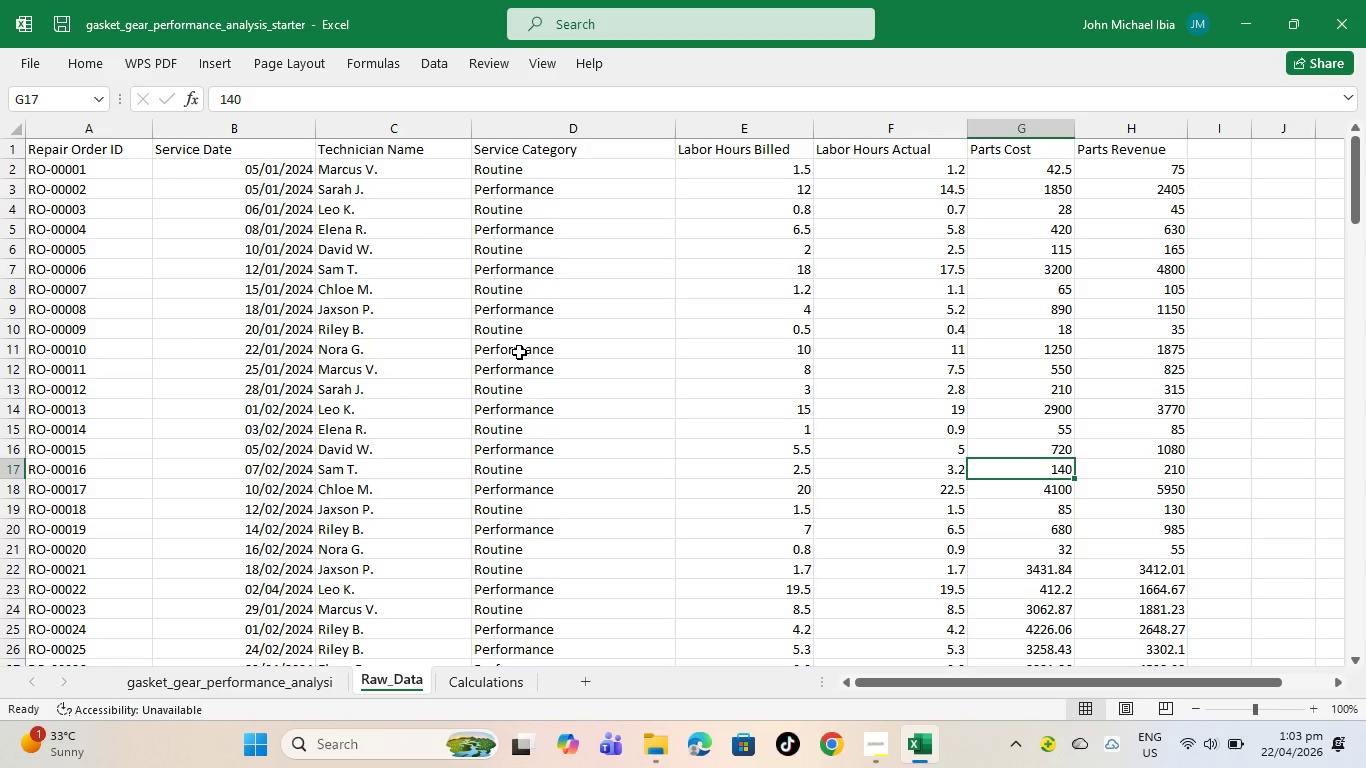 
double_click([187, 151])
 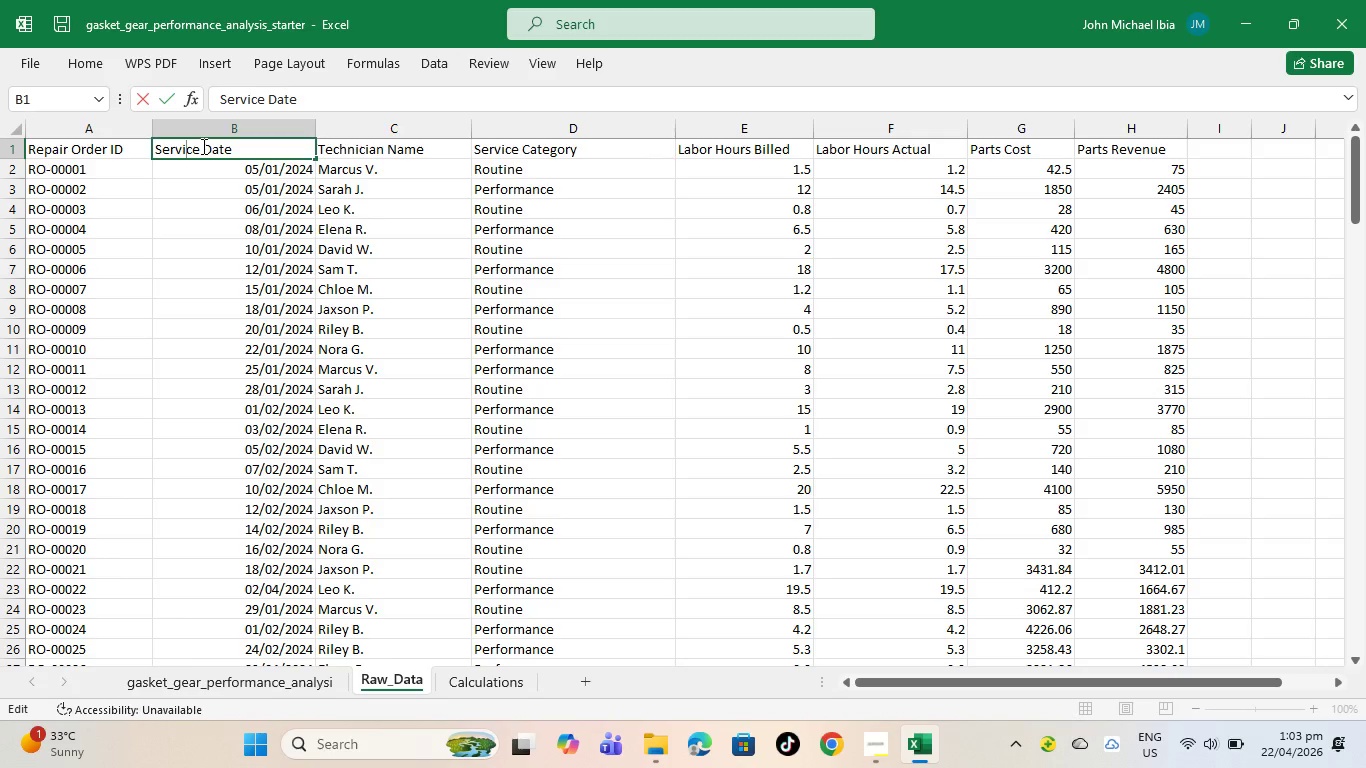 
left_click([202, 146])
 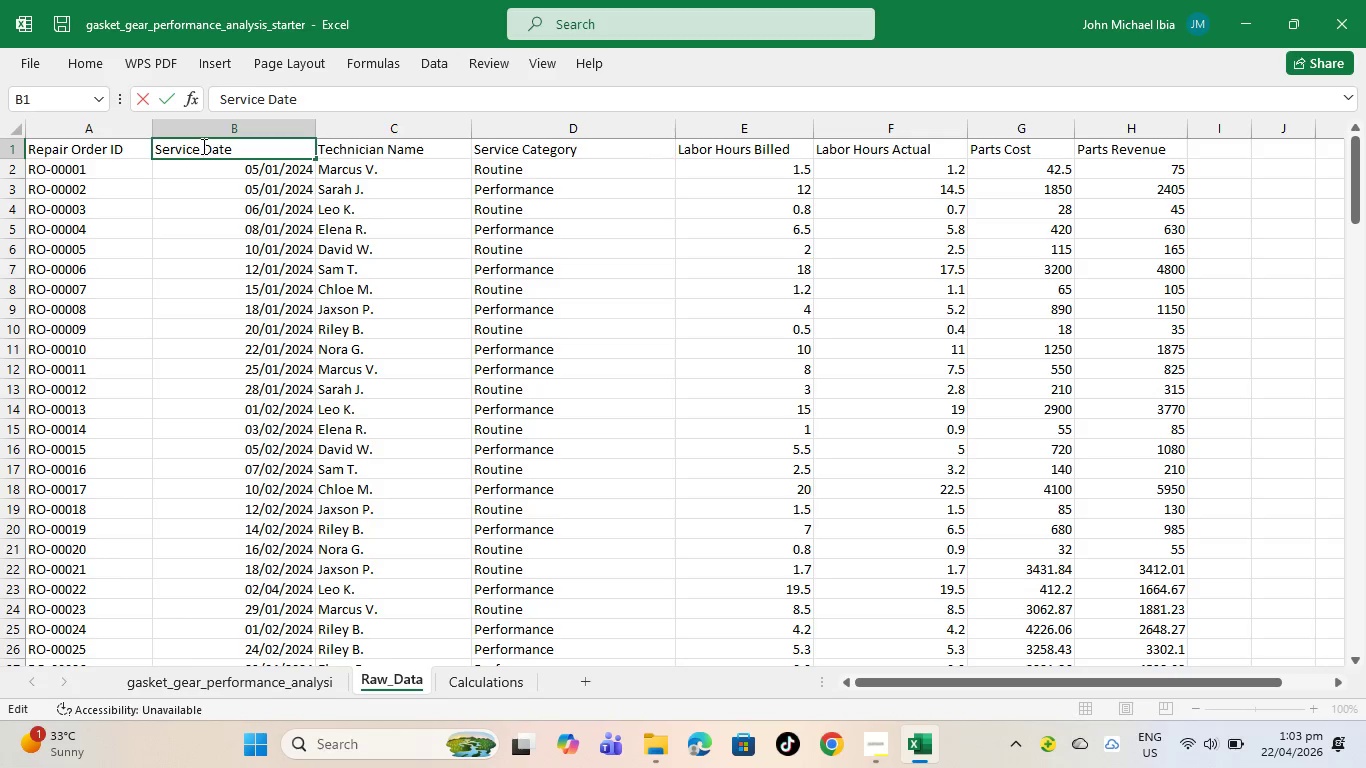 
key(Backspace)
 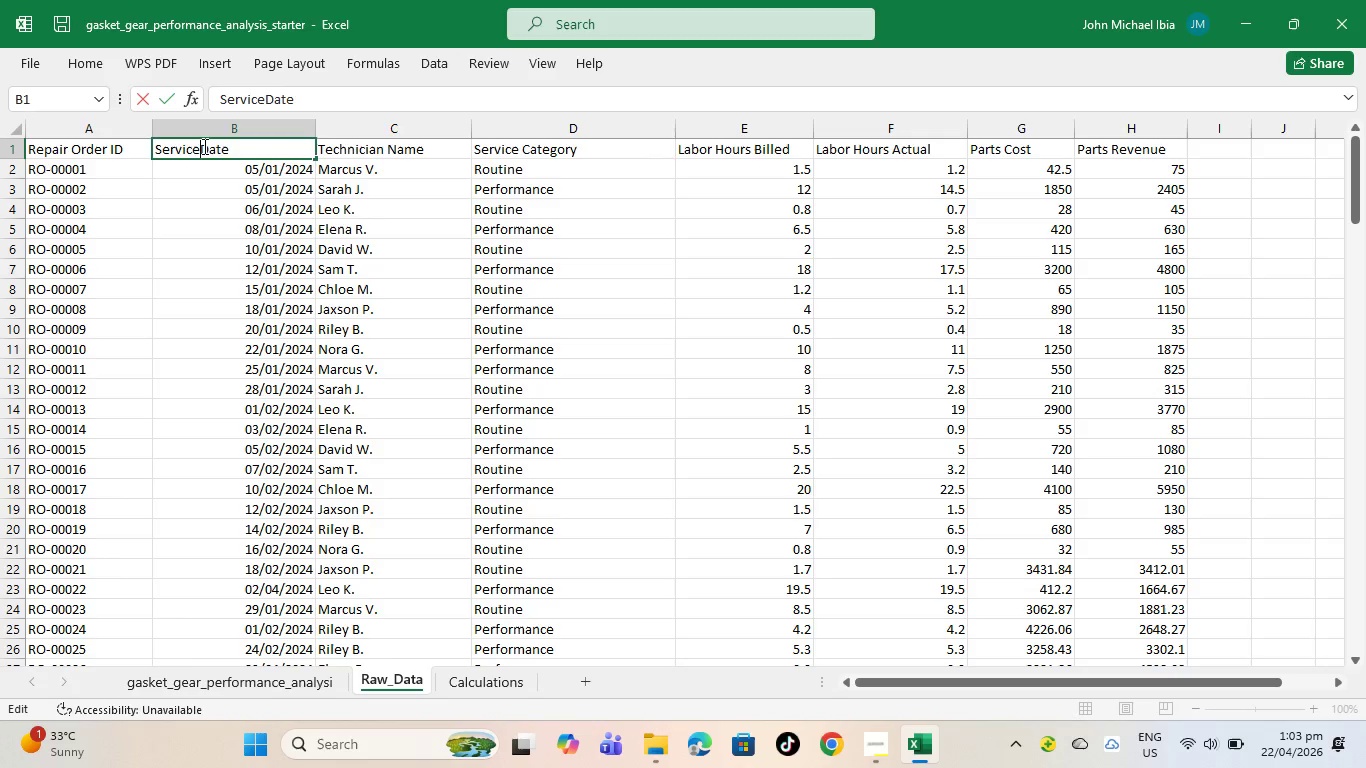 
key(Backspace)
 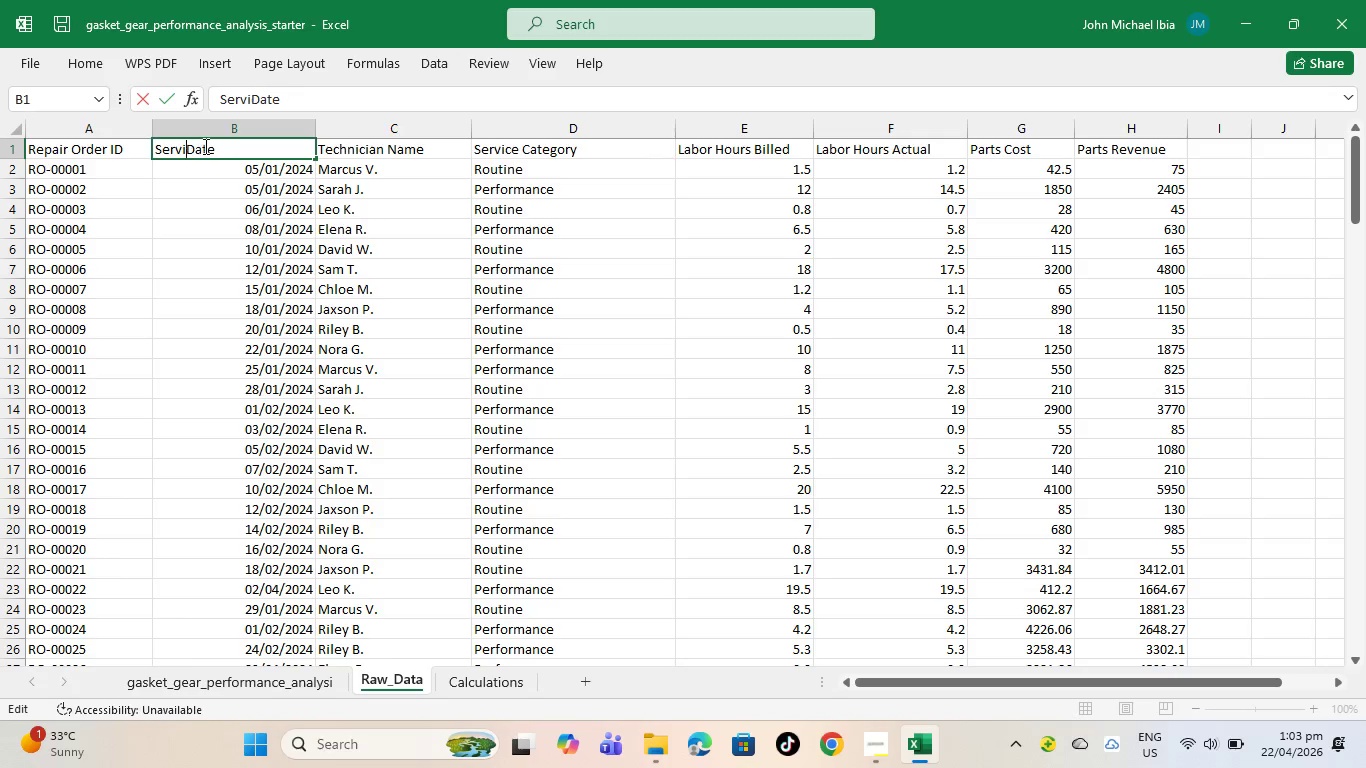 
key(Backspace)
 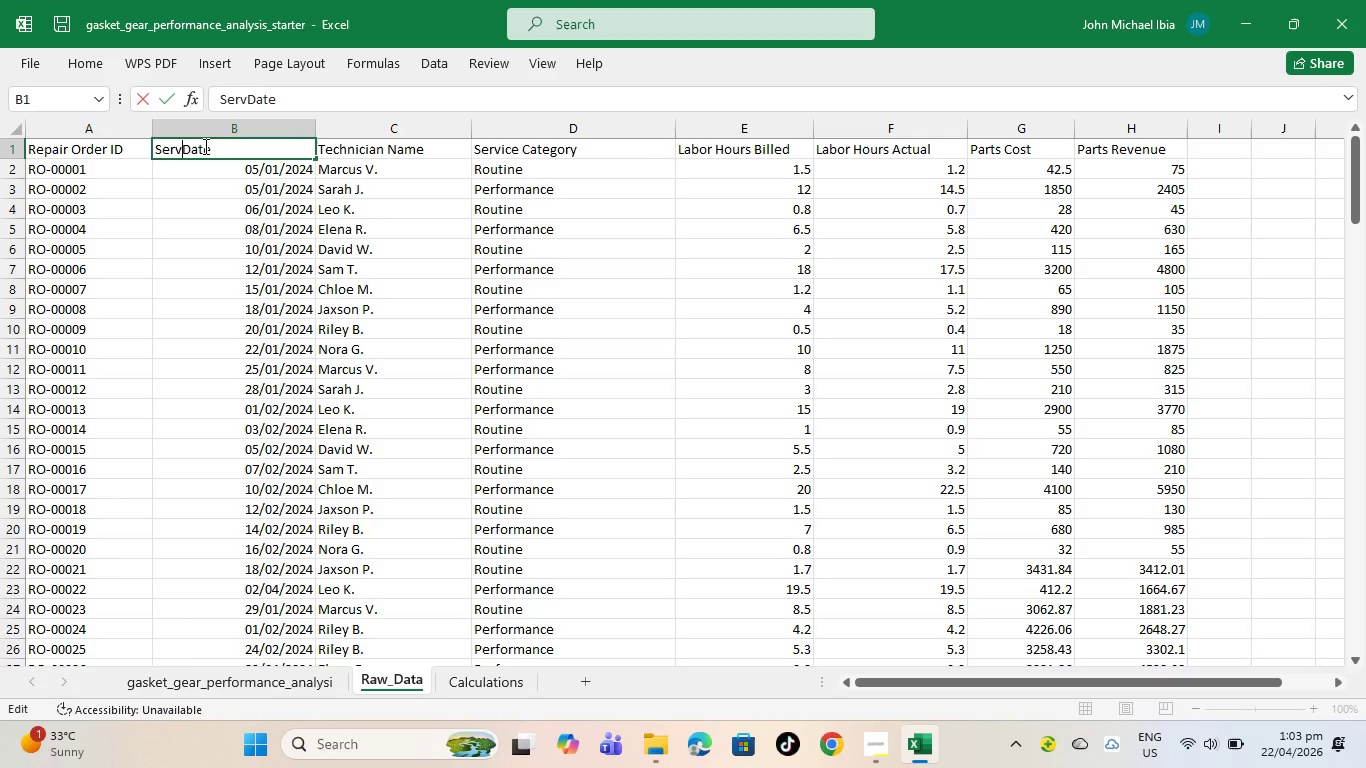 
key(Backspace)
 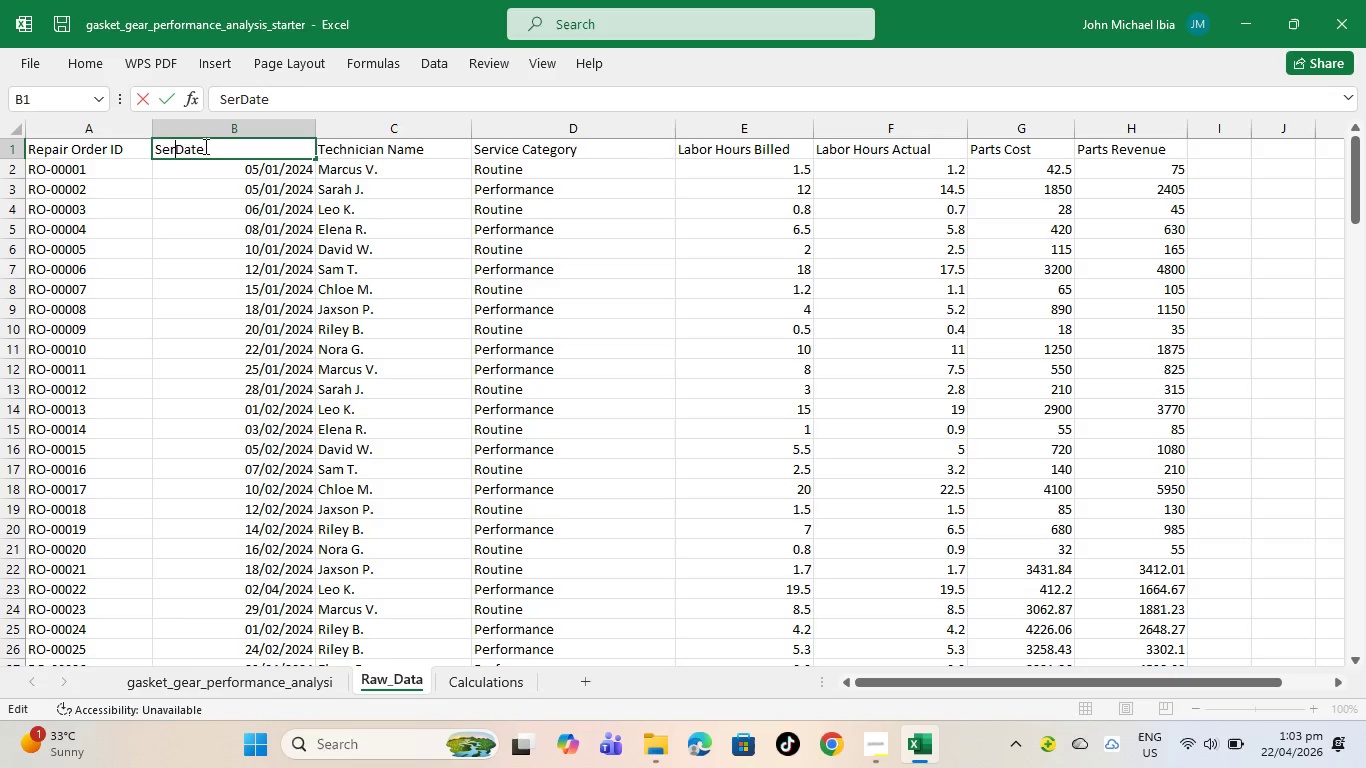 
key(Backspace)
 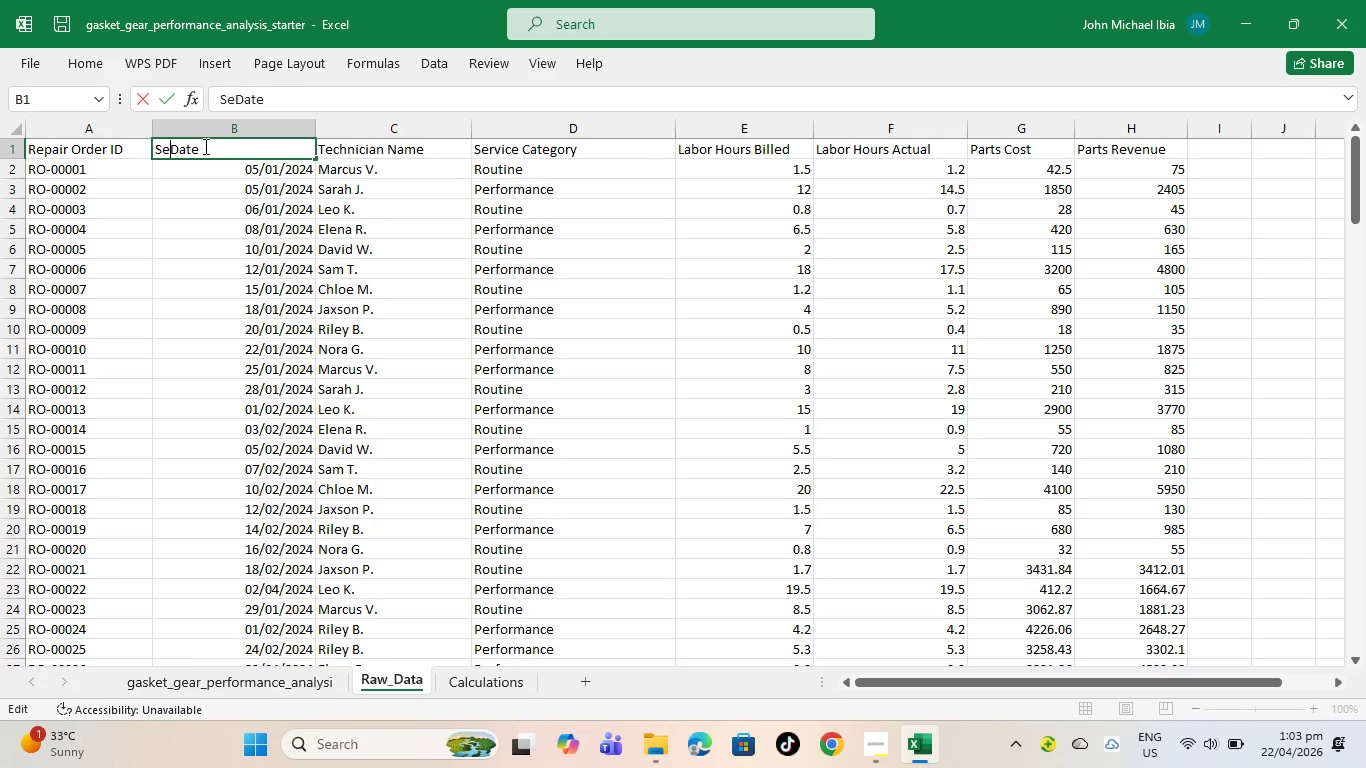 
key(Backspace)
 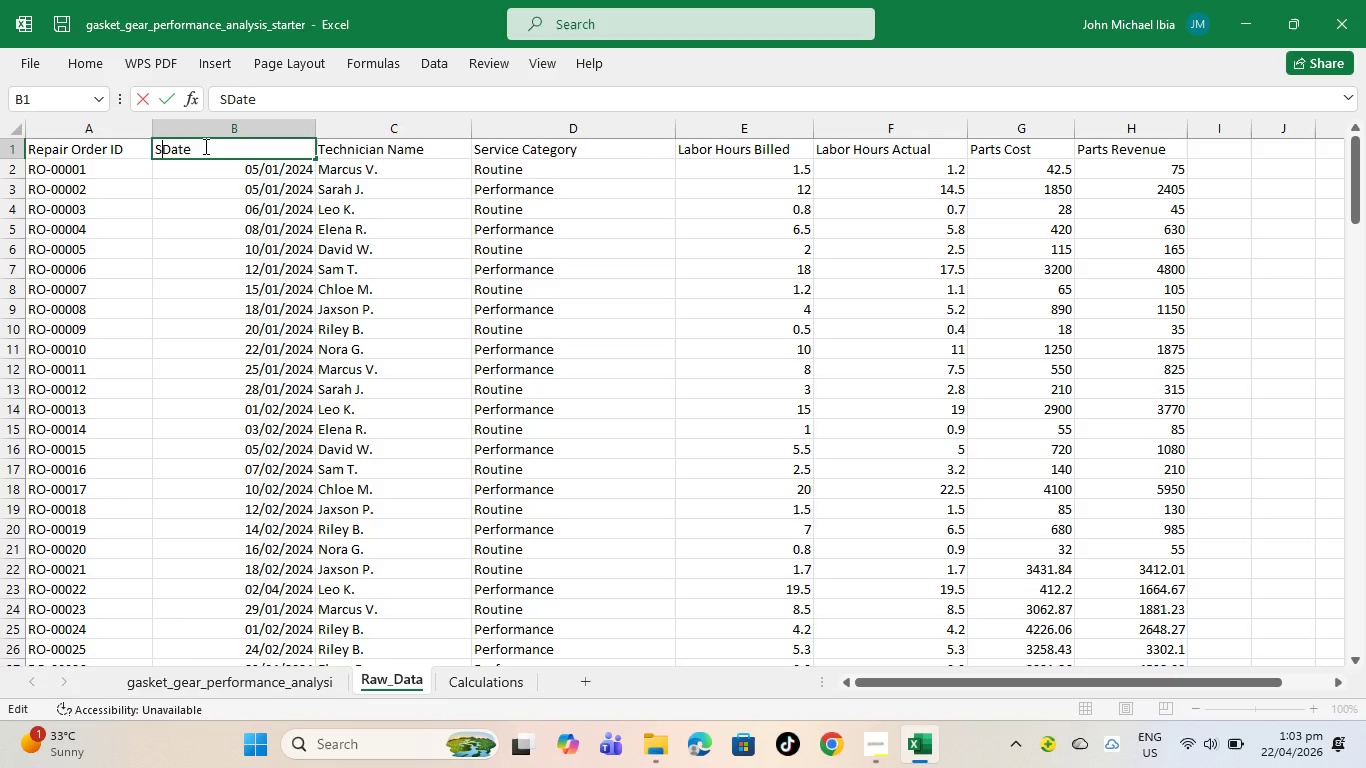 
key(Backspace)
 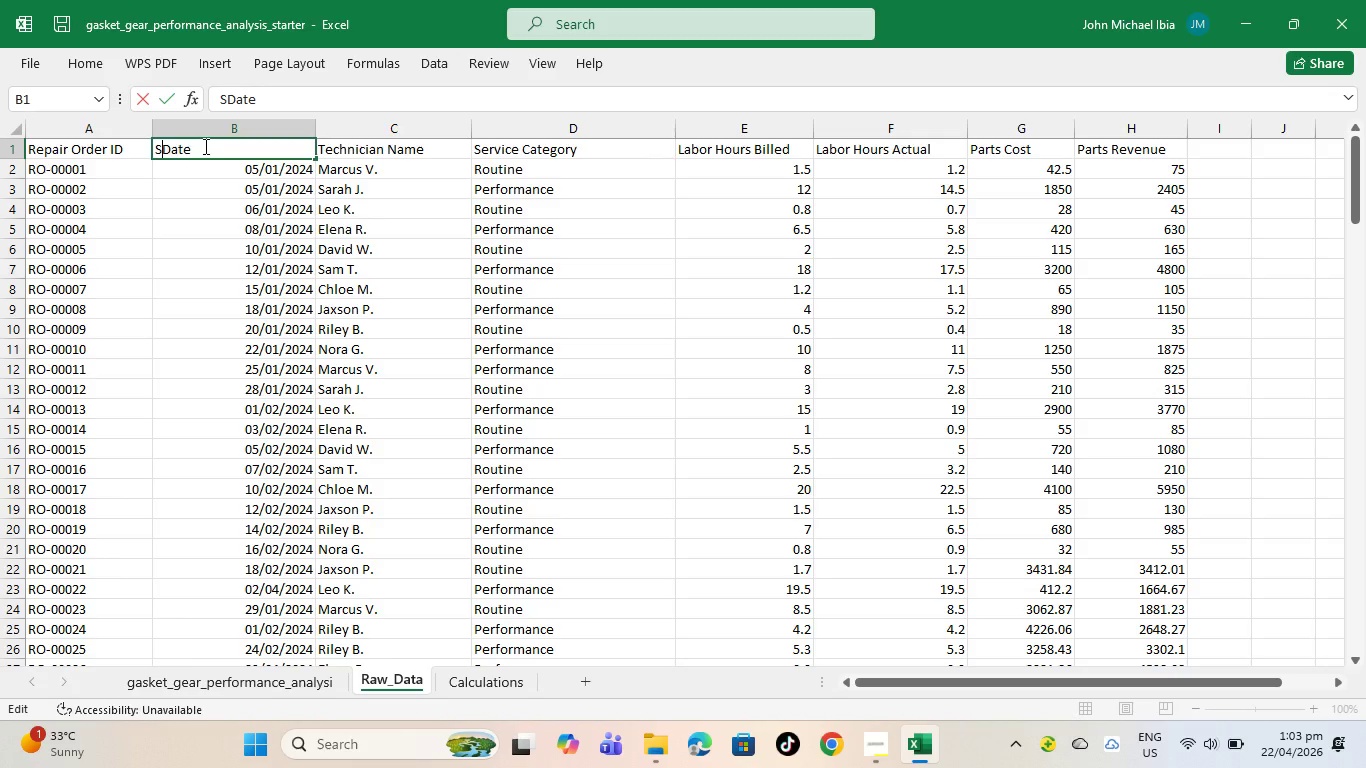 
key(Backspace)
 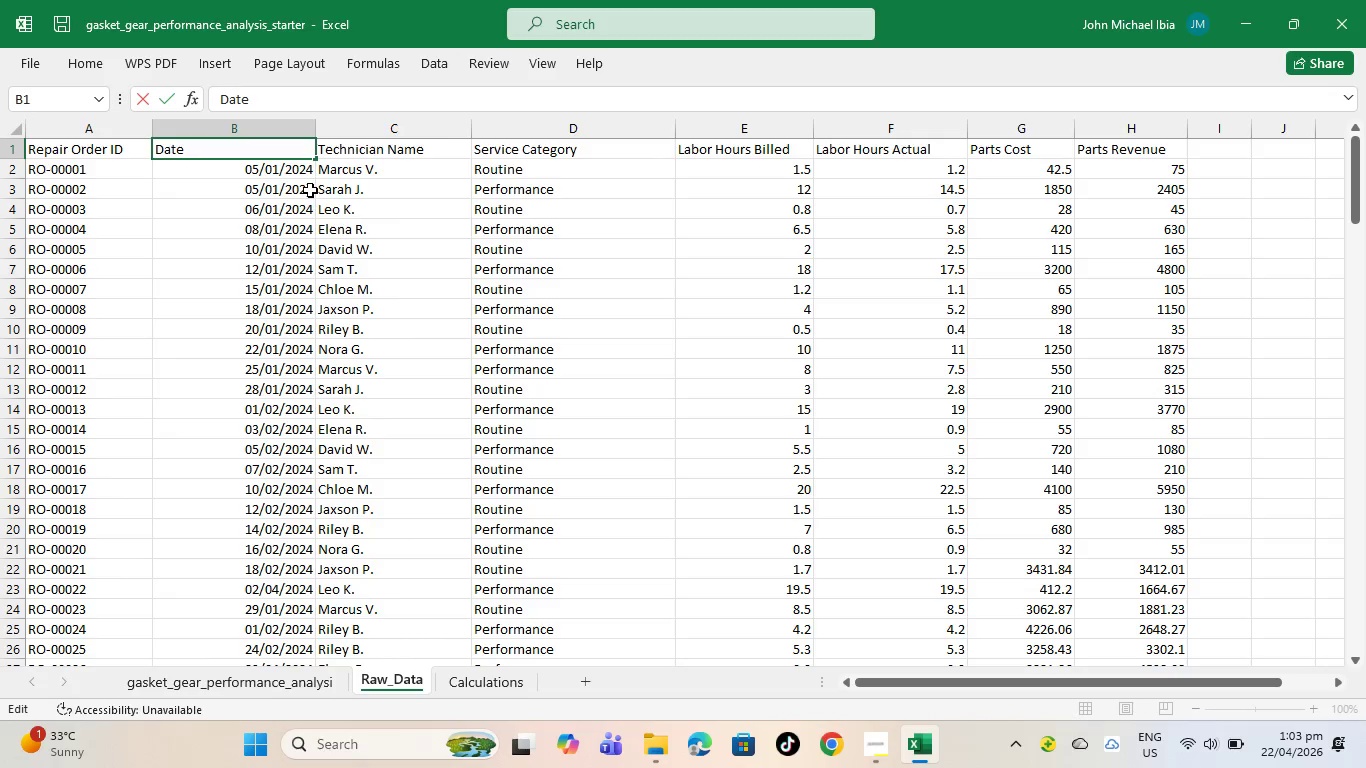 
left_click([331, 182])
 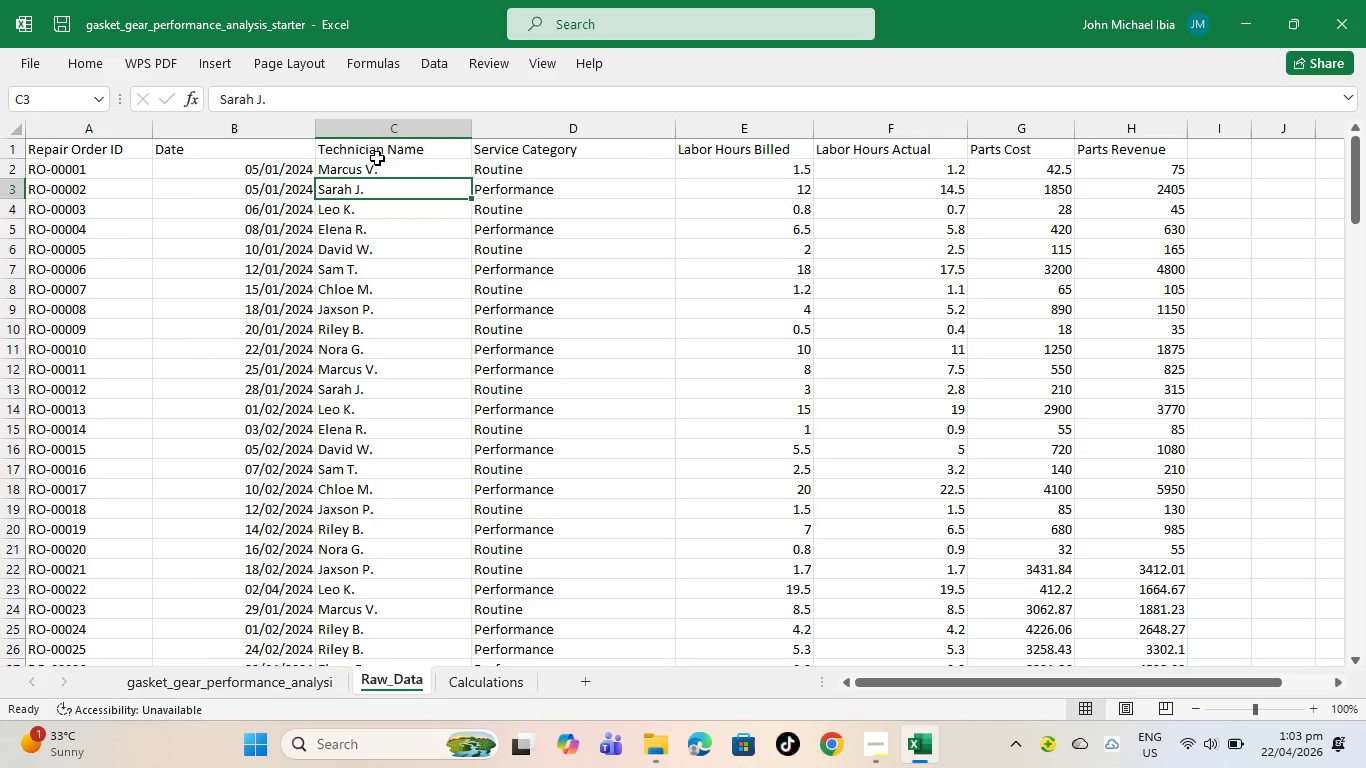 
left_click([381, 154])
 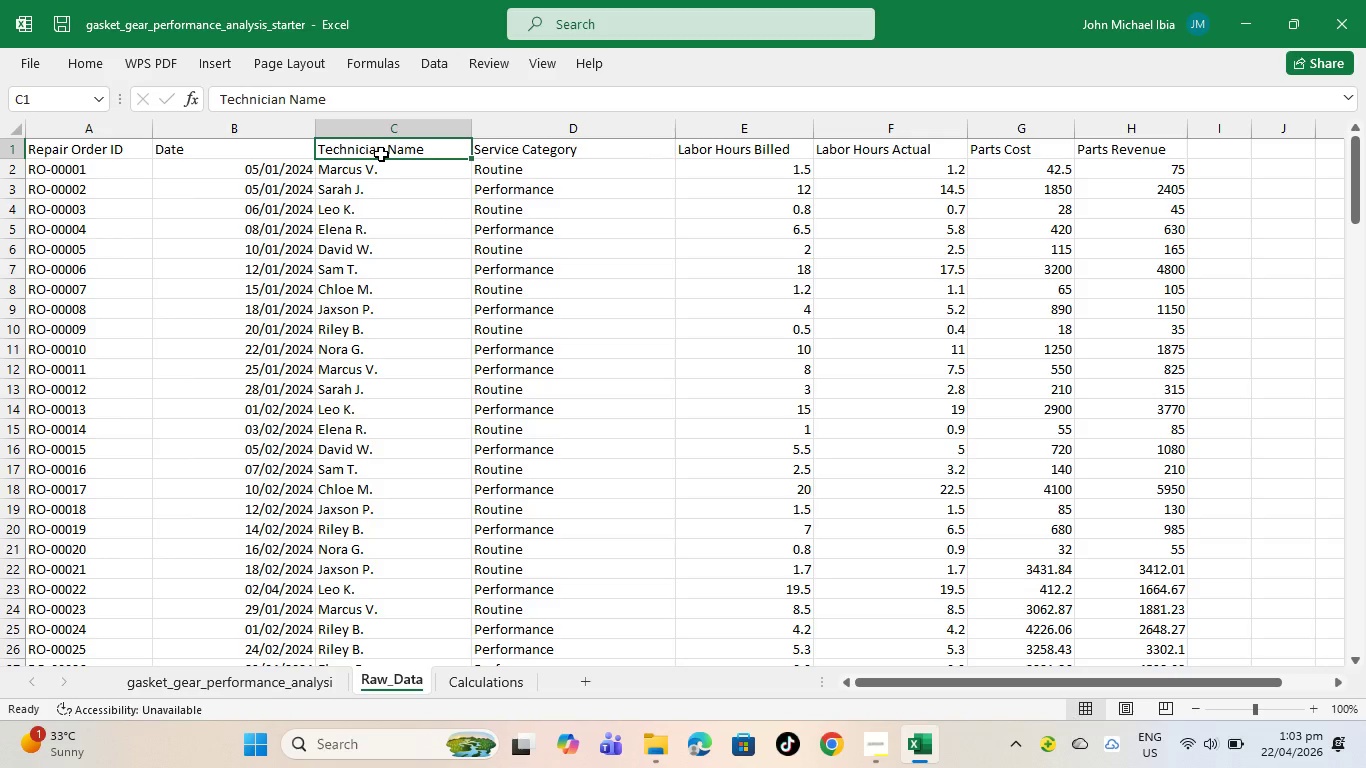 
double_click([422, 147])
 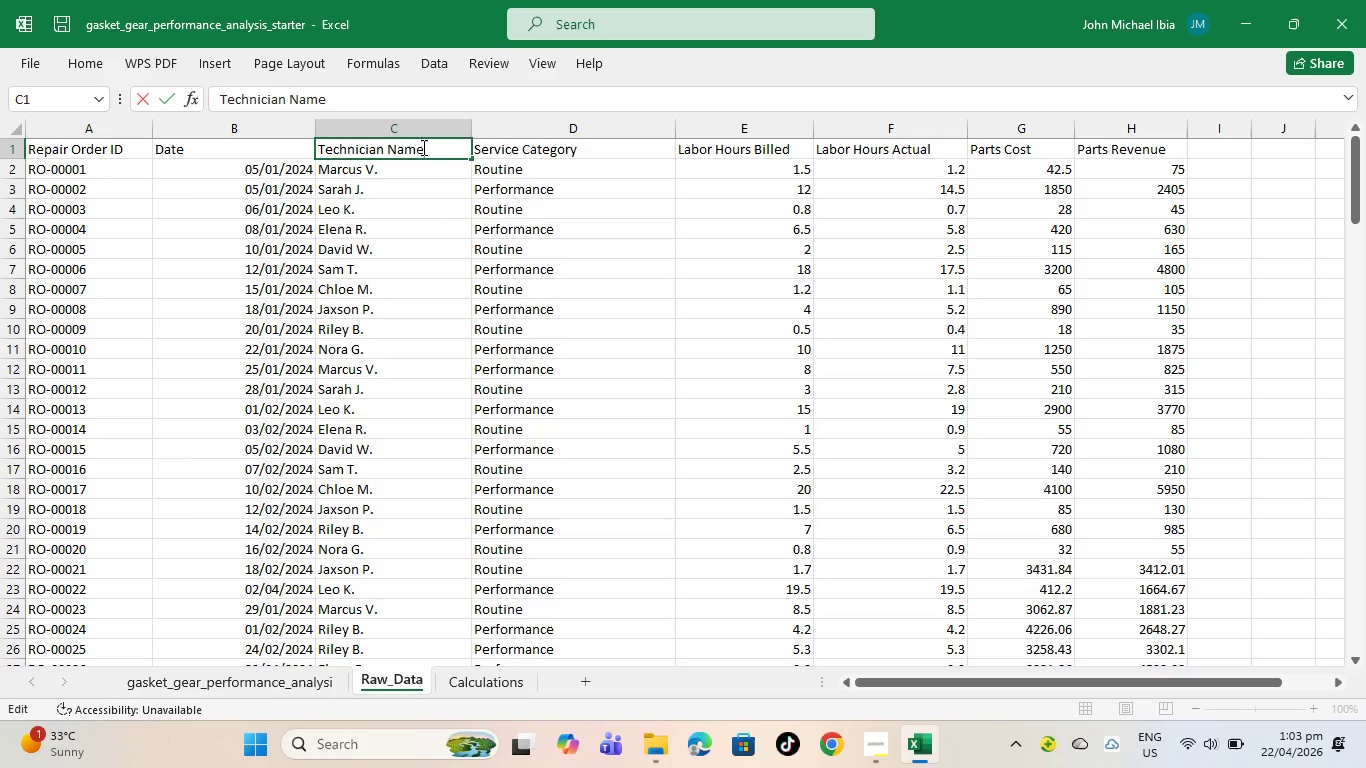 
key(Backspace)
 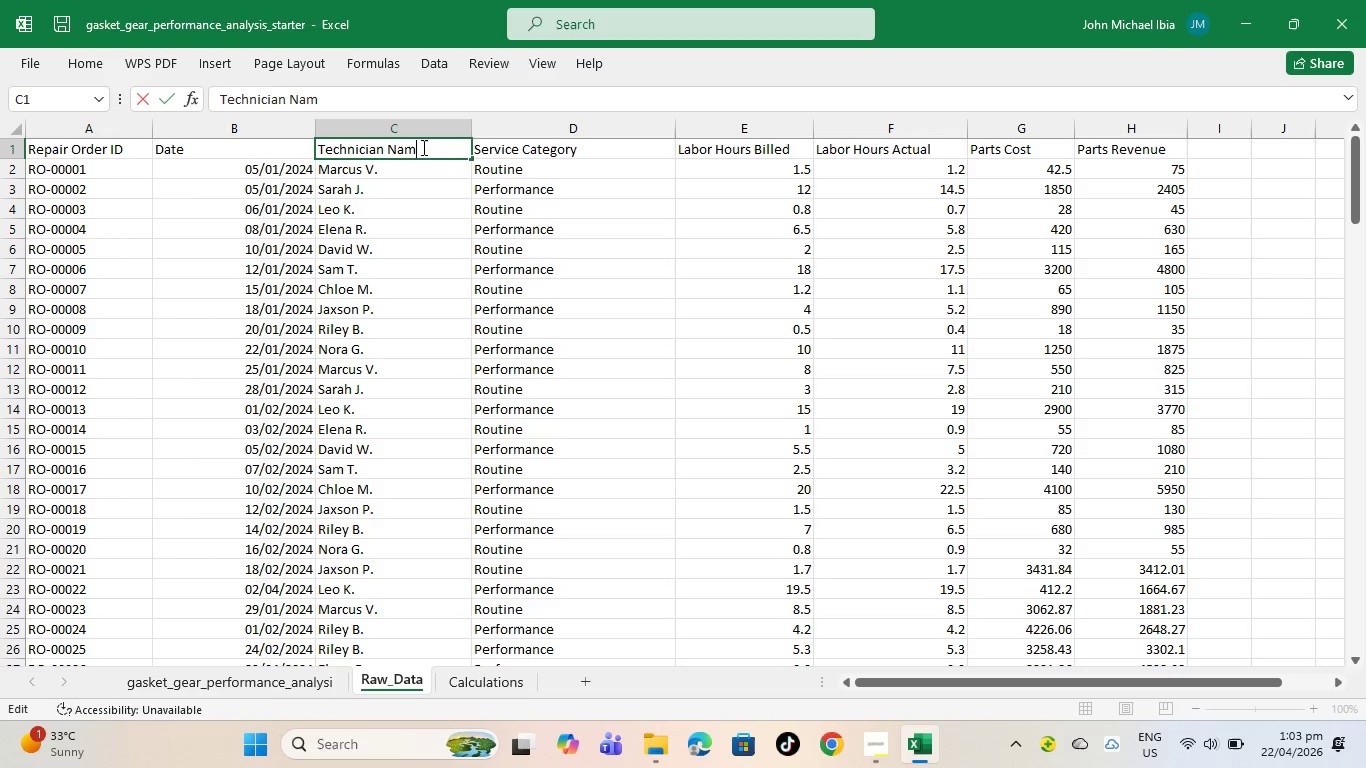 
key(Backspace)
 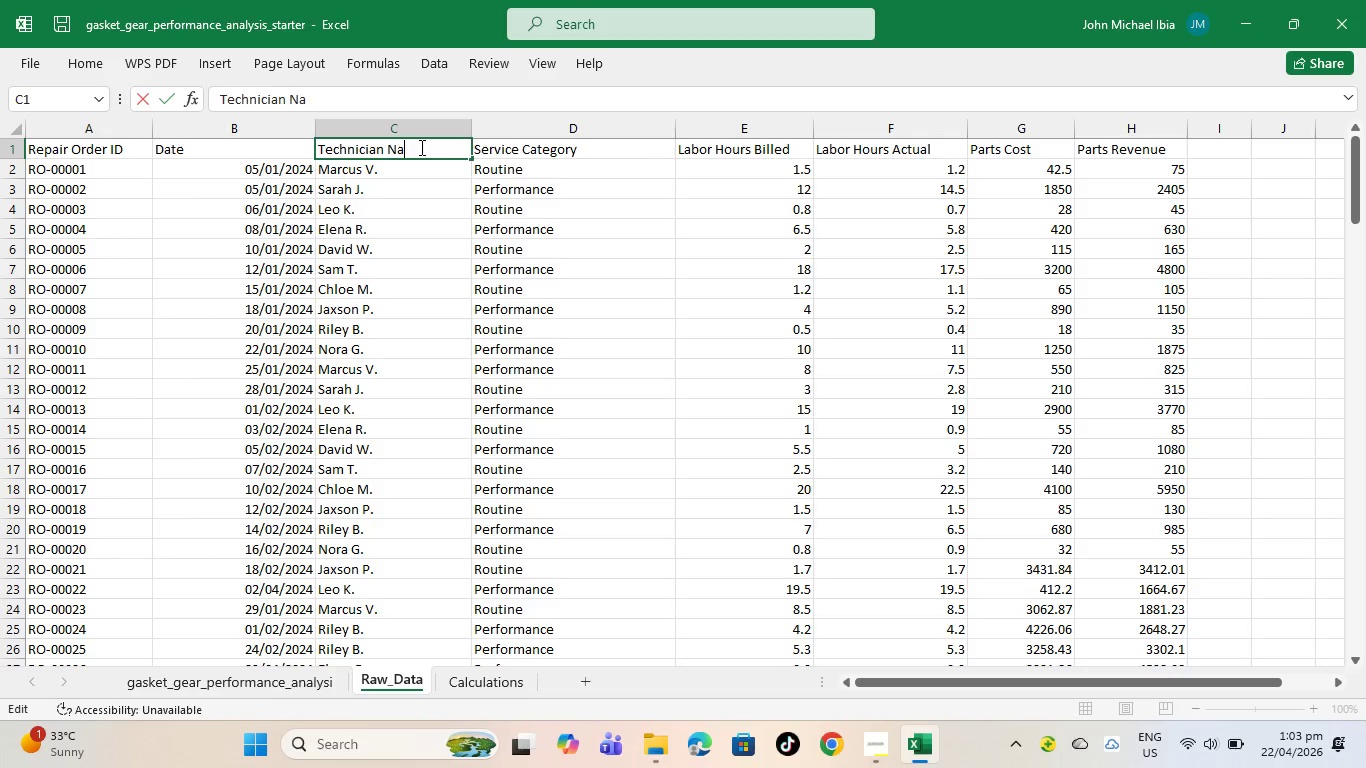 
key(Backspace)
 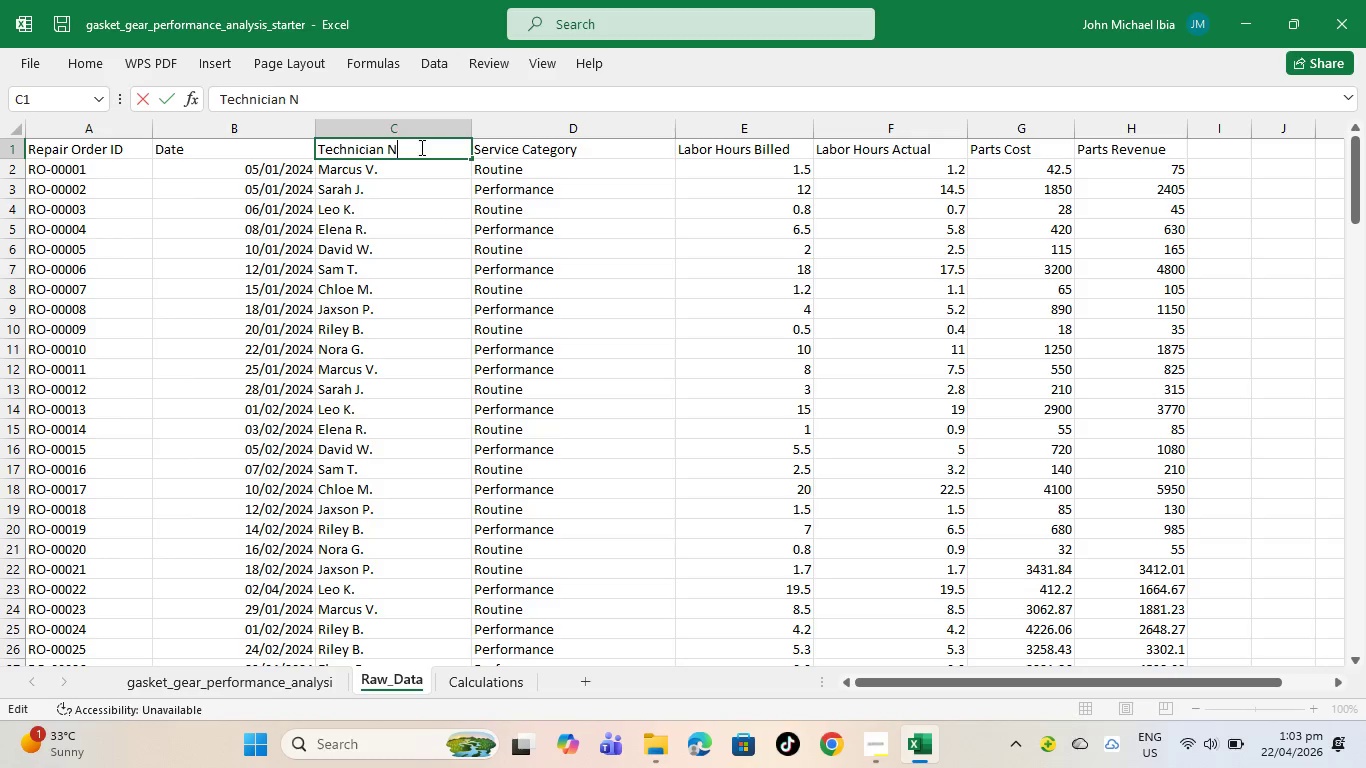 
key(Backspace)
 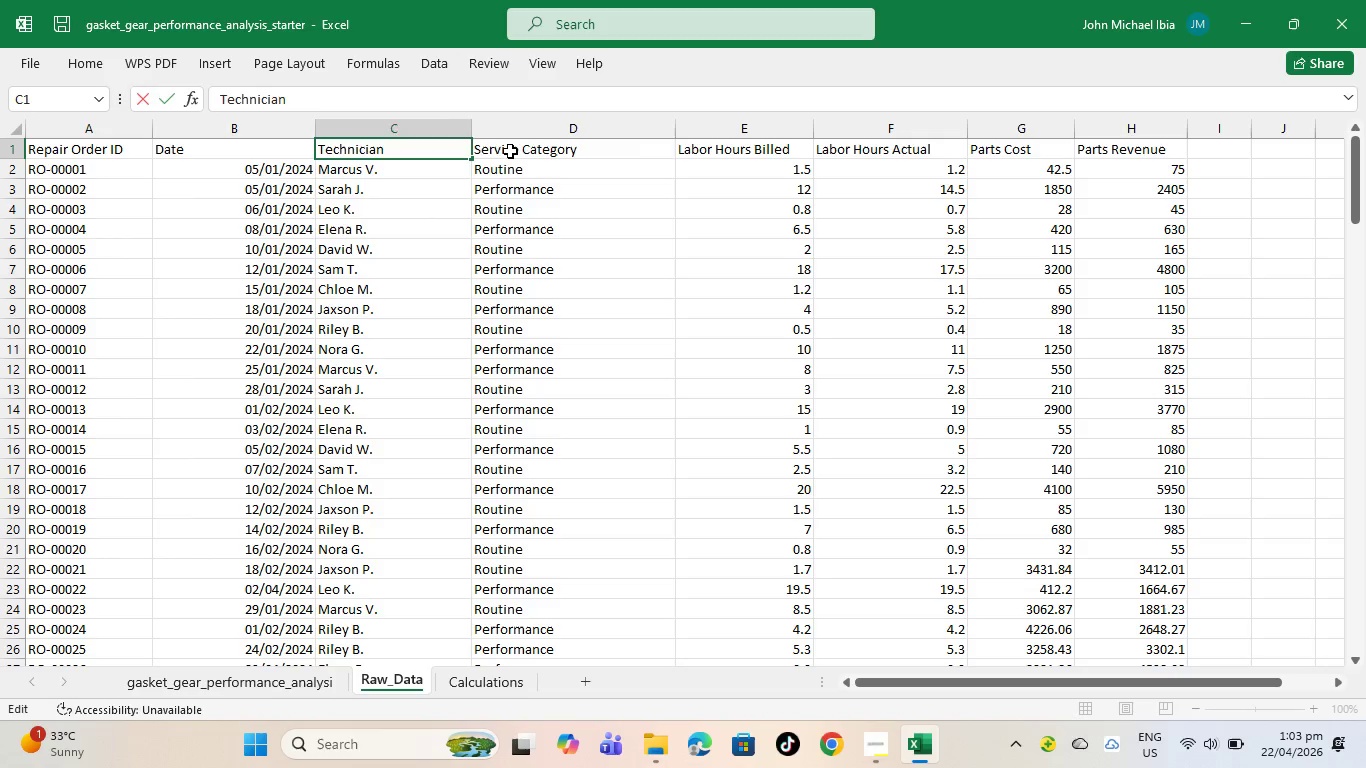 
left_click([521, 151])
 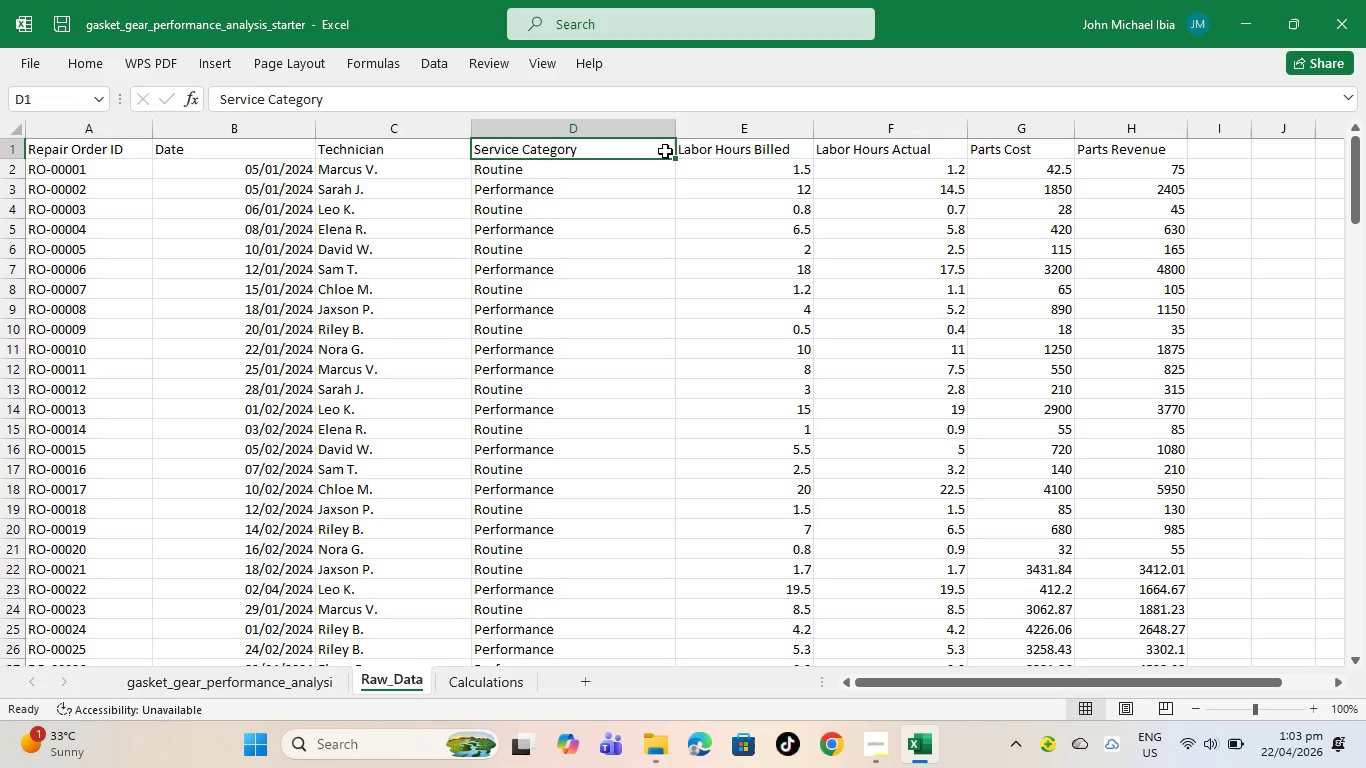 
wait(5.09)
 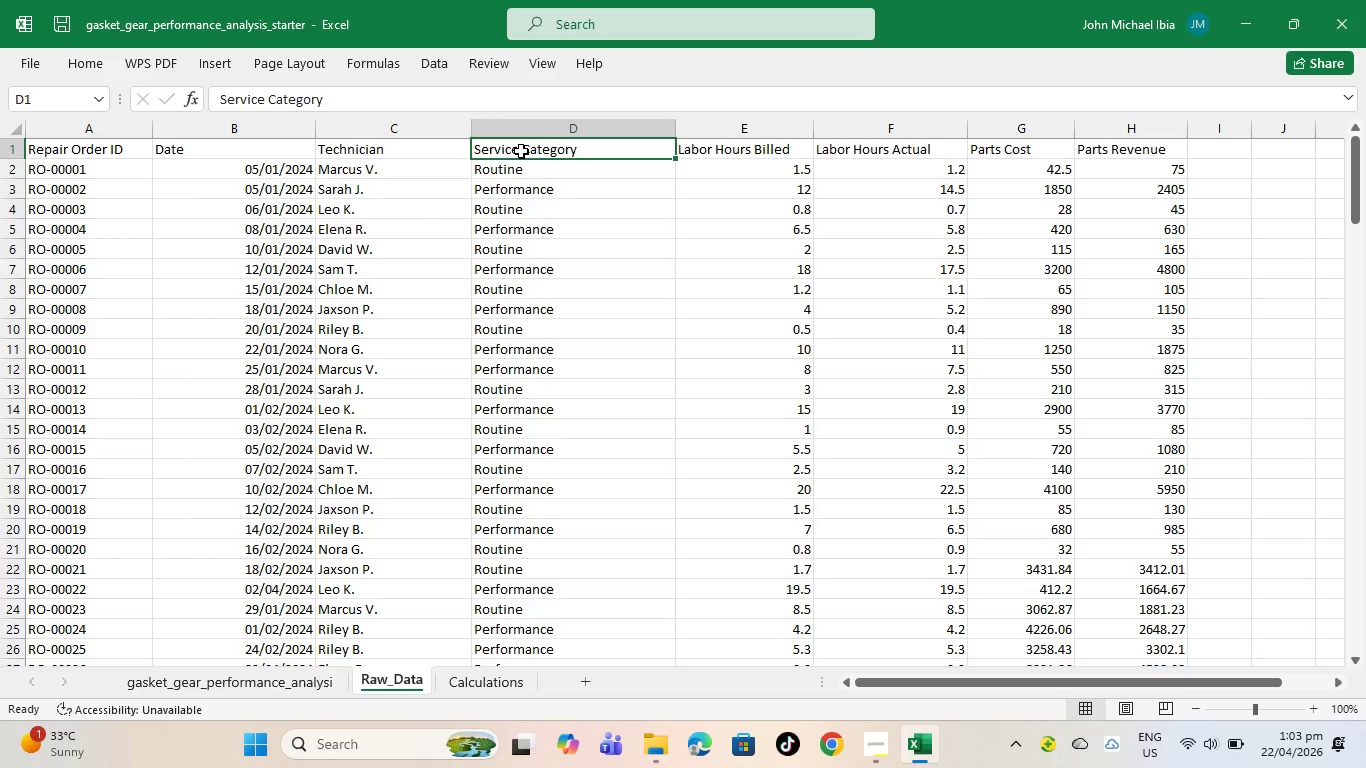 
left_click([722, 152])
 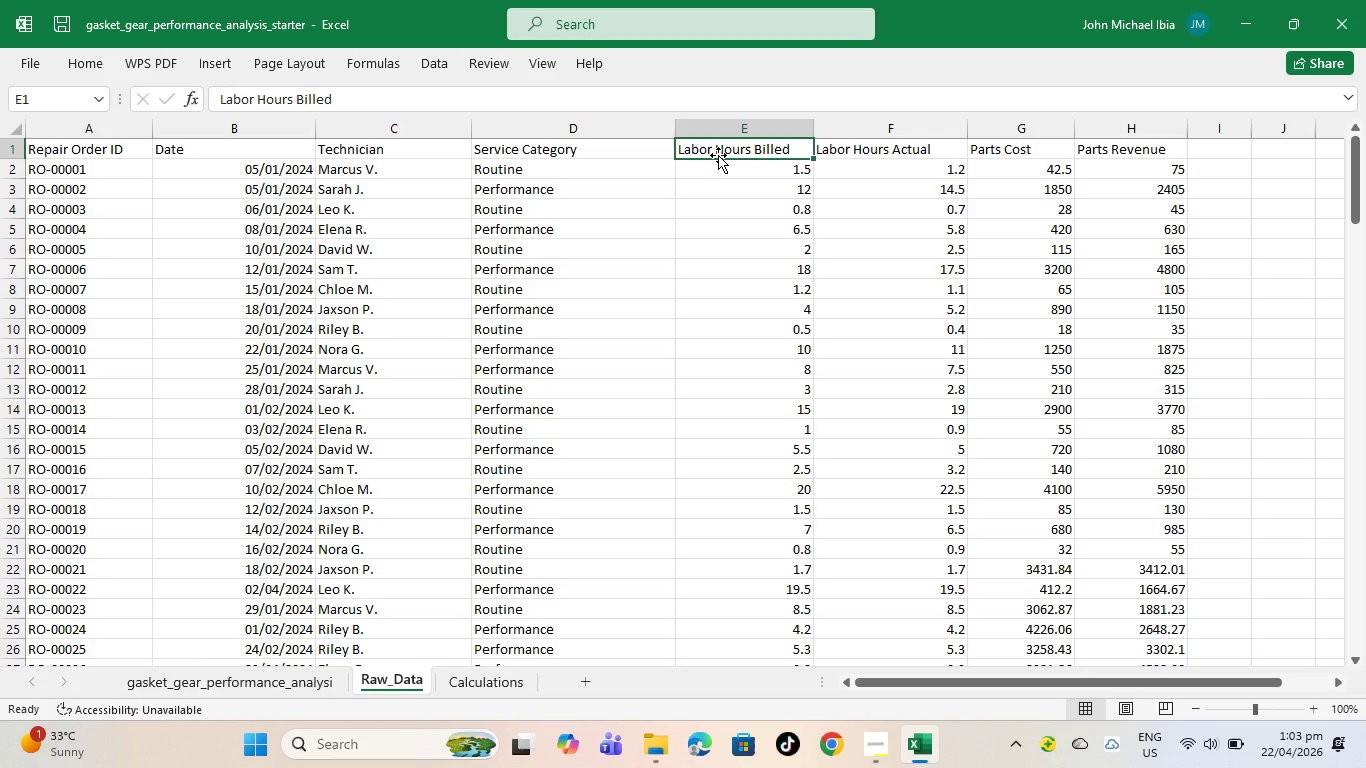 
wait(9.14)
 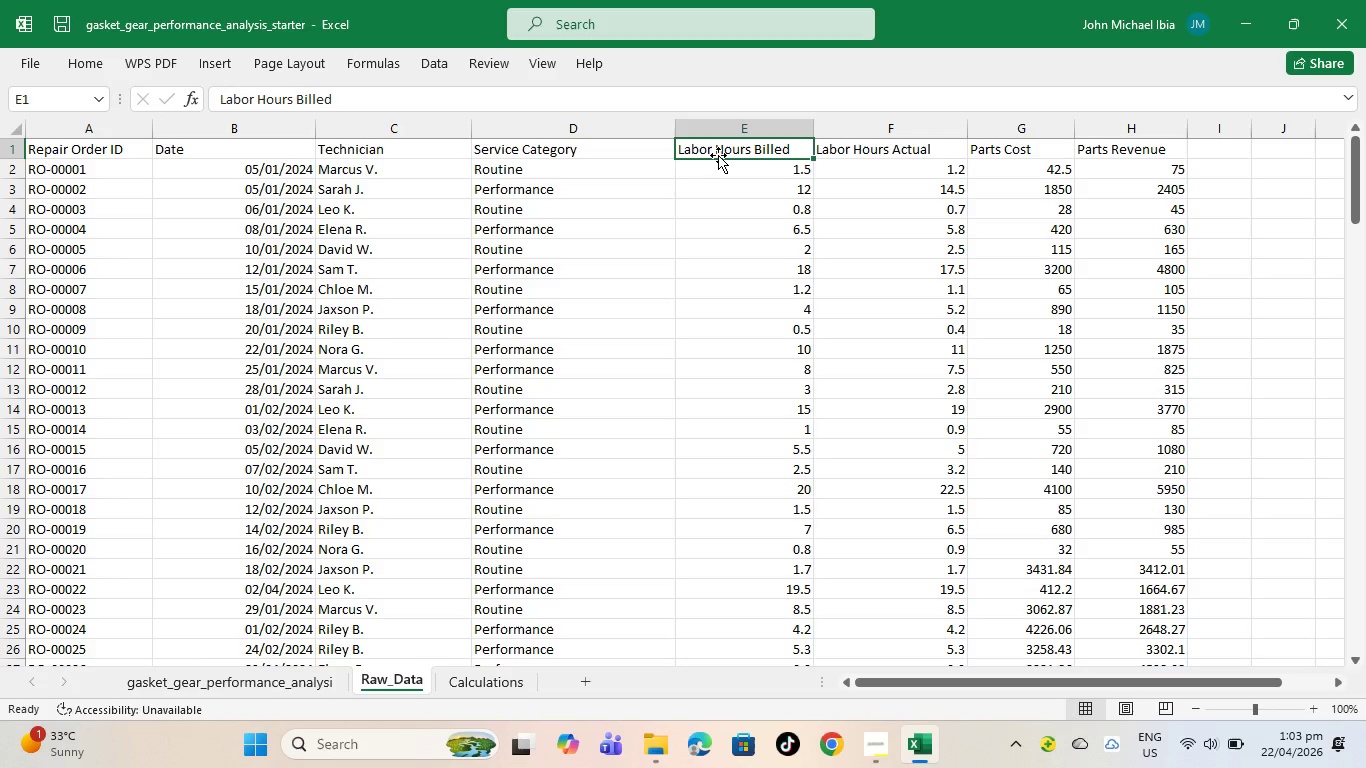 
left_click([612, 146])
 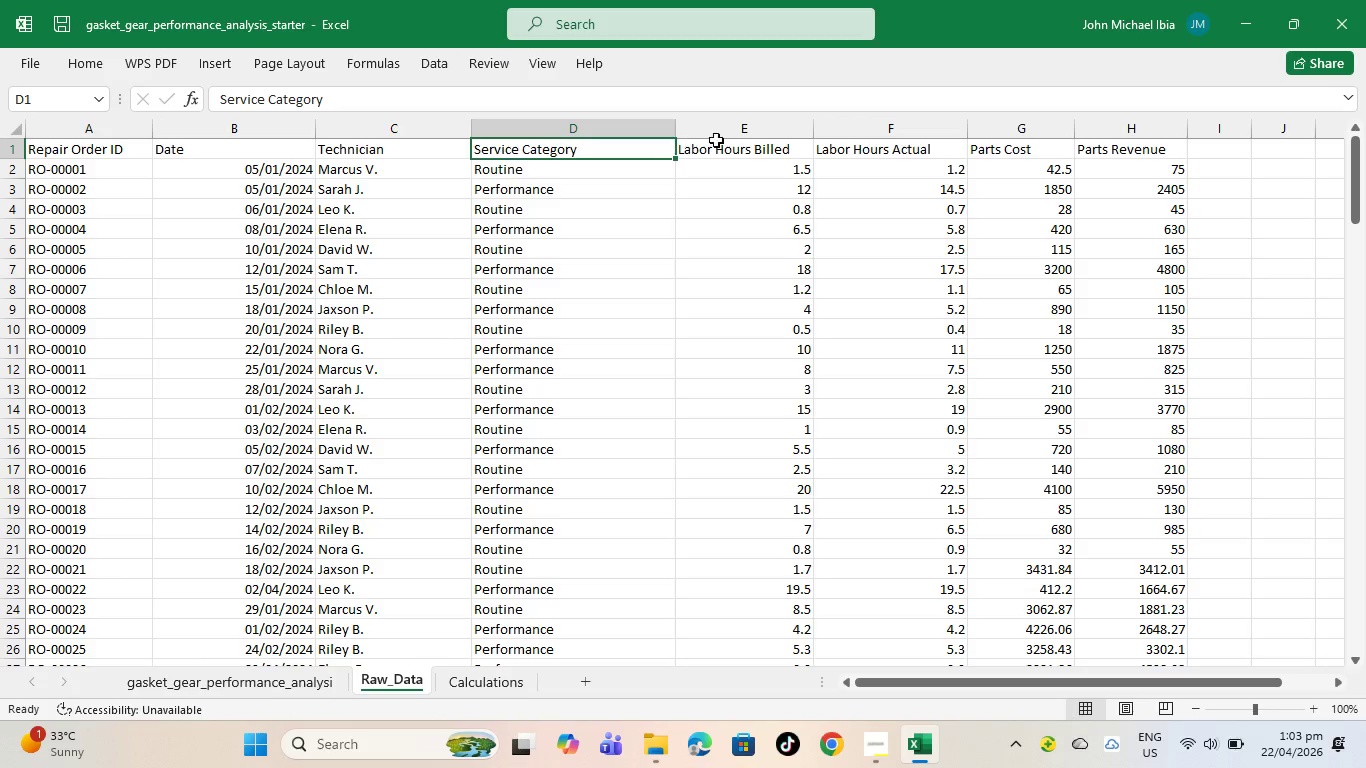 
left_click([771, 141])
 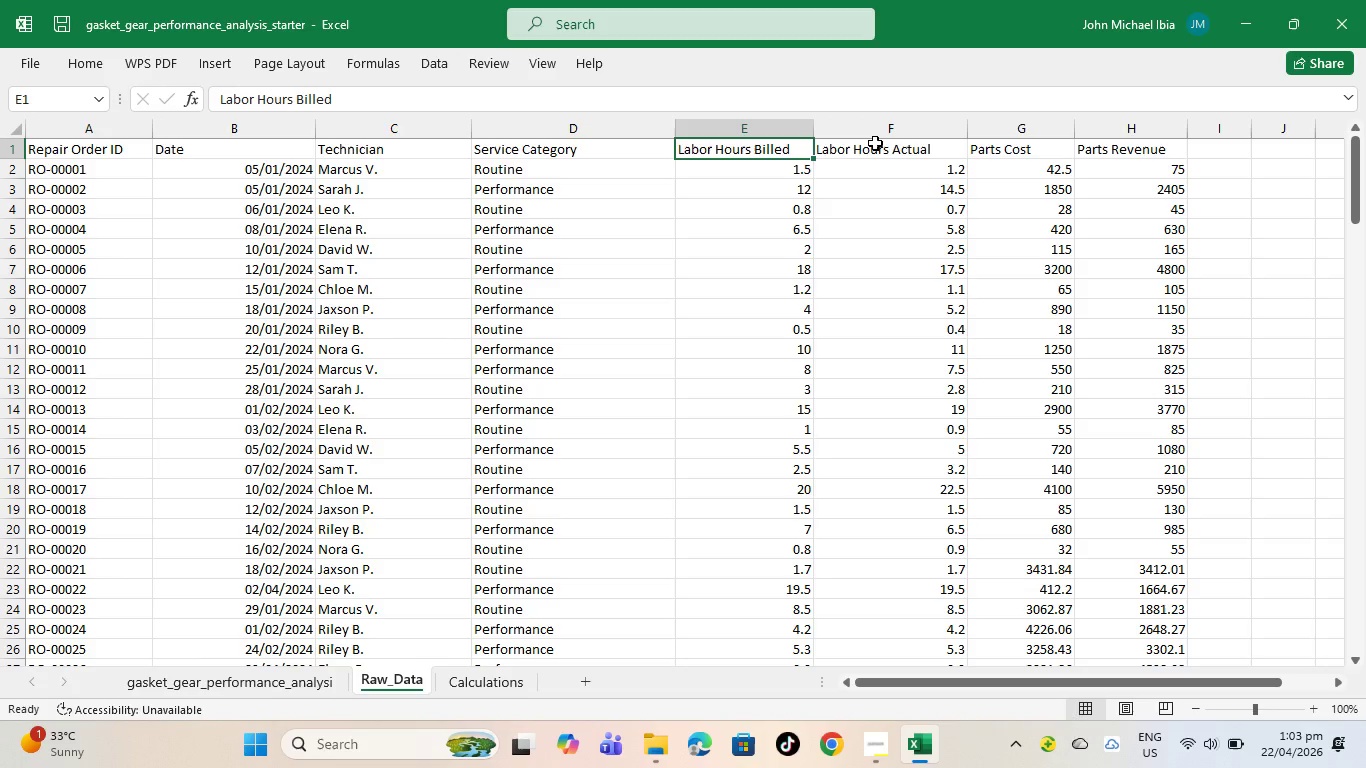 
left_click([875, 143])
 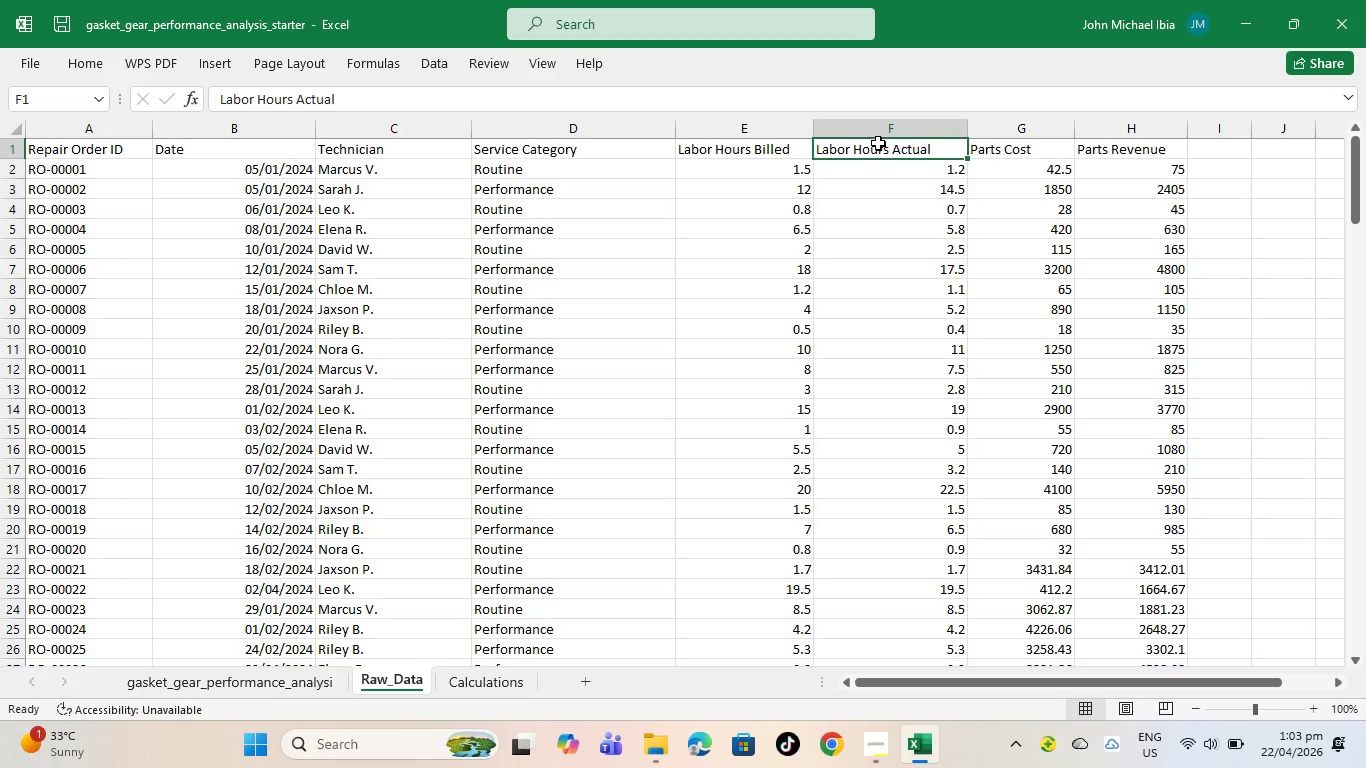 
left_click([991, 147])
 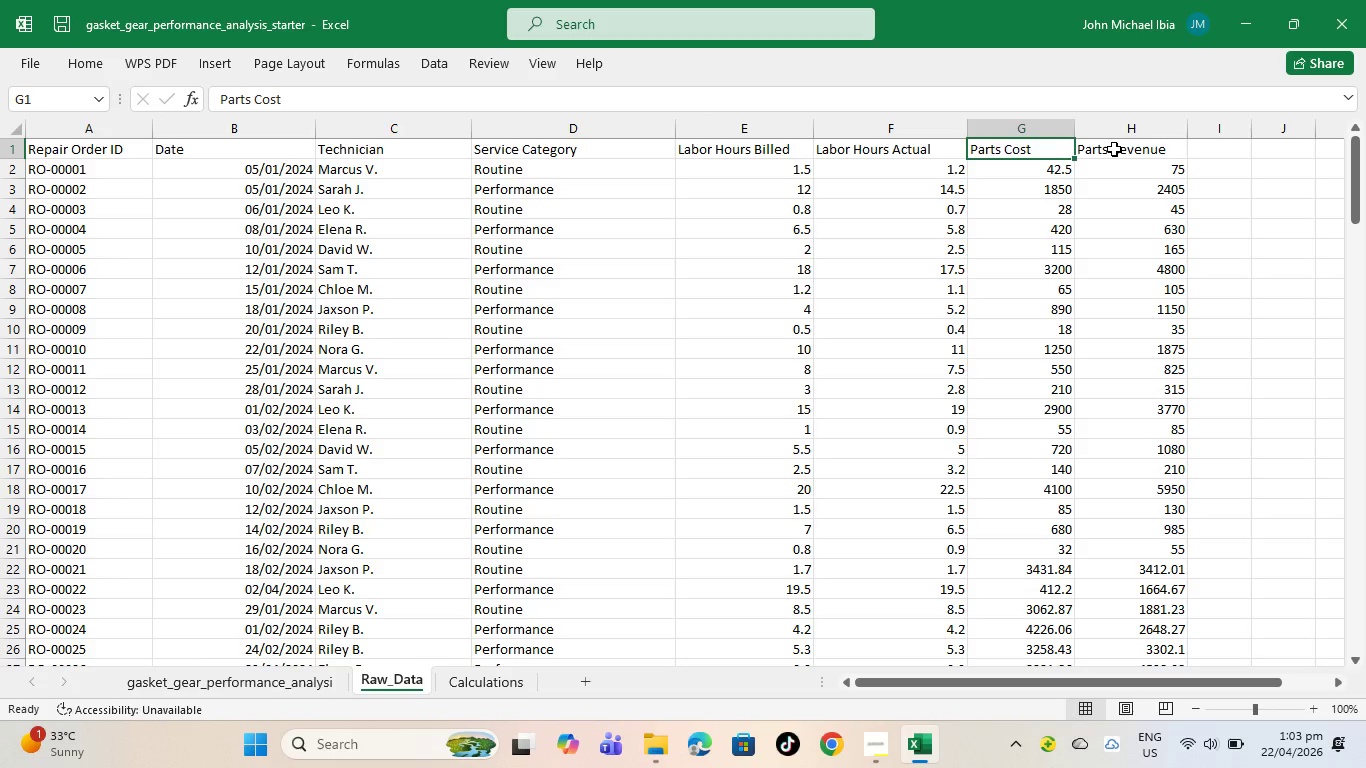 
left_click([1114, 149])
 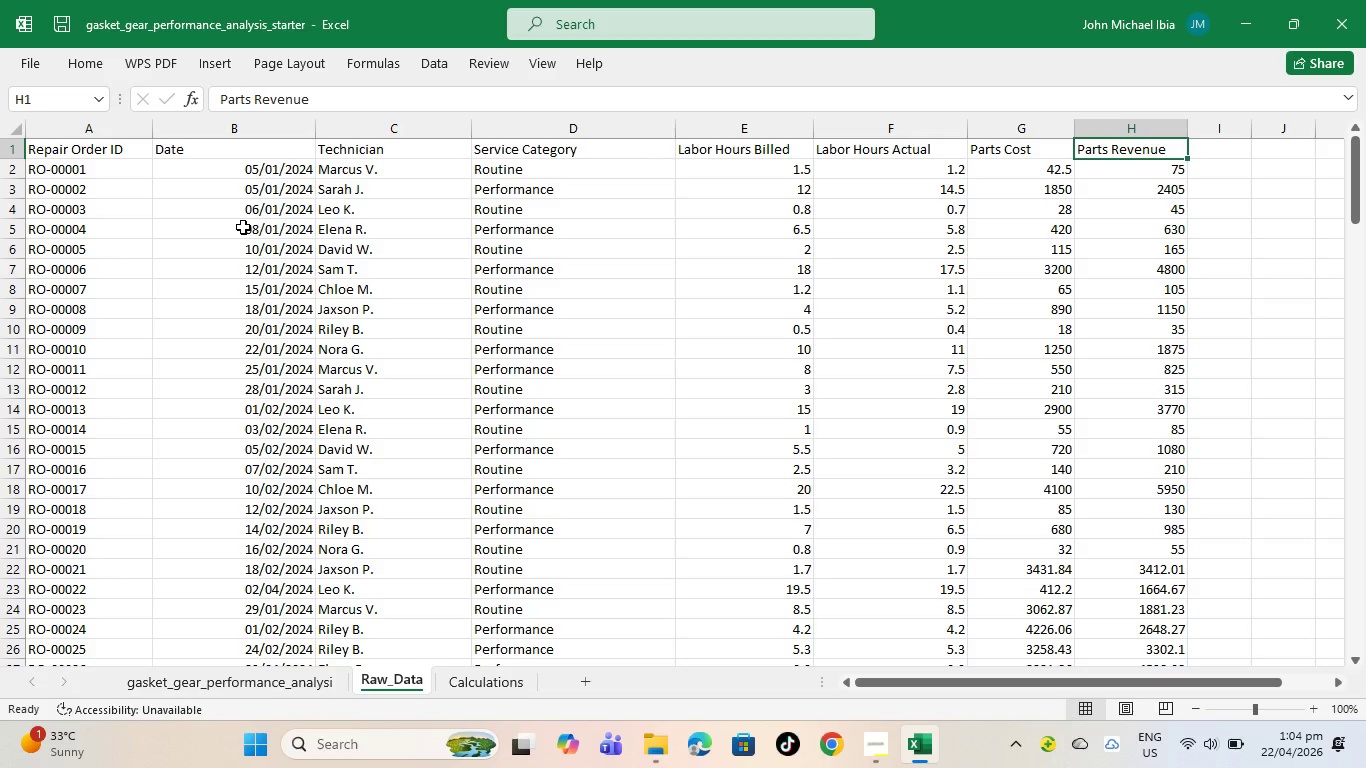 
wait(19.59)
 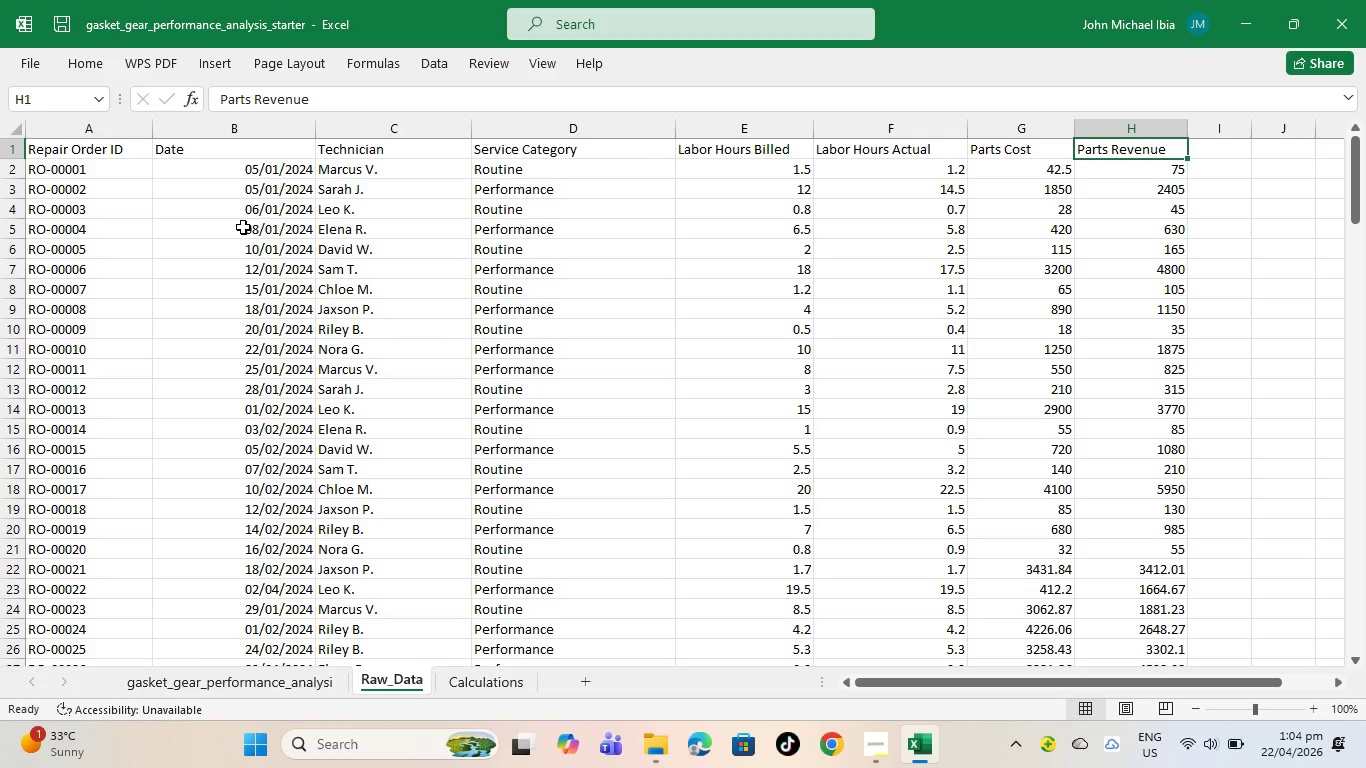 
scroll: coordinate [62, 162], scroll_direction: up, amount: 4.0
 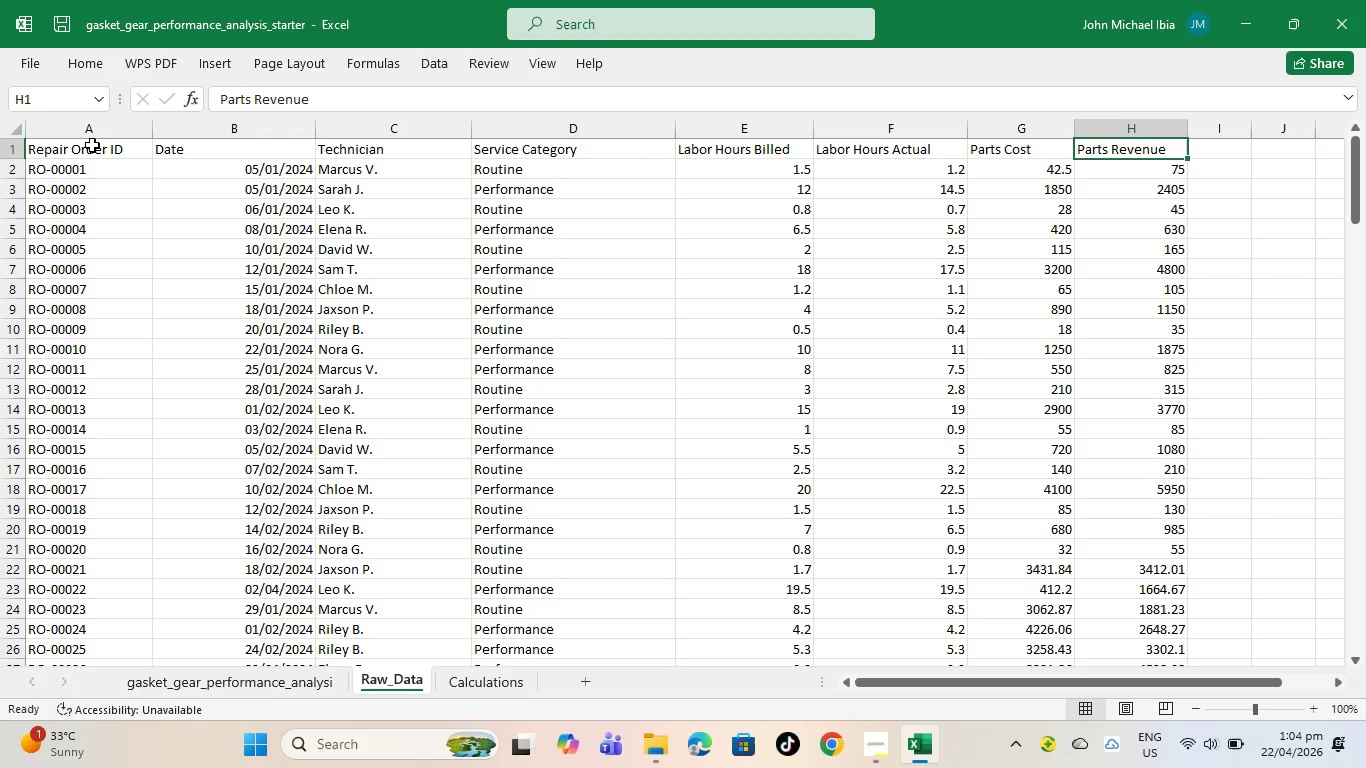 
left_click_drag(start_coordinate=[92, 145], to_coordinate=[1161, 538])
 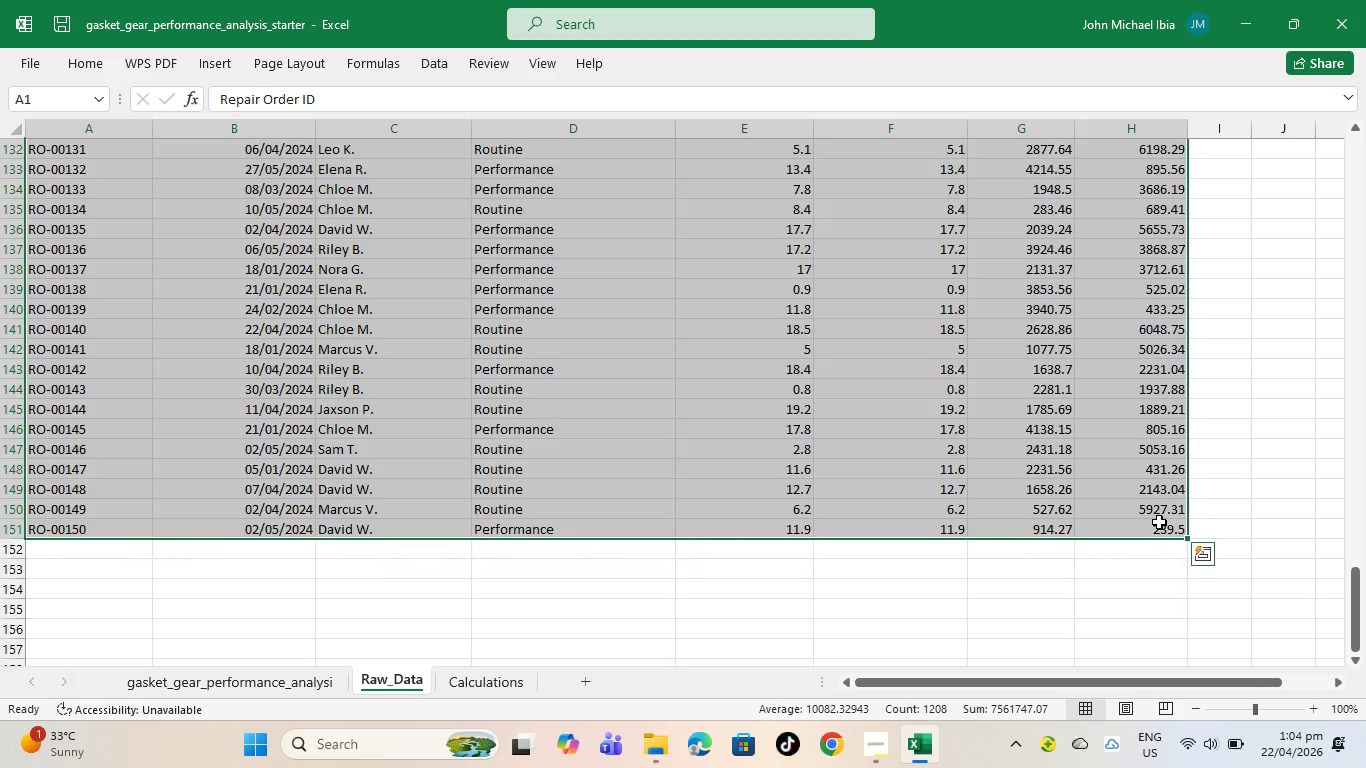 
key(Control+T)
 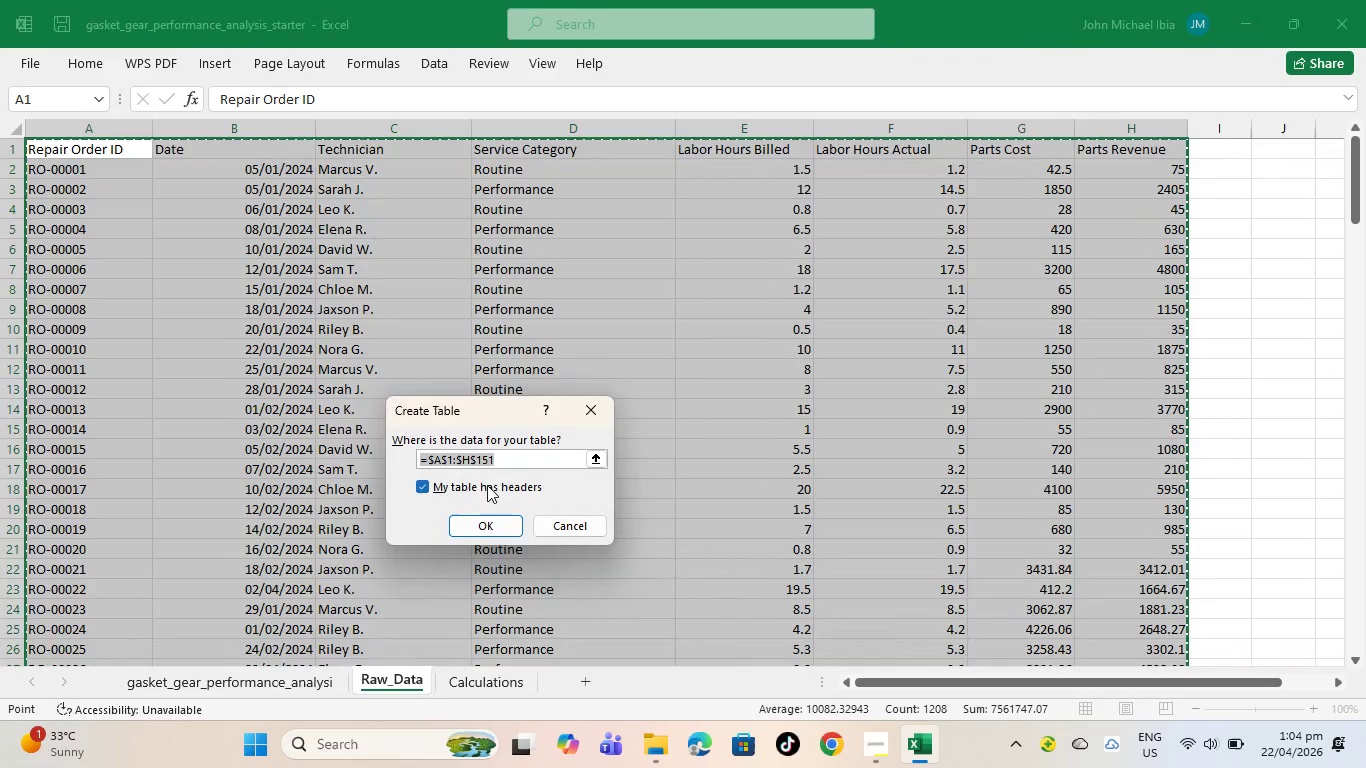 
left_click([504, 459])
 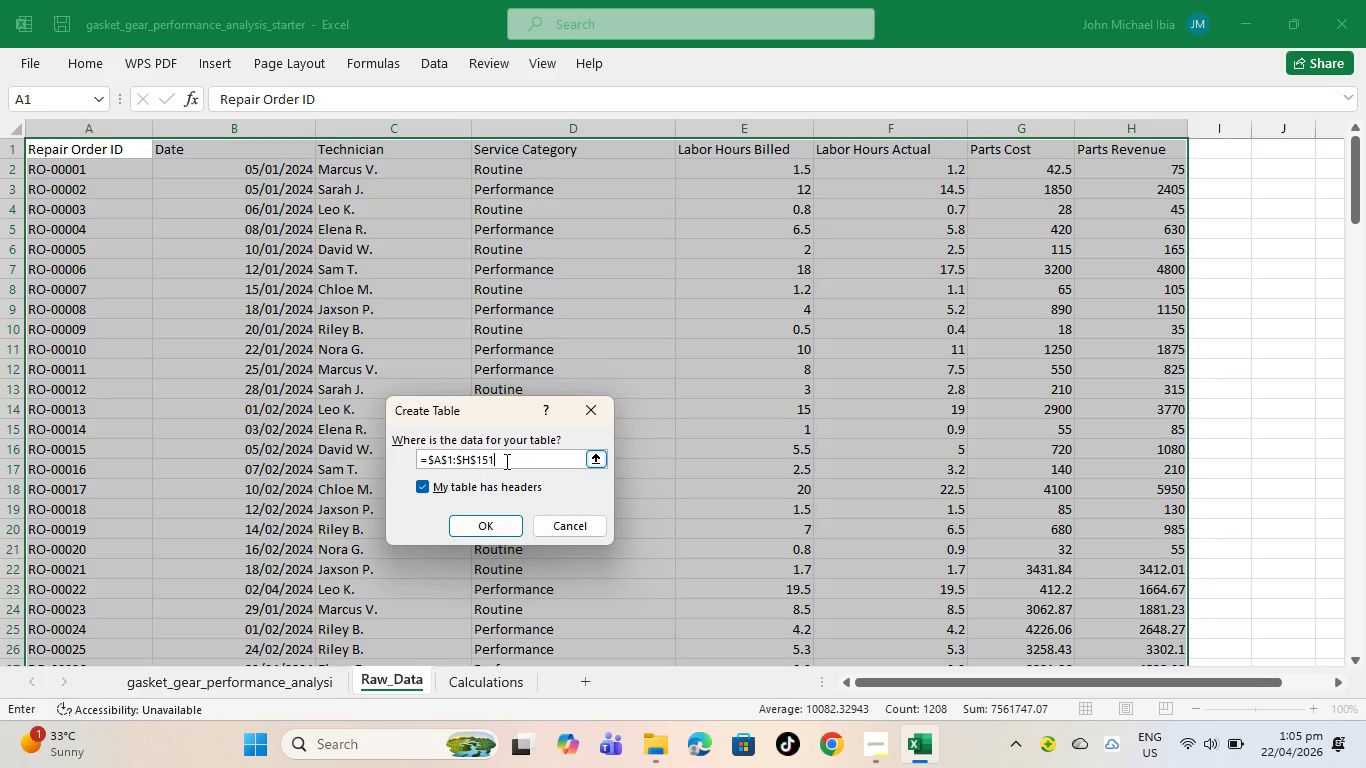 
wait(46.52)
 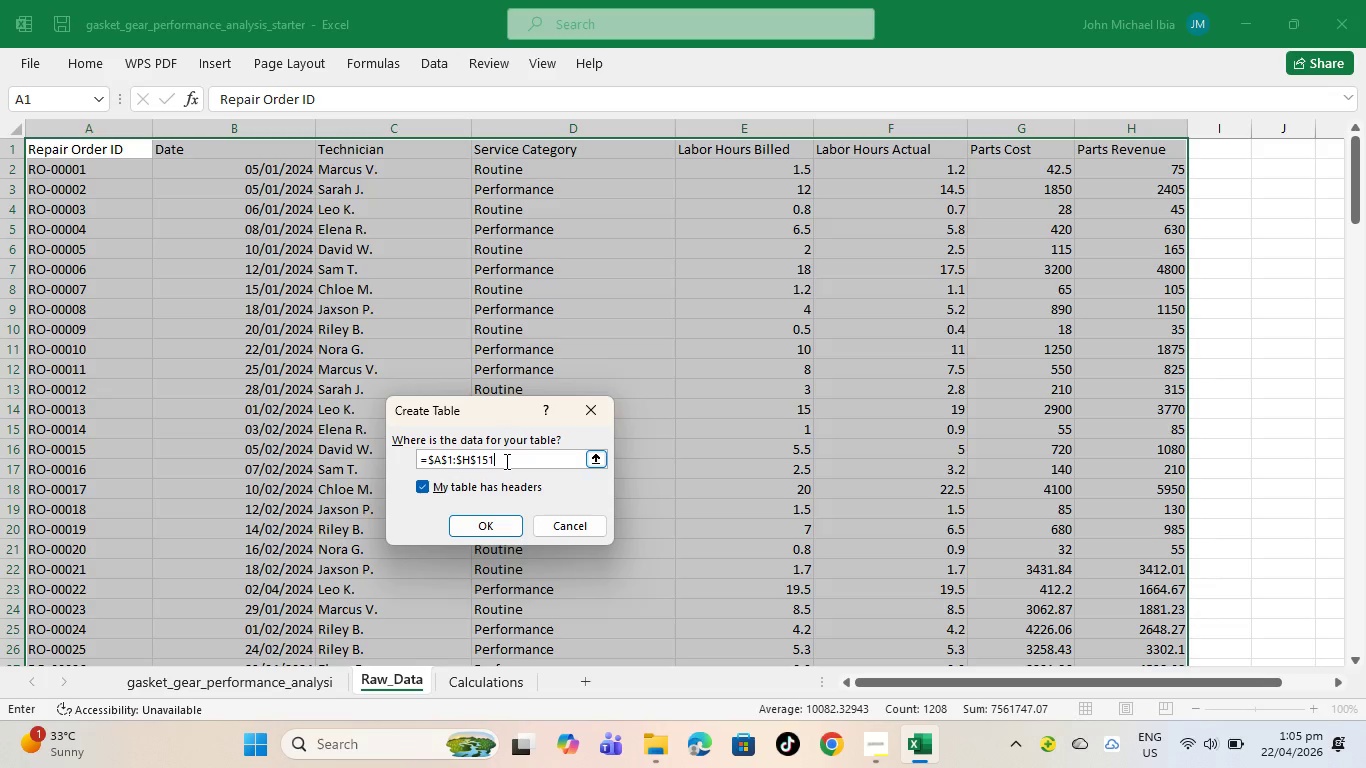 
key(Backspace)
key(Backspace)
key(Backspace)
key(Backspace)
key(Backspace)
key(Backspace)
key(Backspace)
key(Backspace)
key(Backspace)
key(Backspace)
key(Backspace)
key(Backspace)
type(Raw)
 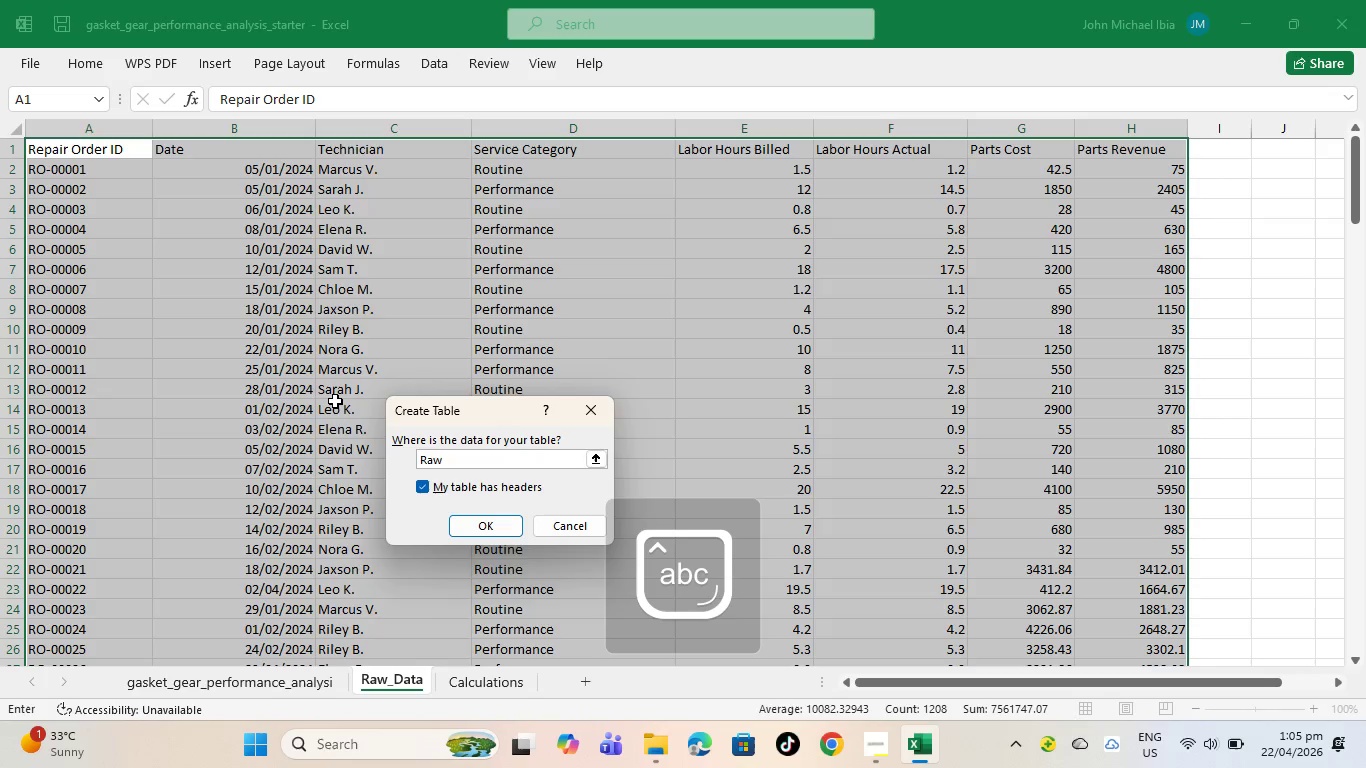 
type(_Data)
 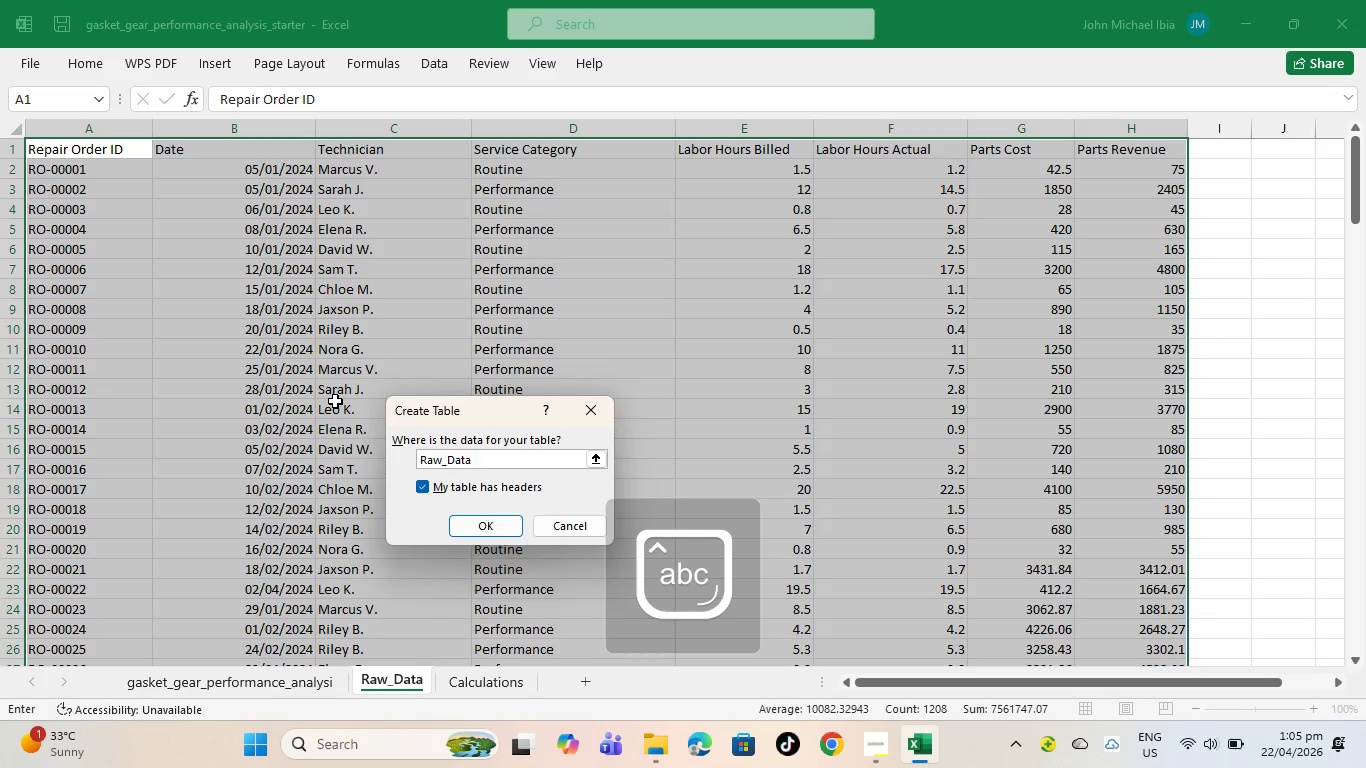 
key(Enter)
 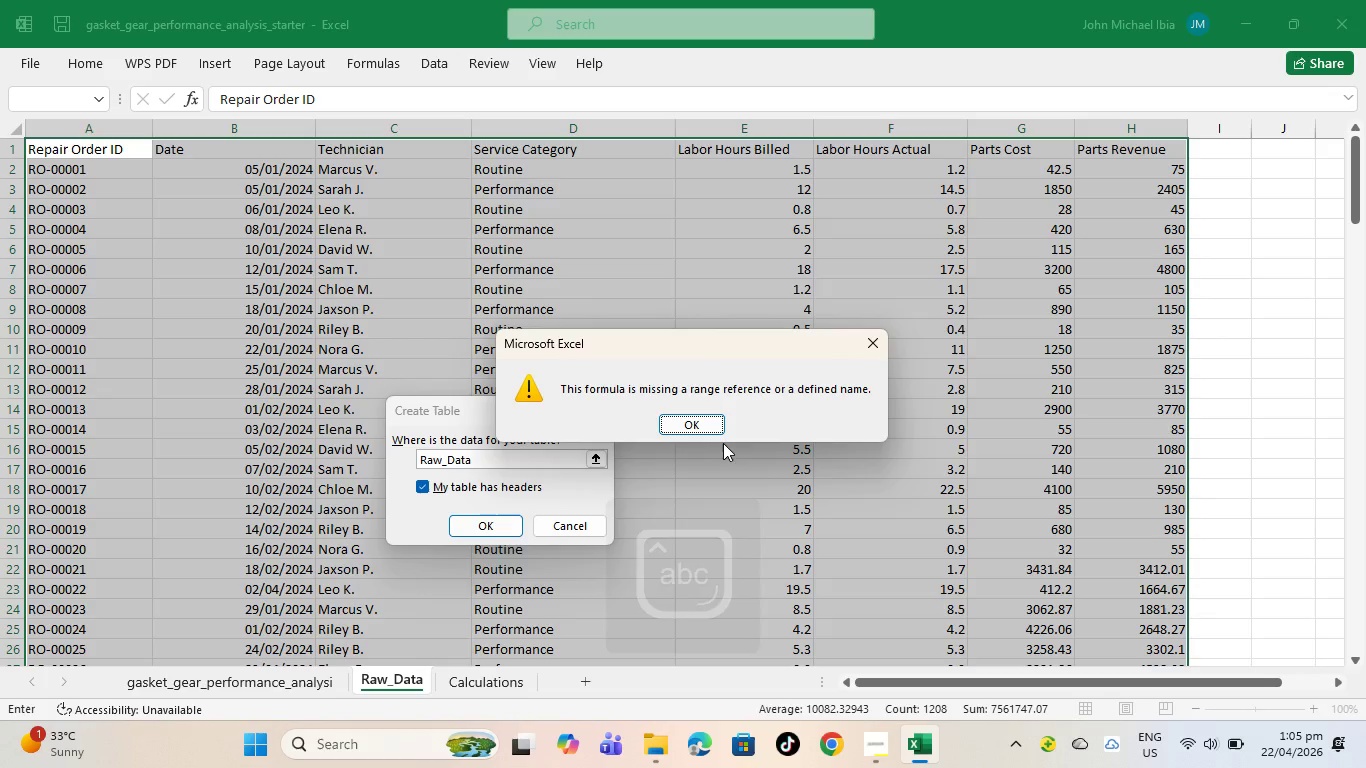 
left_click([713, 426])
 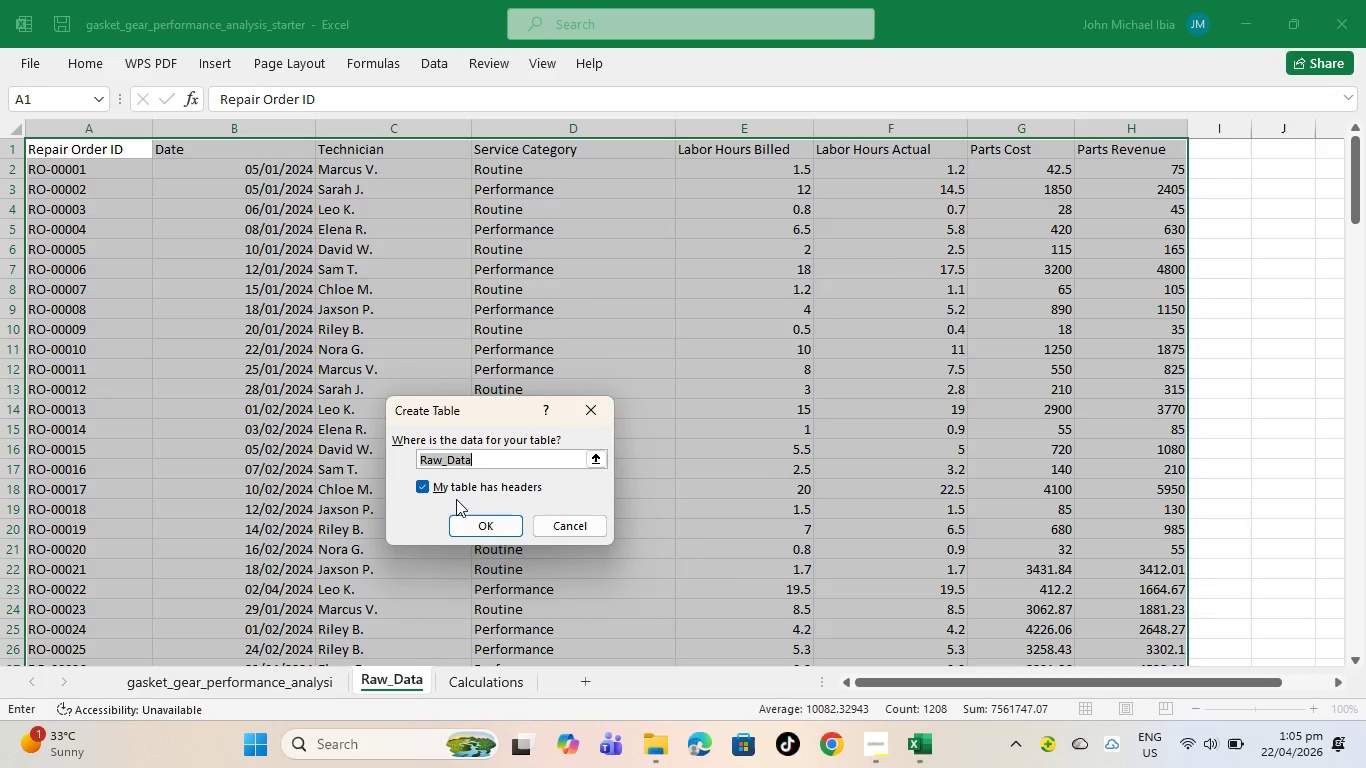 
left_click([422, 486])
 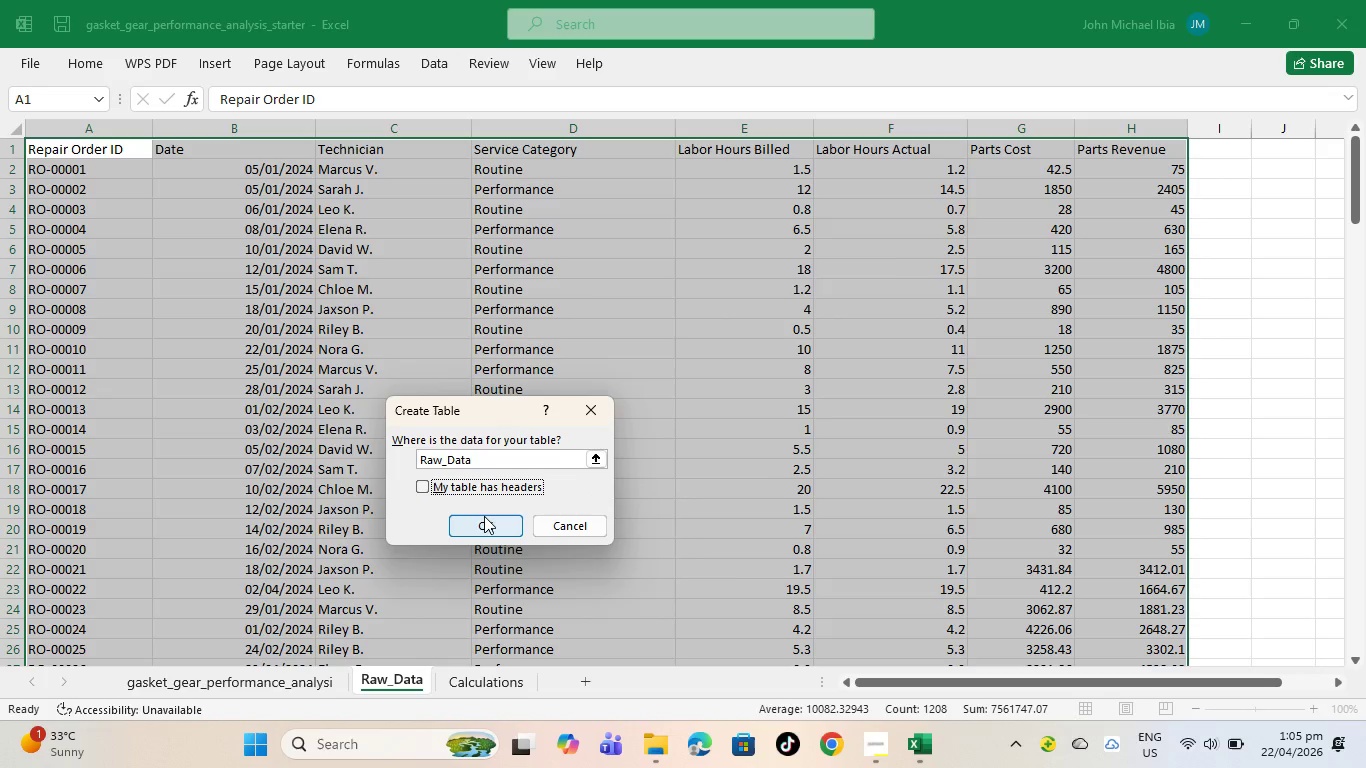 
left_click([482, 526])
 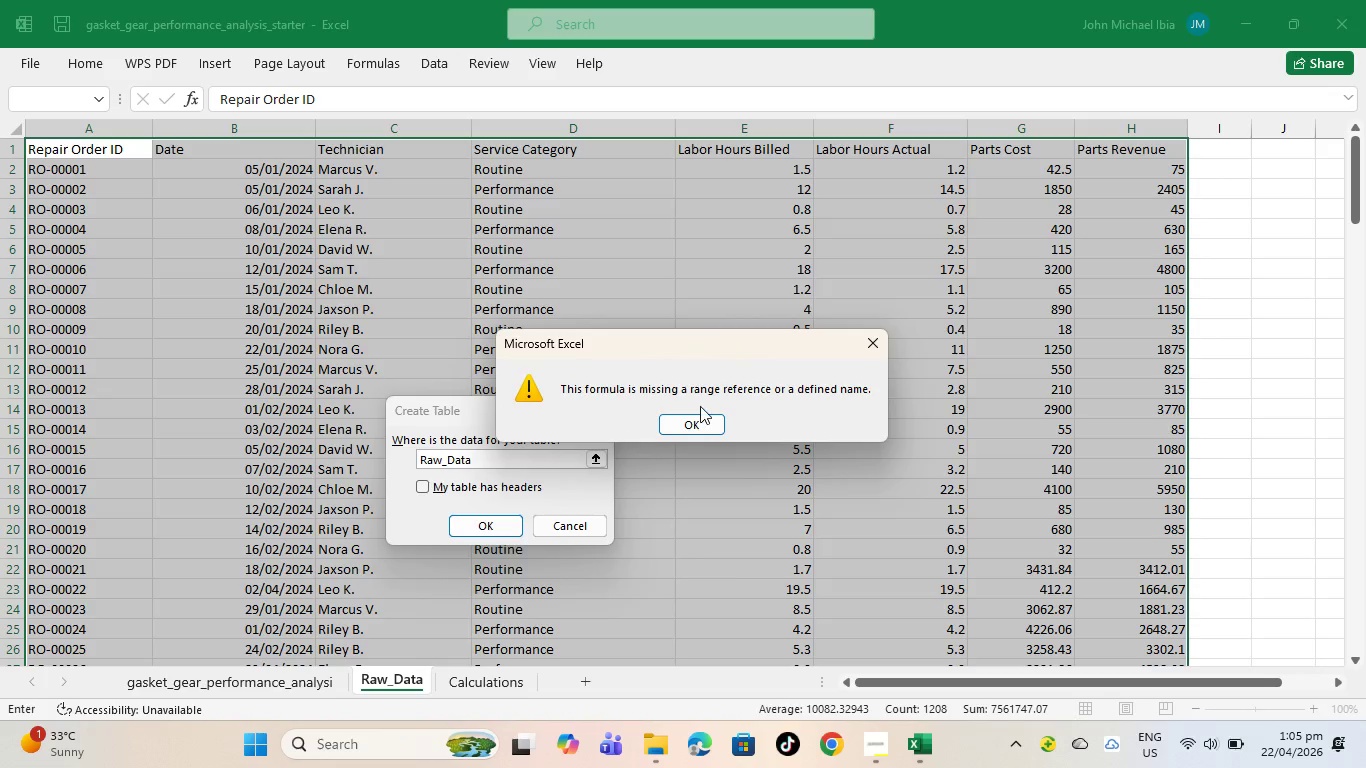 
left_click([700, 406])
 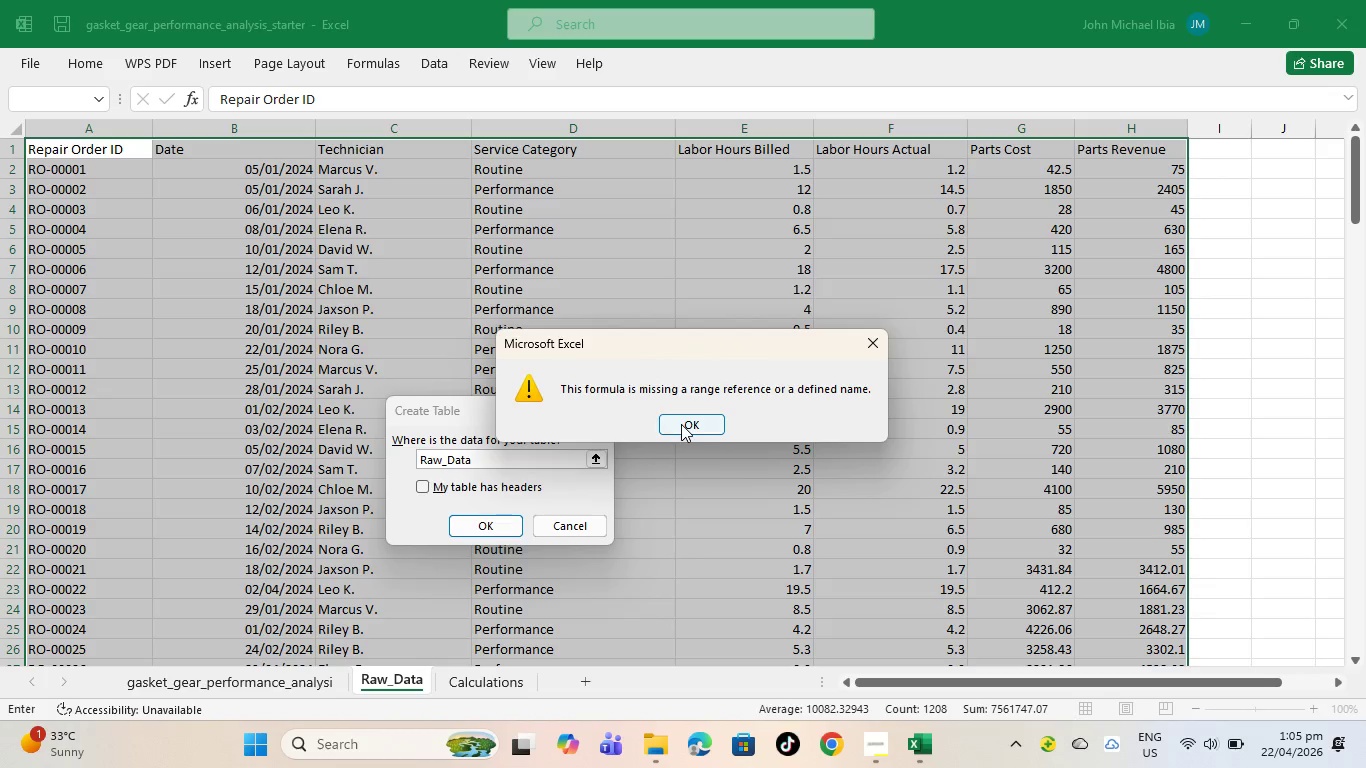 
left_click([681, 424])
 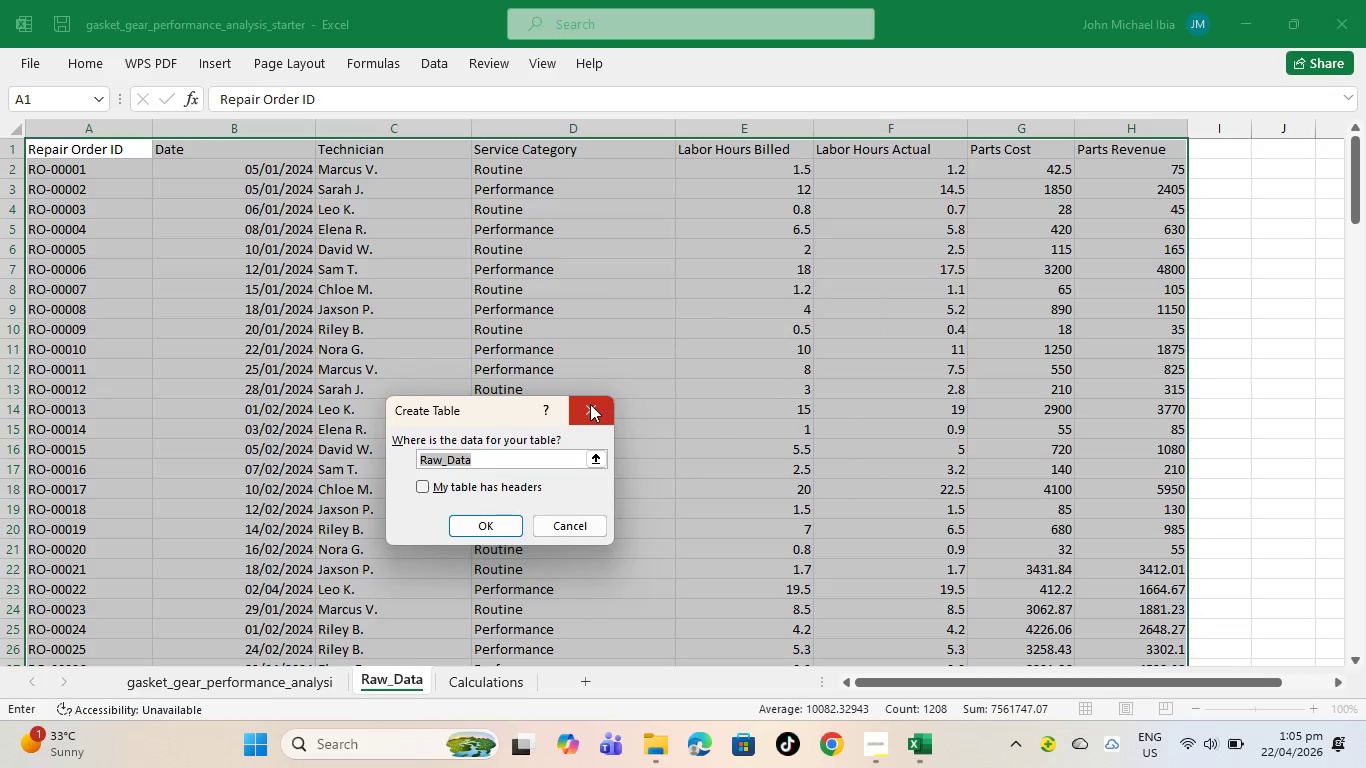 
left_click([589, 407])
 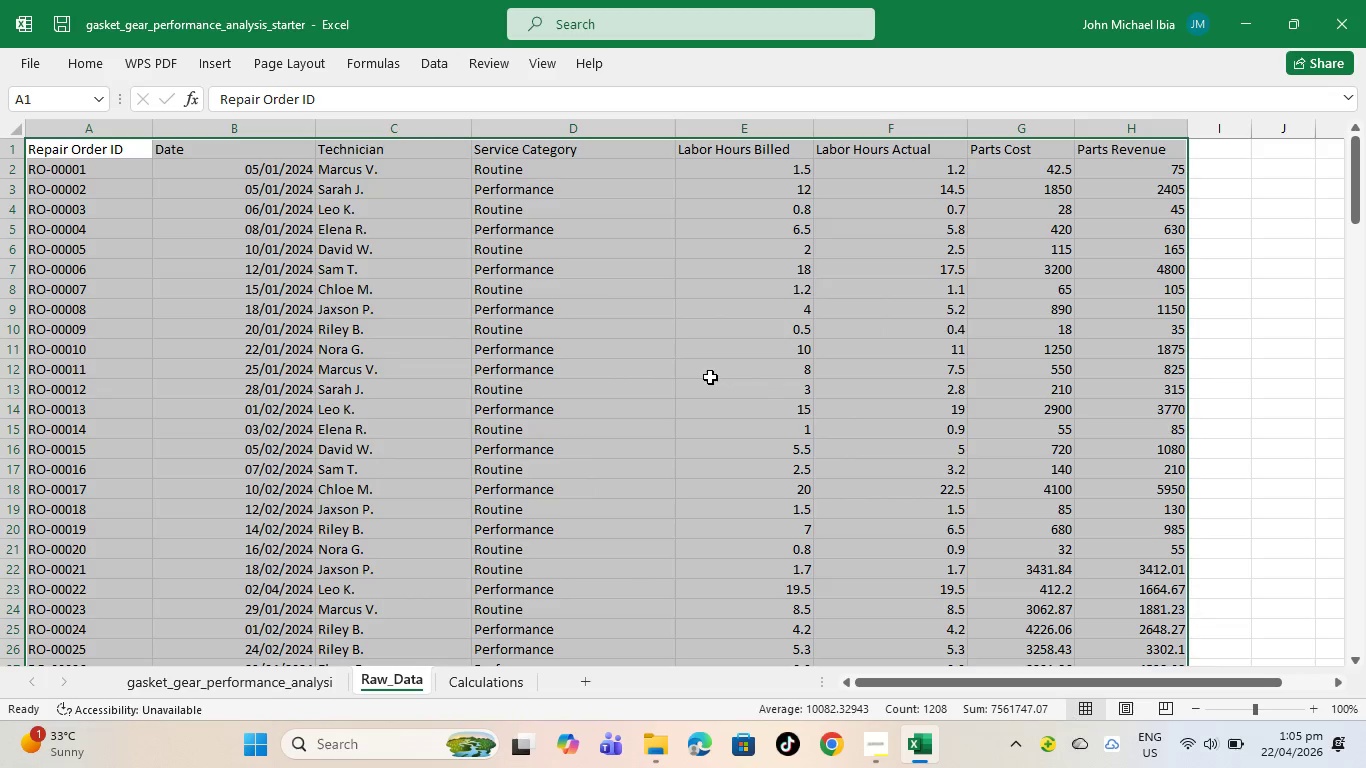 
left_click([702, 425])
 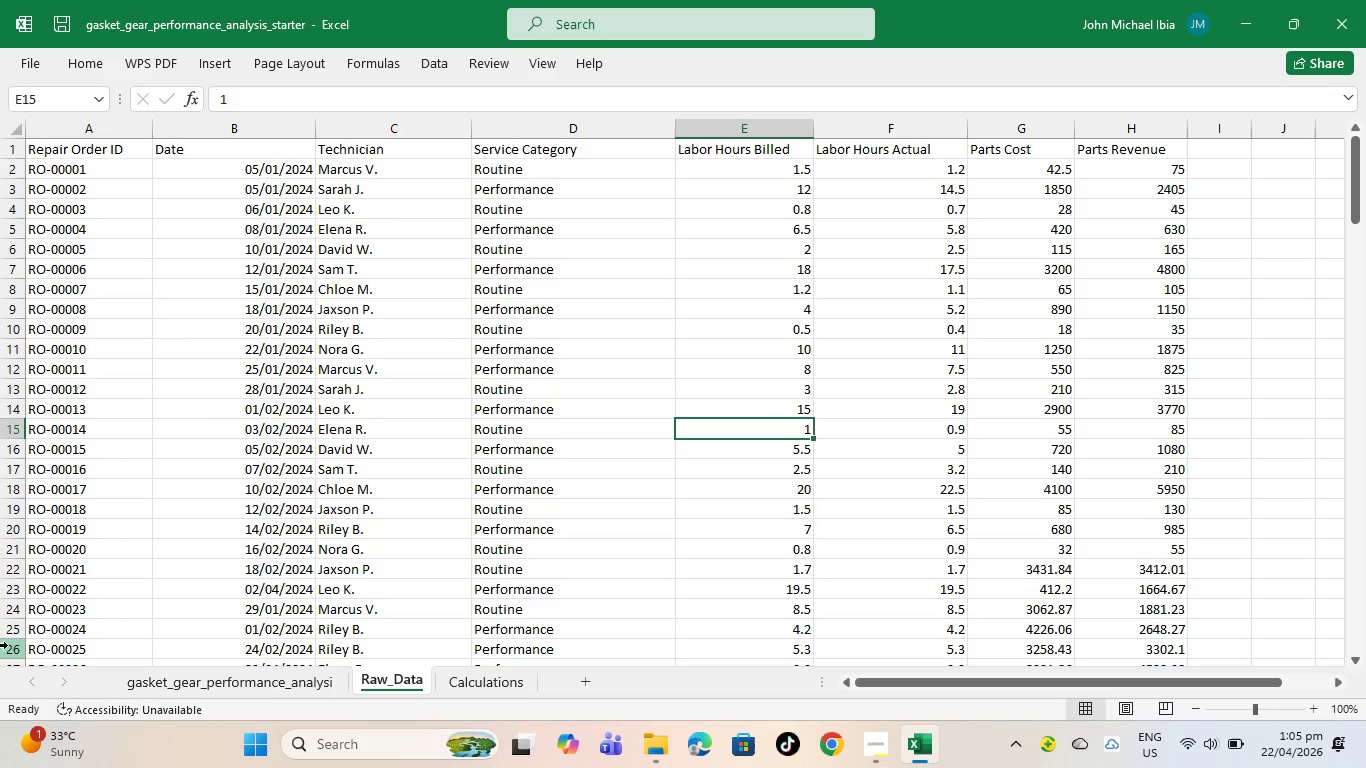 
scroll: coordinate [9, 645], scroll_direction: up, amount: 4.0
 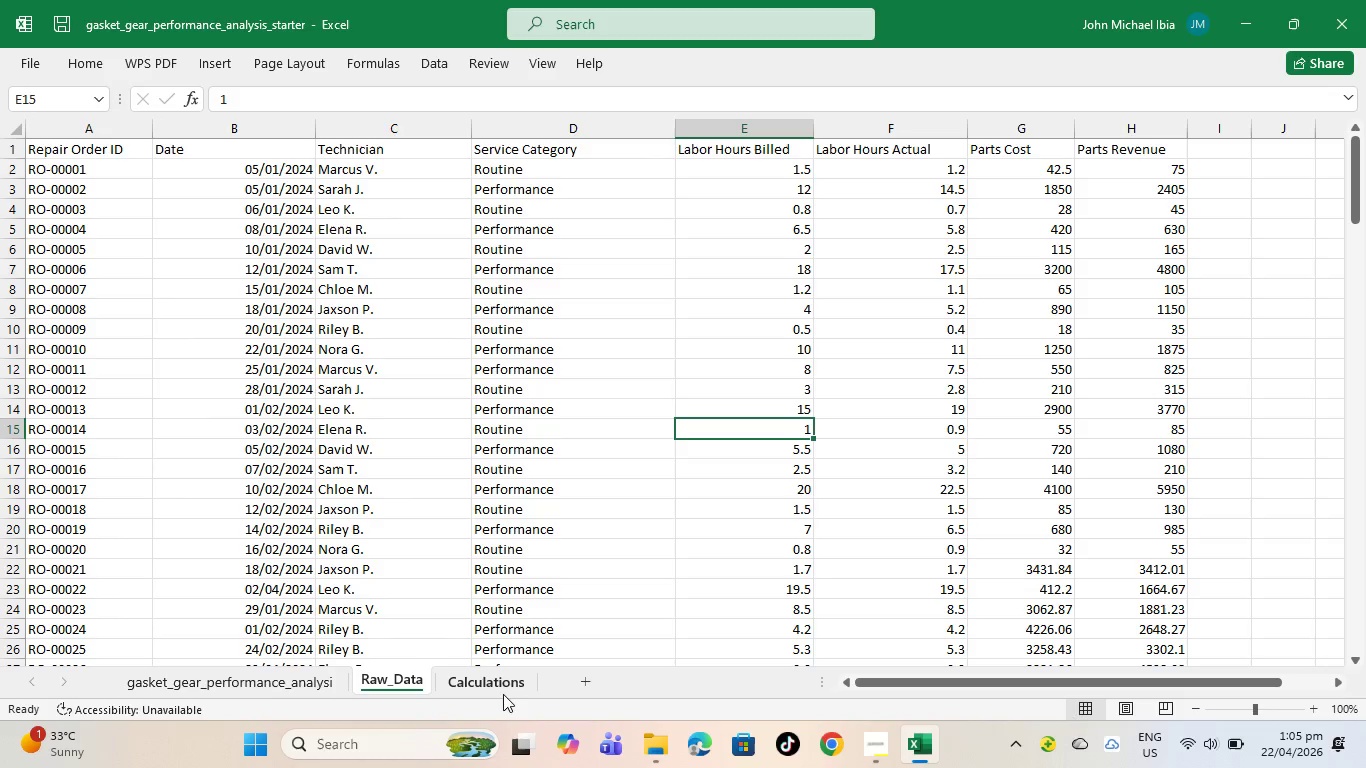 
left_click([503, 684])
 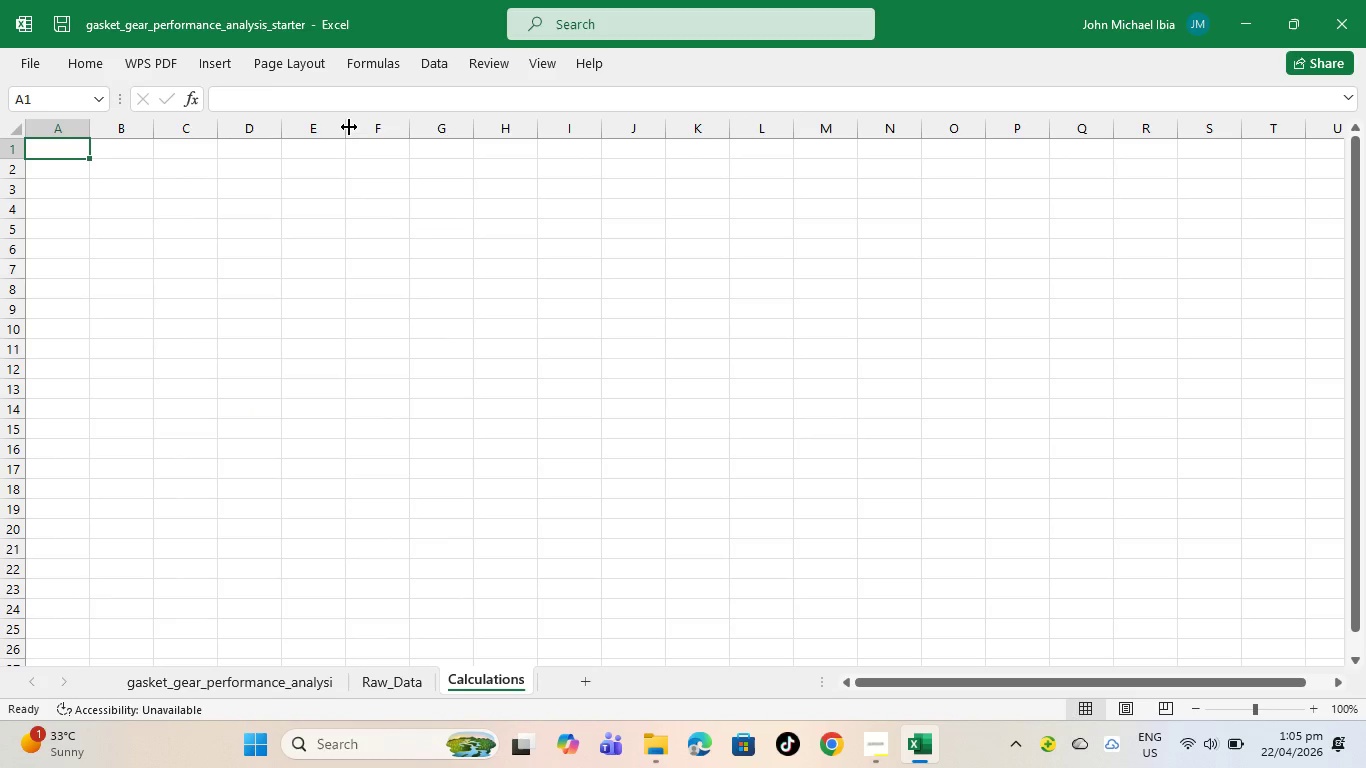 
wait(11.44)
 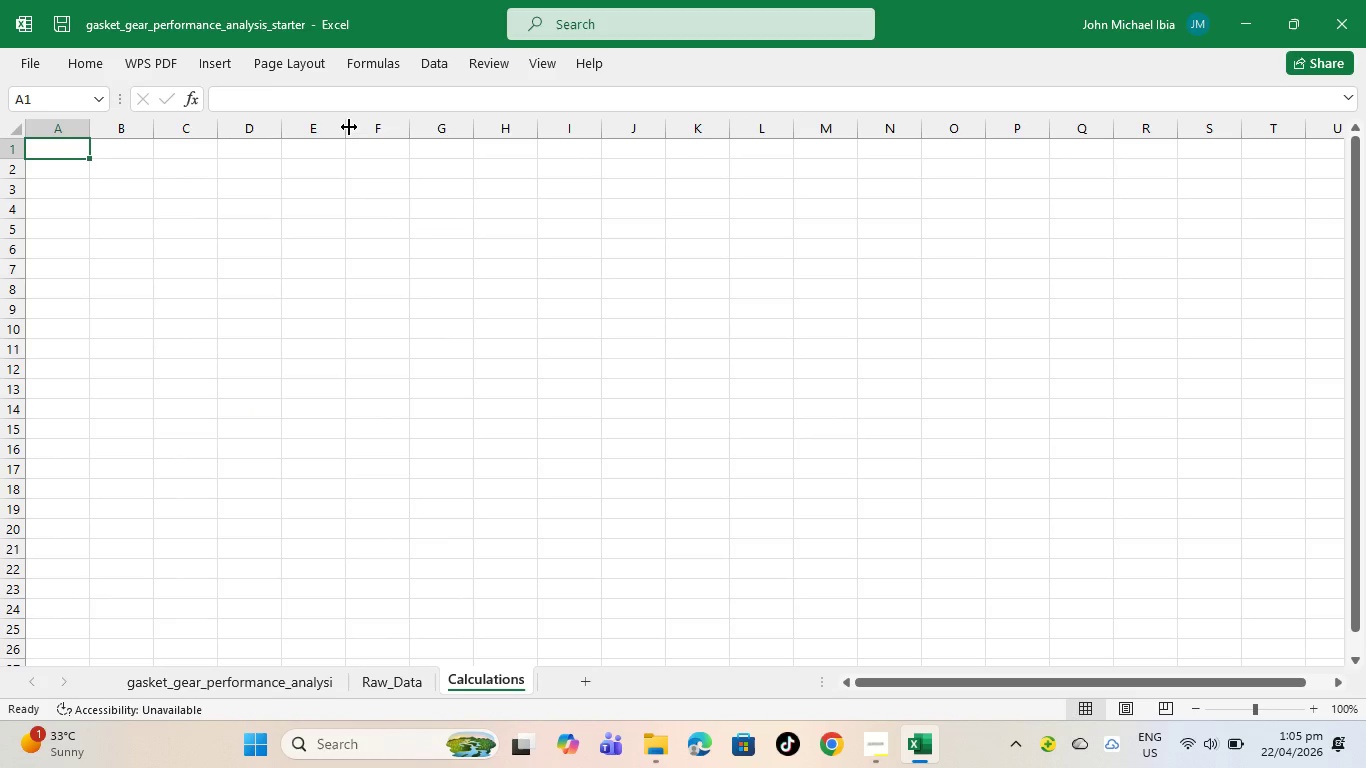 
left_click([397, 691])
 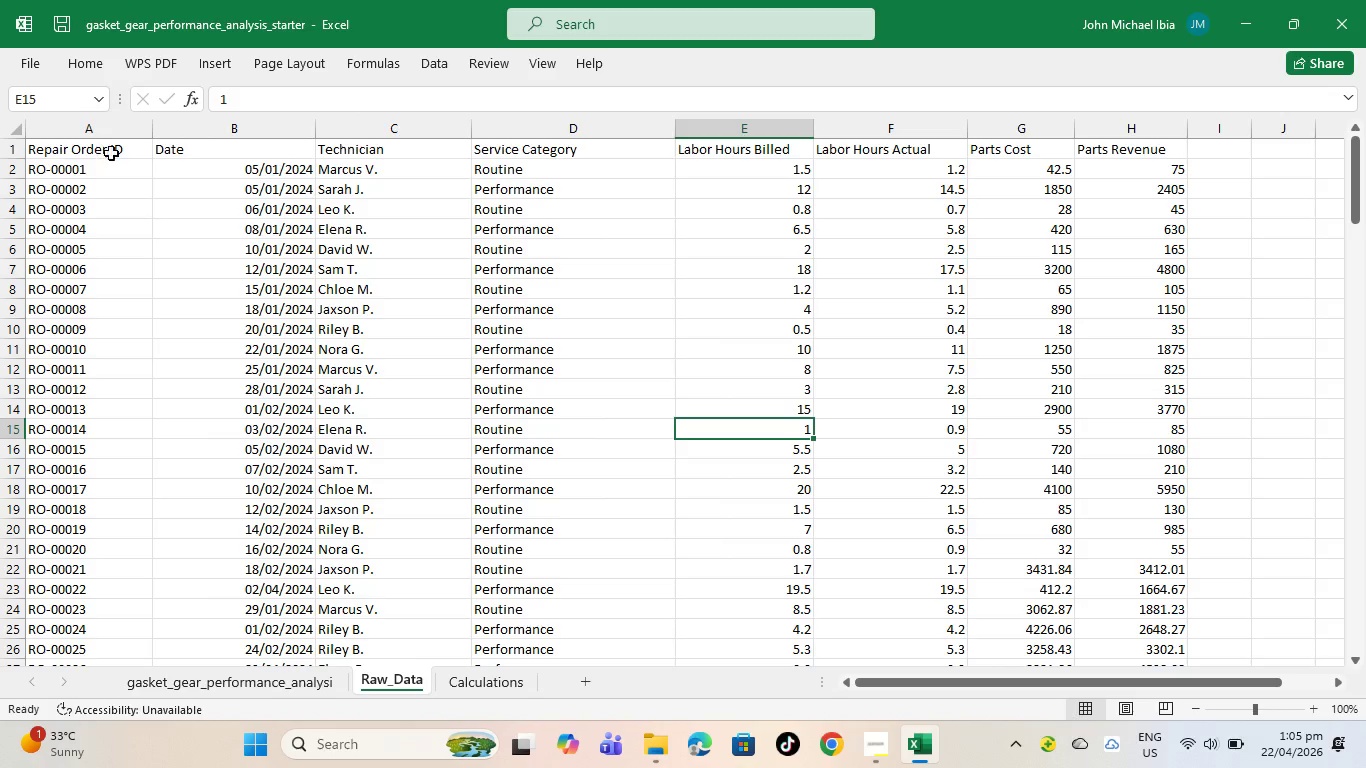 
left_click_drag(start_coordinate=[119, 148], to_coordinate=[1144, 644])
 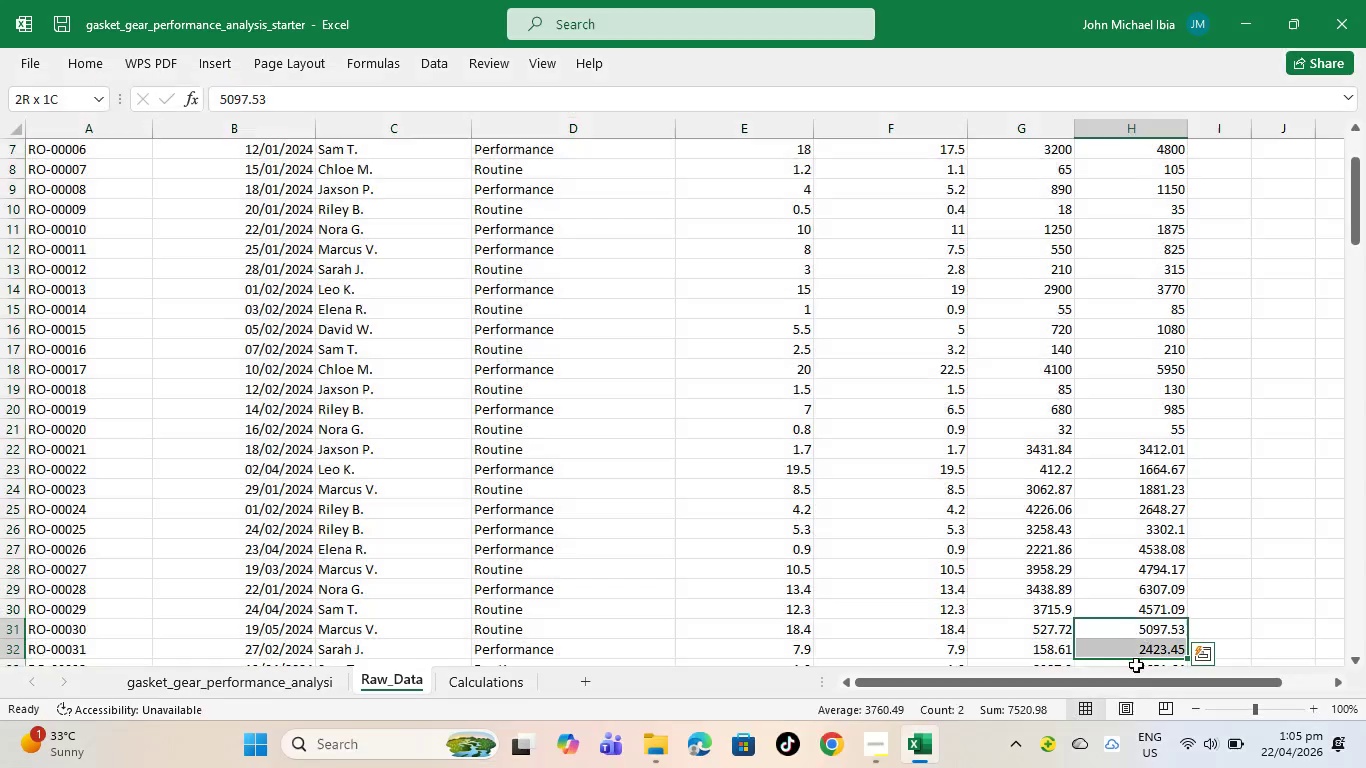 
left_click_drag(start_coordinate=[1147, 633], to_coordinate=[1135, 711])
 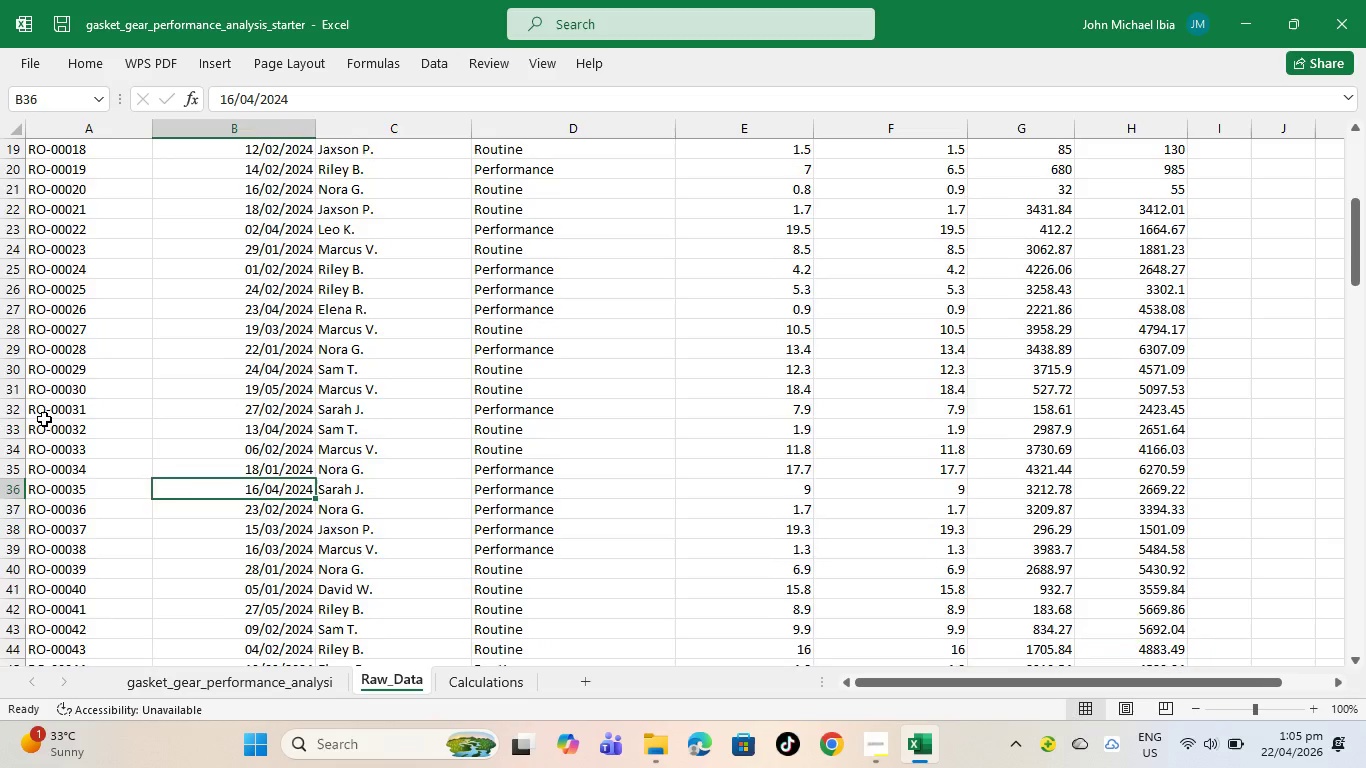 
scroll: coordinate [65, 366], scroll_direction: up, amount: 16.0
 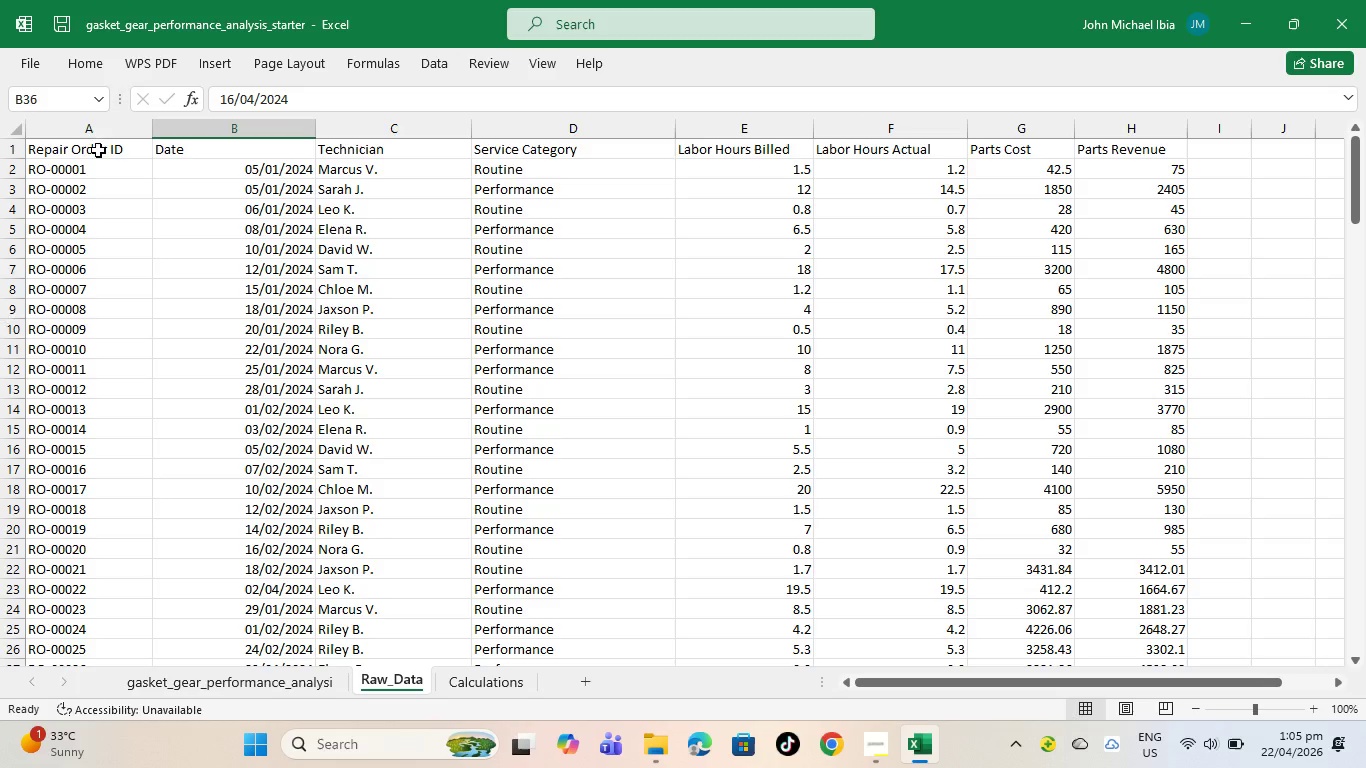 
left_click_drag(start_coordinate=[101, 149], to_coordinate=[1131, 449])
 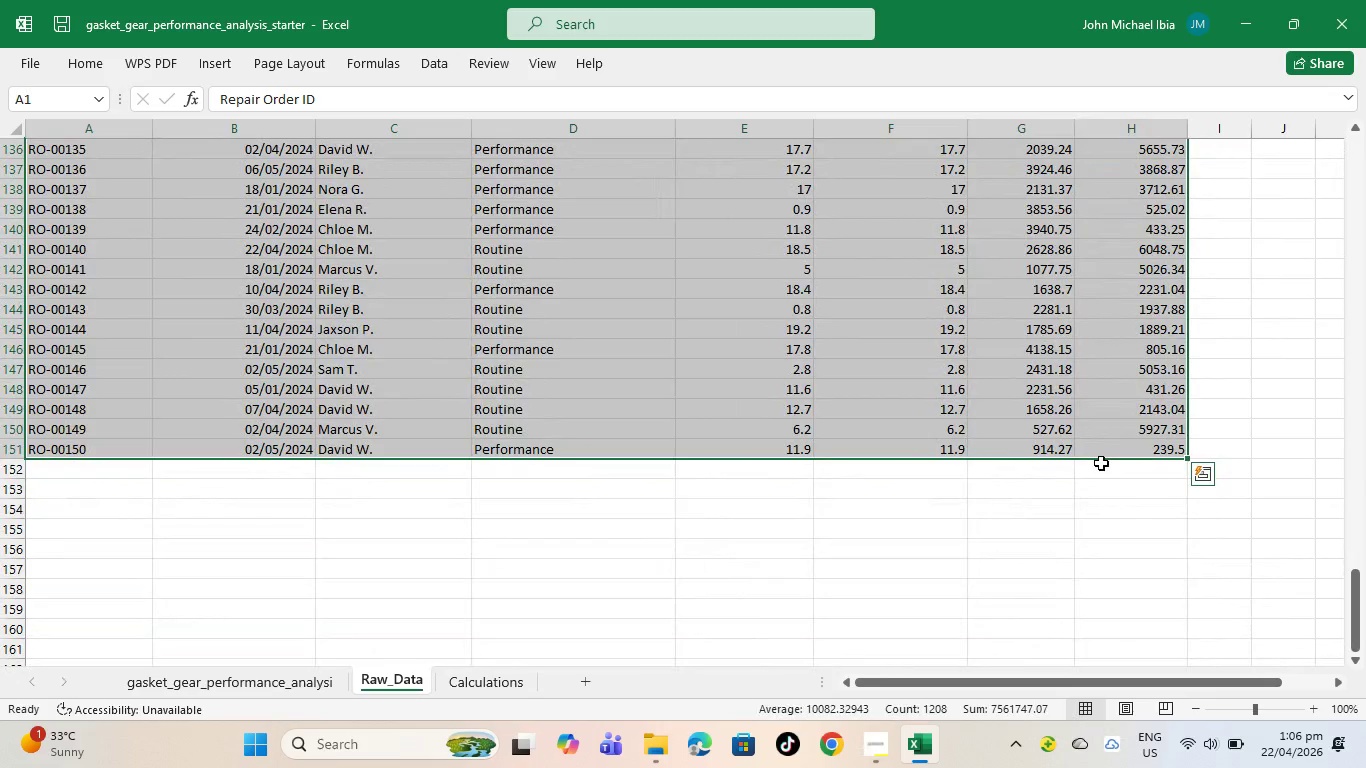 
wait(11.73)
 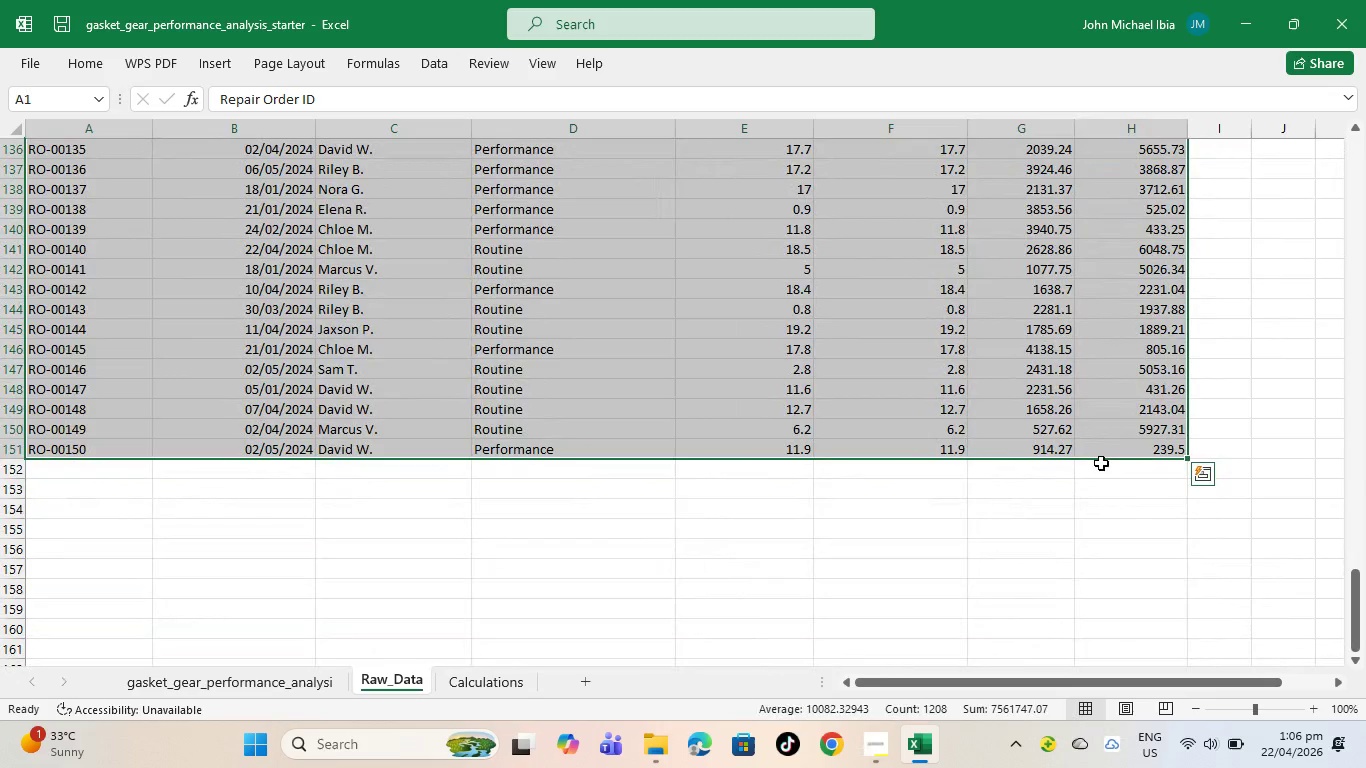 
key(Control+C)
 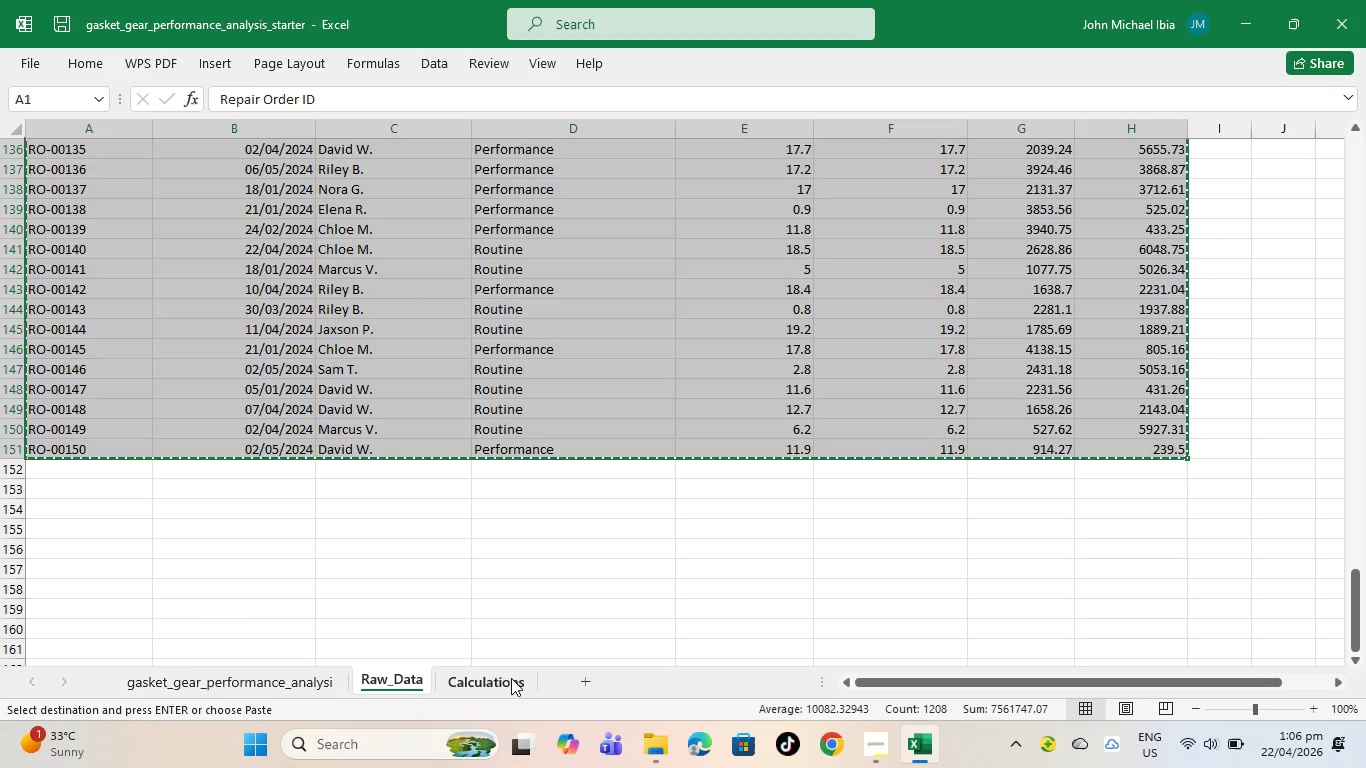 
left_click([504, 680])
 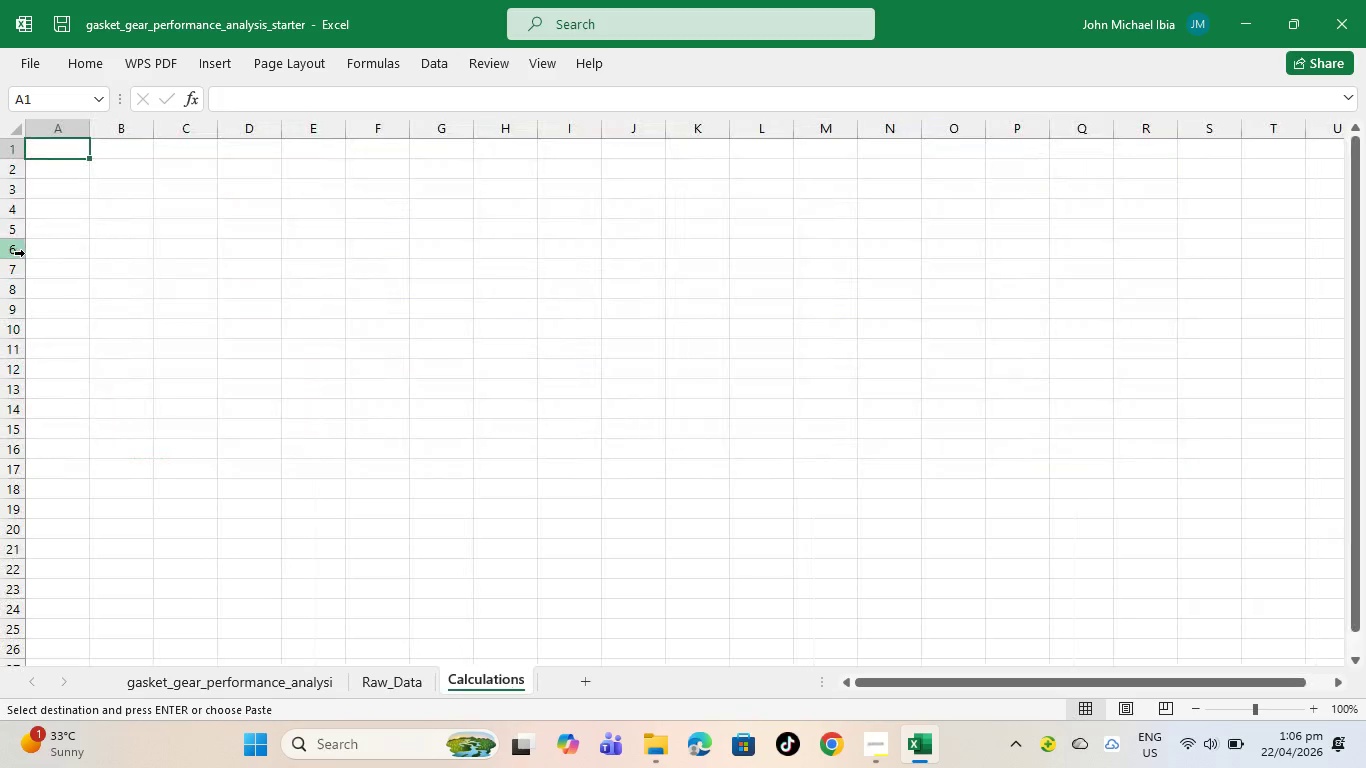 
key(Control+V)
 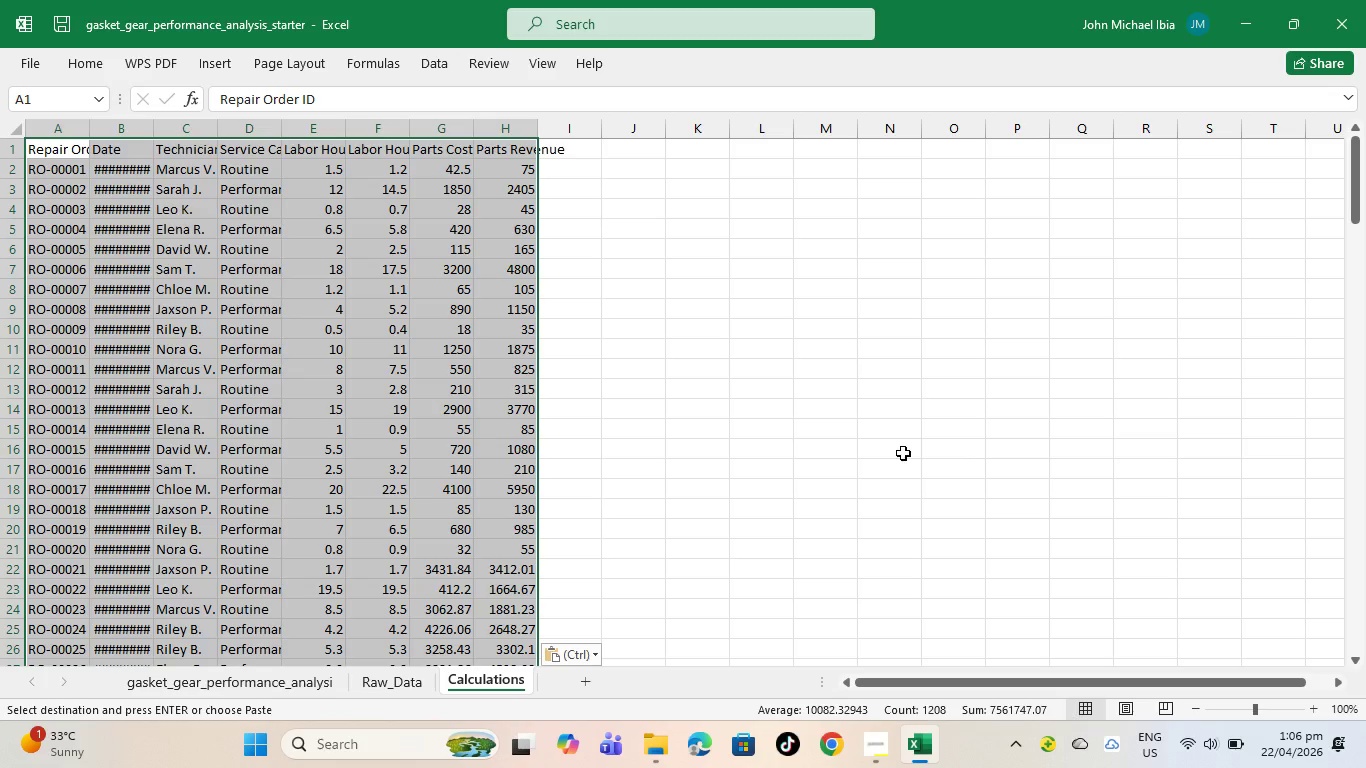 
wait(22.19)
 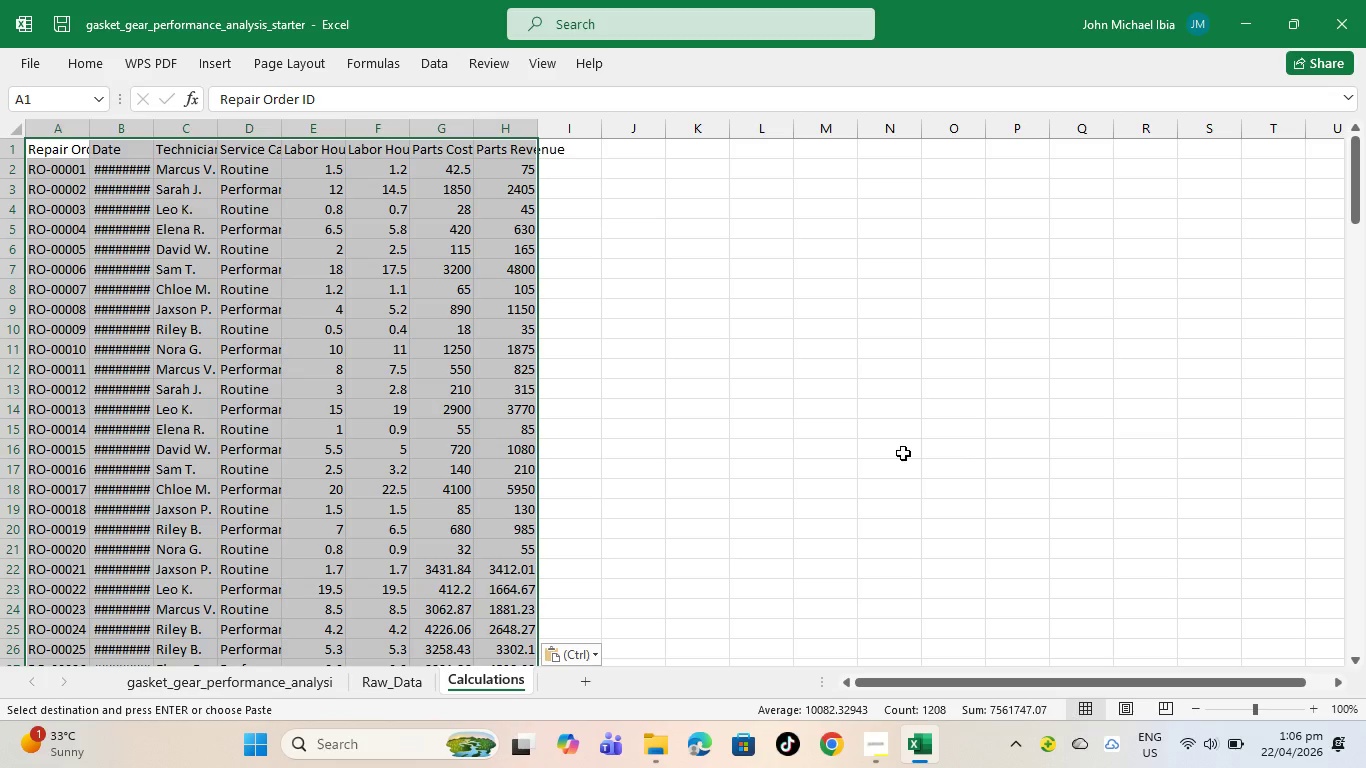 
left_click([819, 435])
 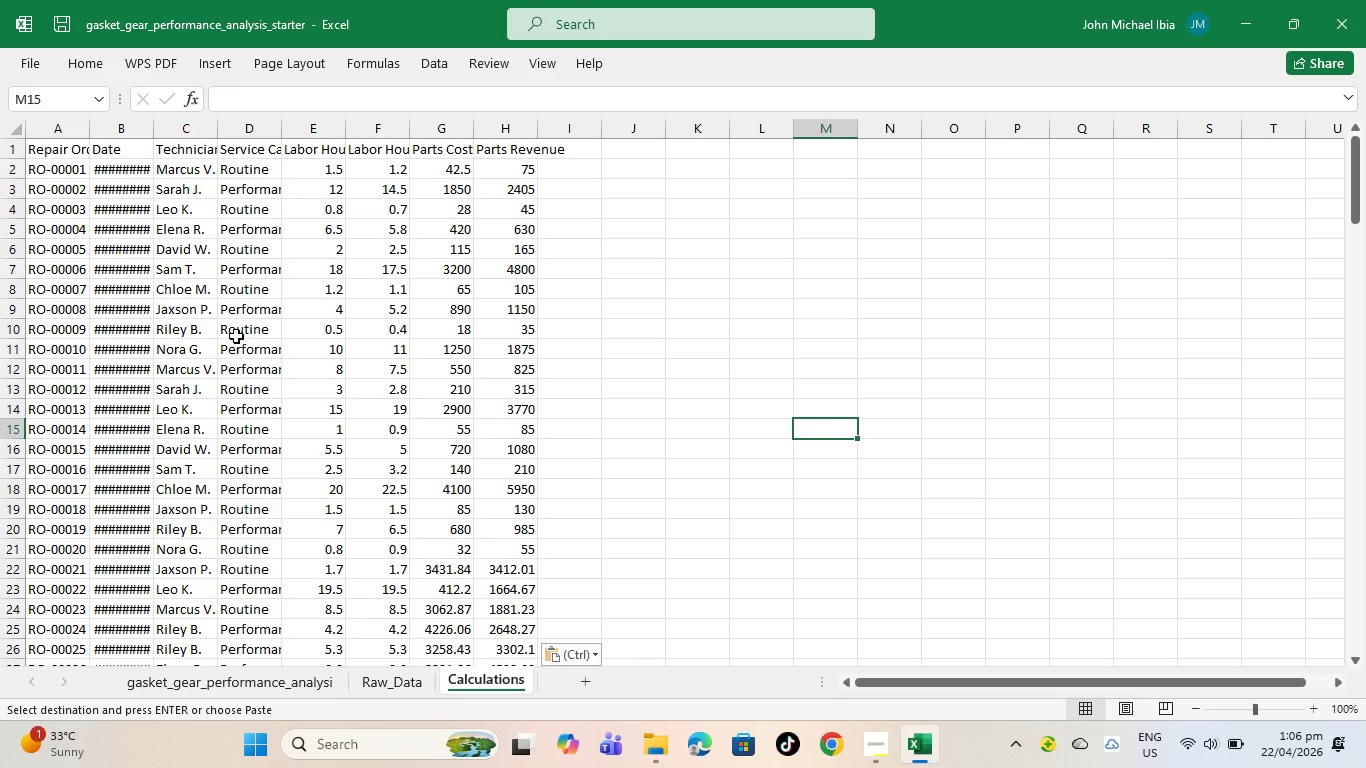 
scroll: coordinate [321, 415], scroll_direction: up, amount: 4.0
 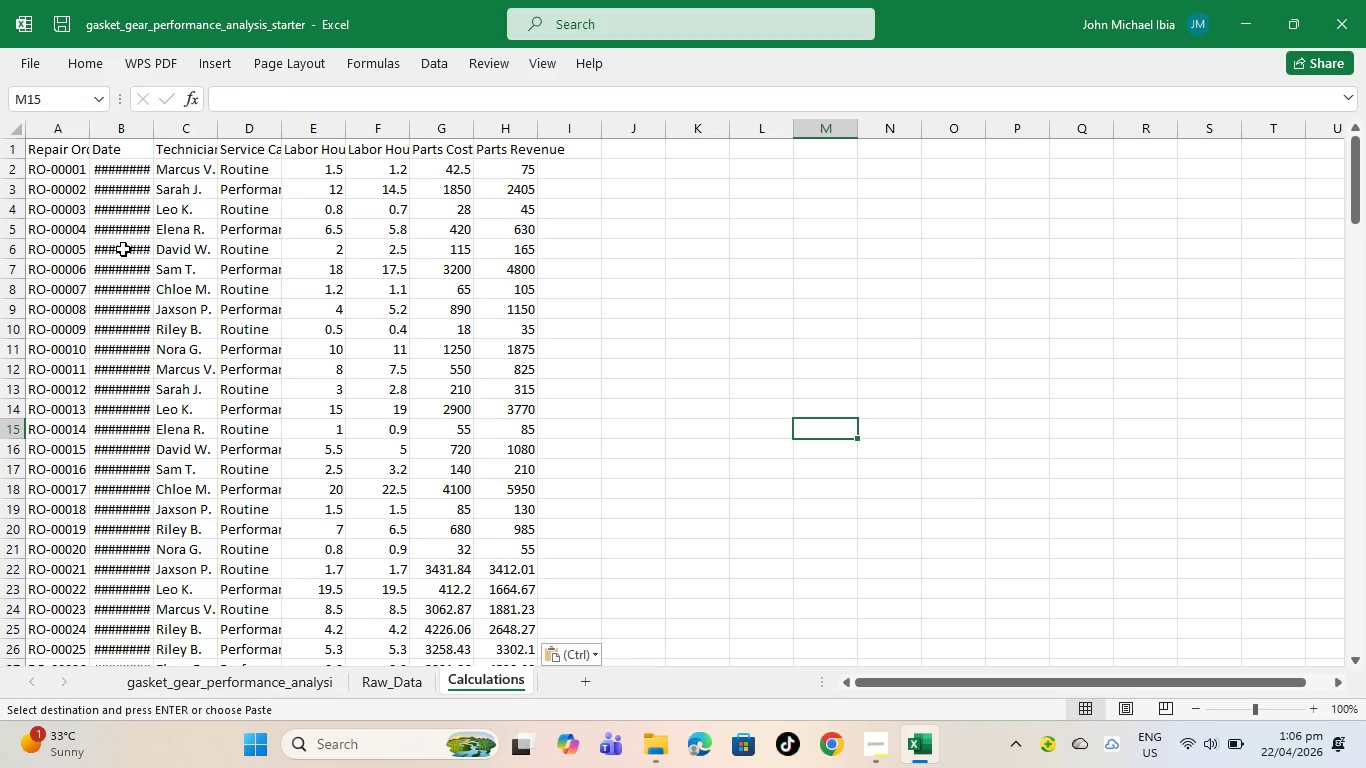 
left_click([119, 239])
 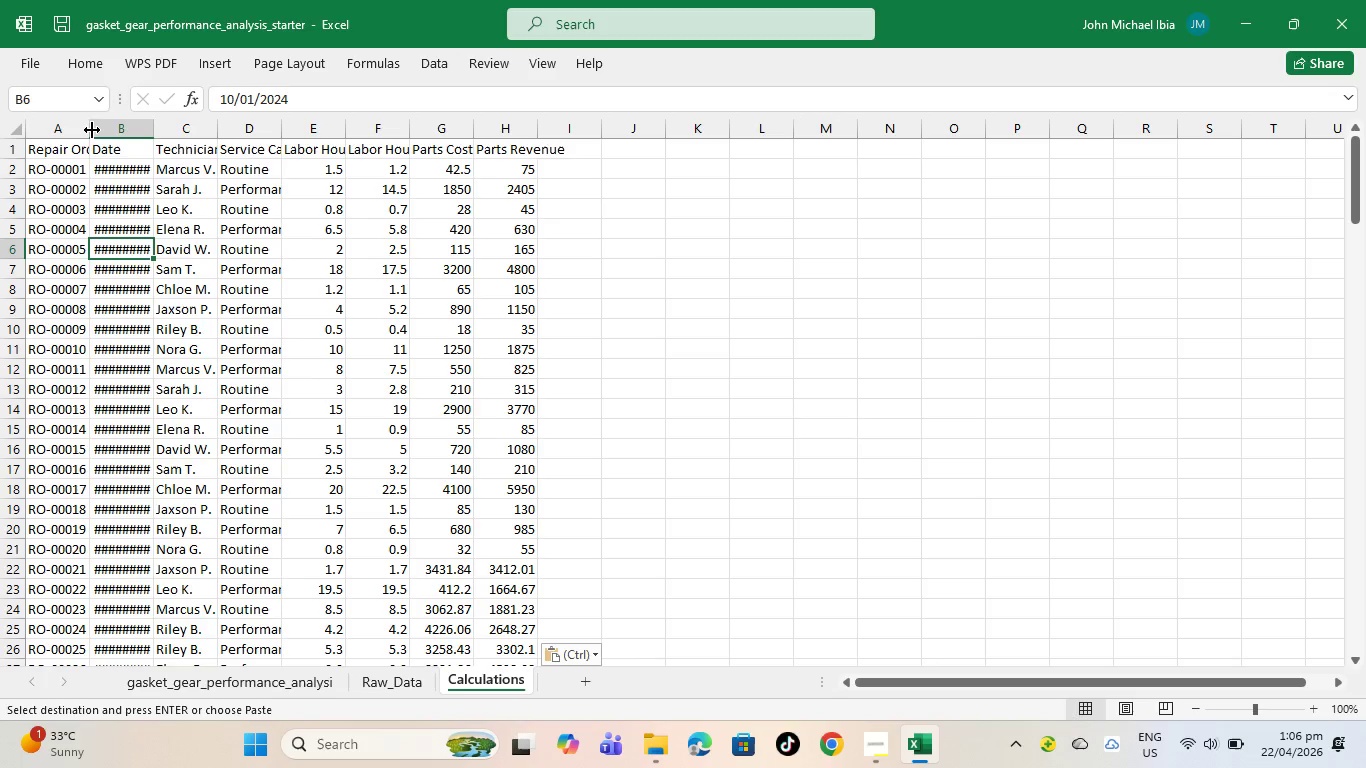 
left_click_drag(start_coordinate=[90, 129], to_coordinate=[311, 170])
 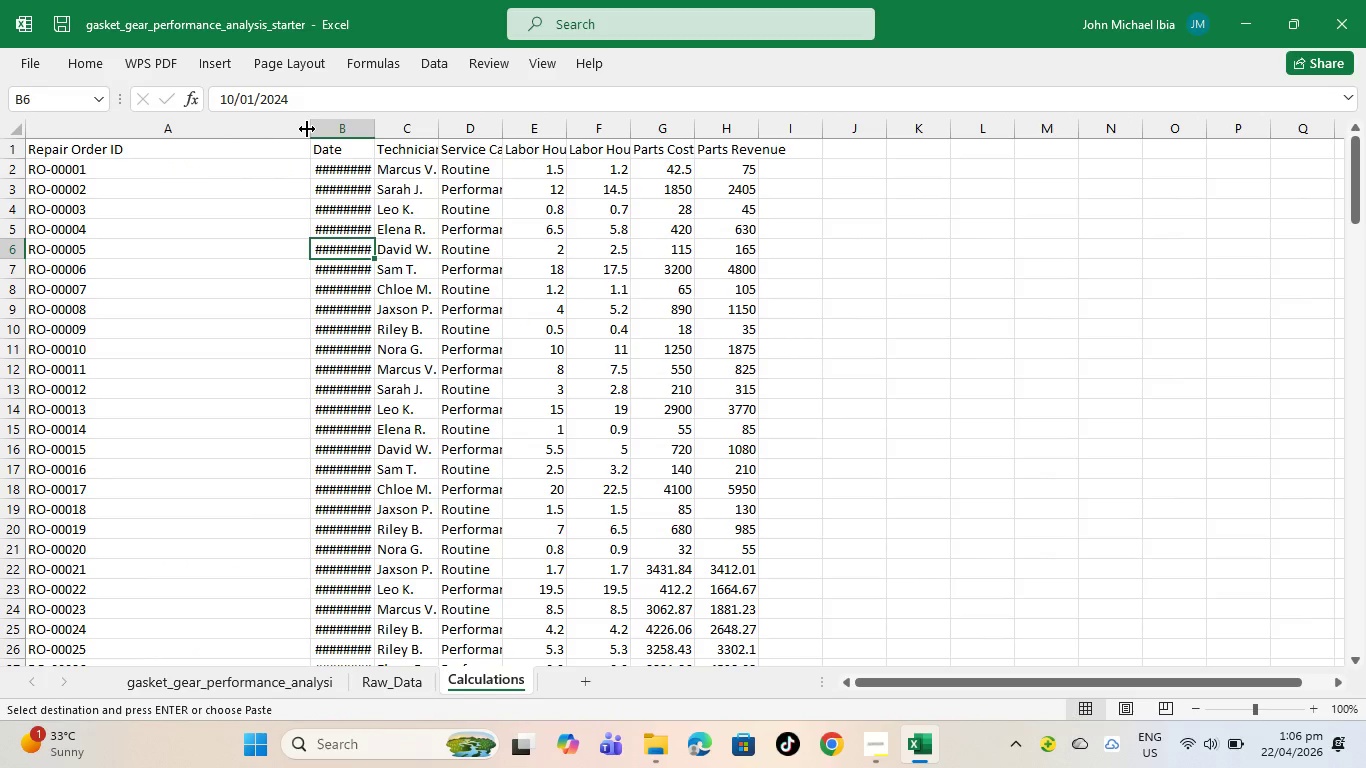 
left_click_drag(start_coordinate=[313, 129], to_coordinate=[153, 161])
 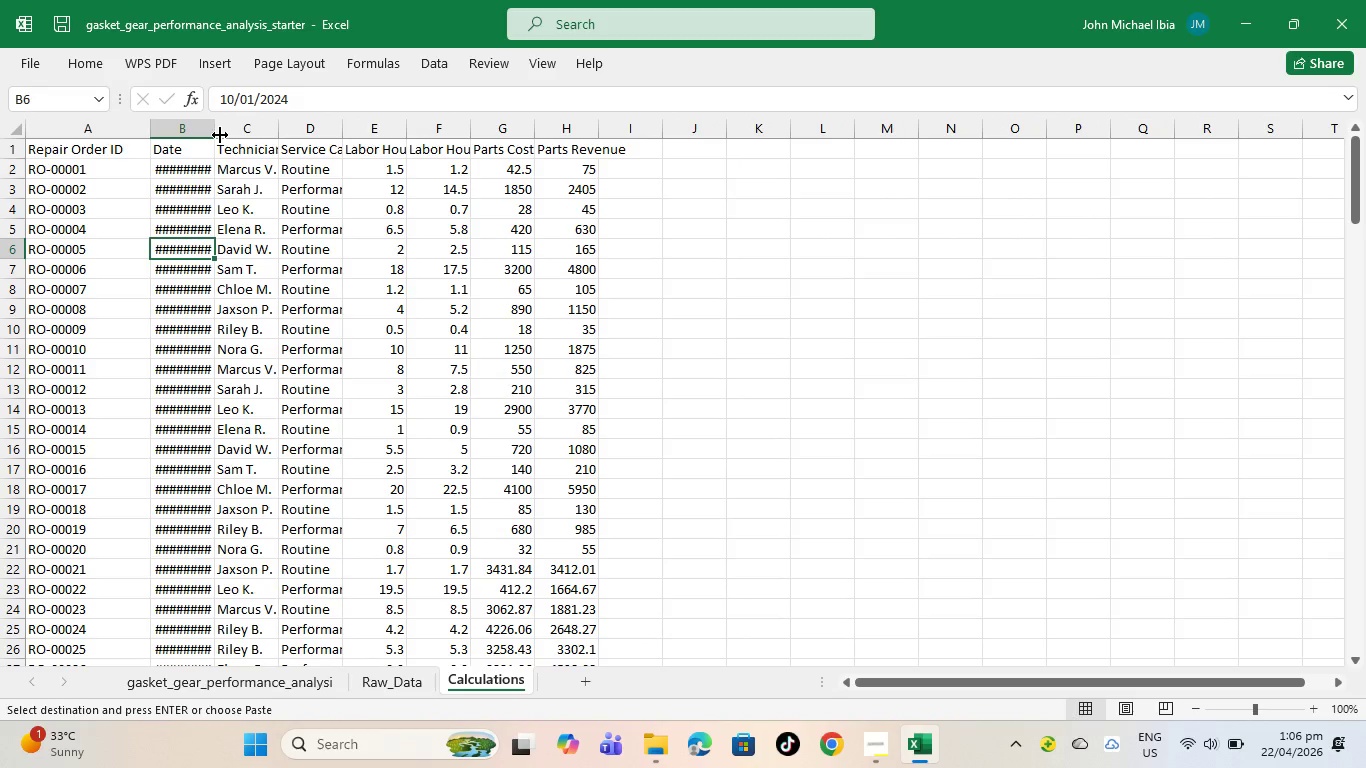 
left_click_drag(start_coordinate=[217, 132], to_coordinate=[256, 126])
 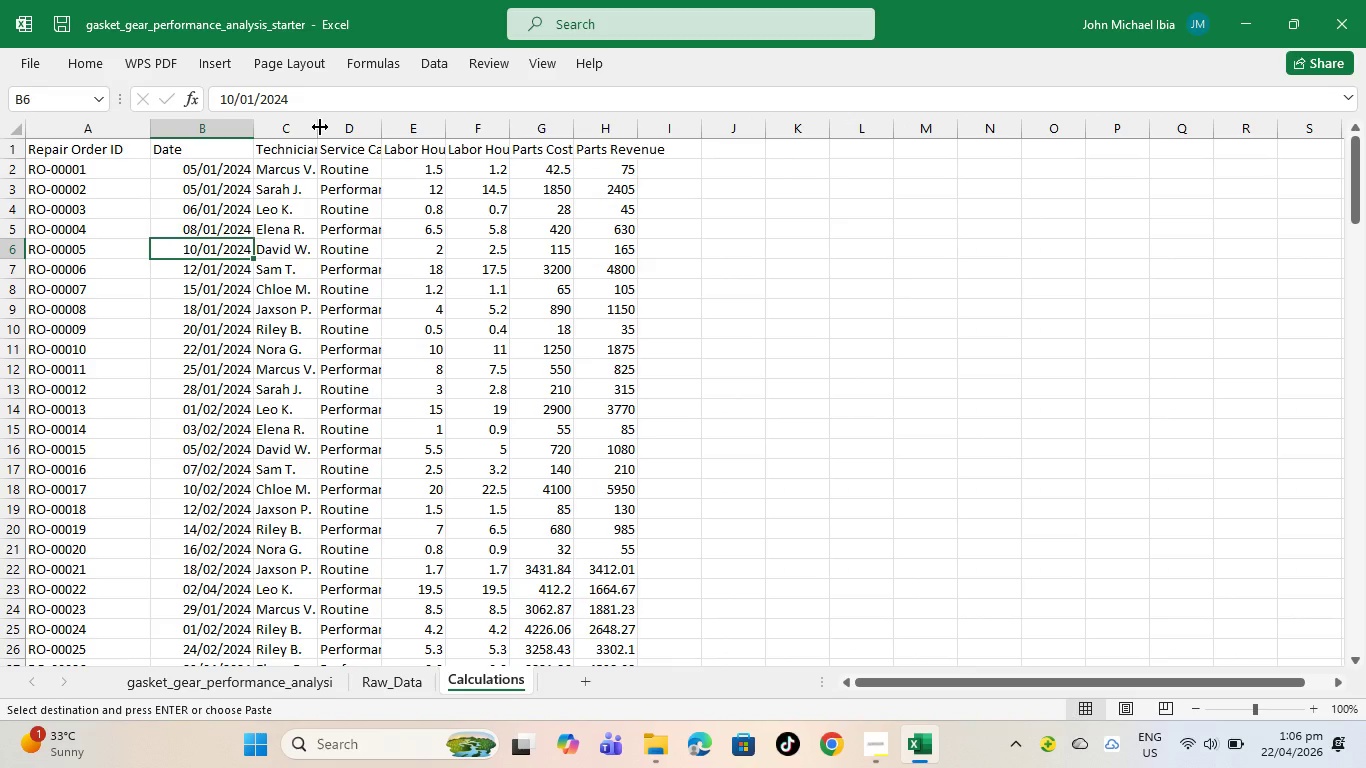 
left_click_drag(start_coordinate=[320, 127], to_coordinate=[381, 123])
 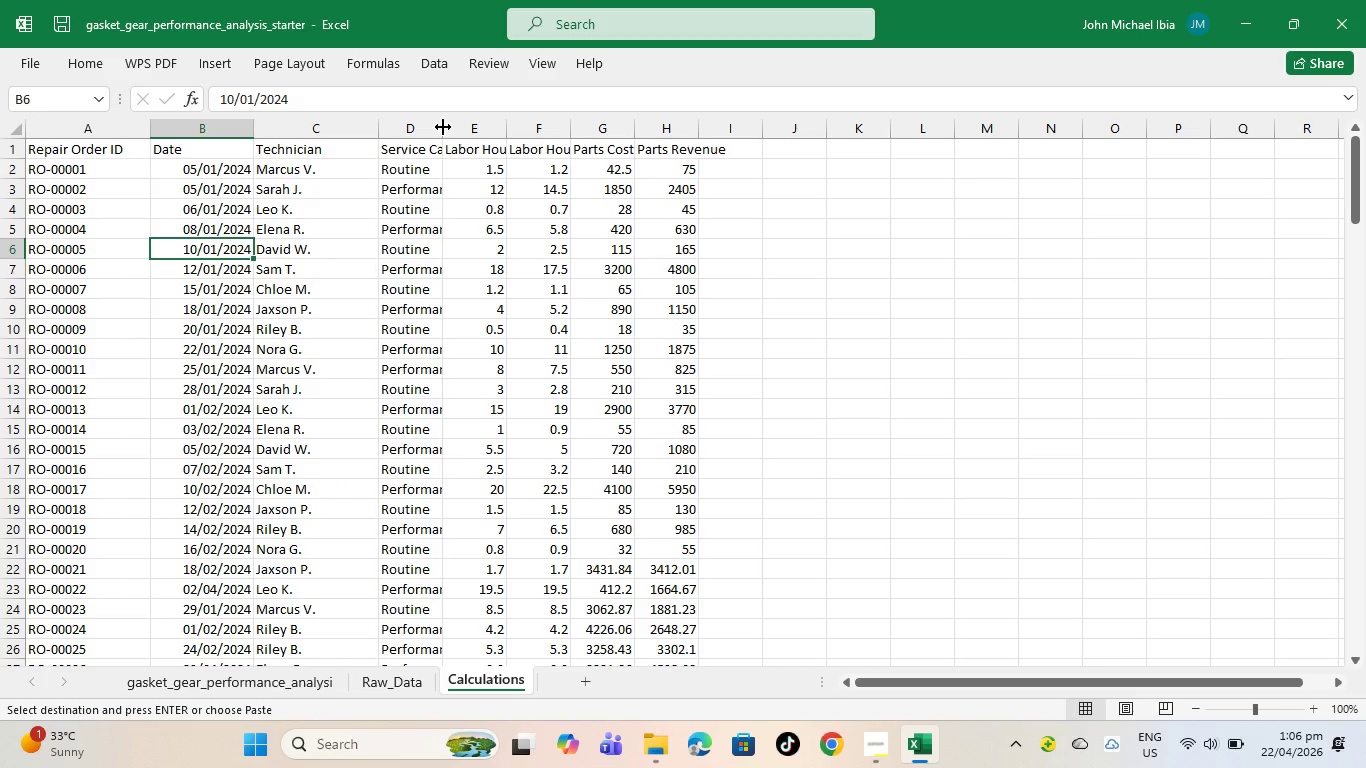 
left_click_drag(start_coordinate=[443, 127], to_coordinate=[515, 126])
 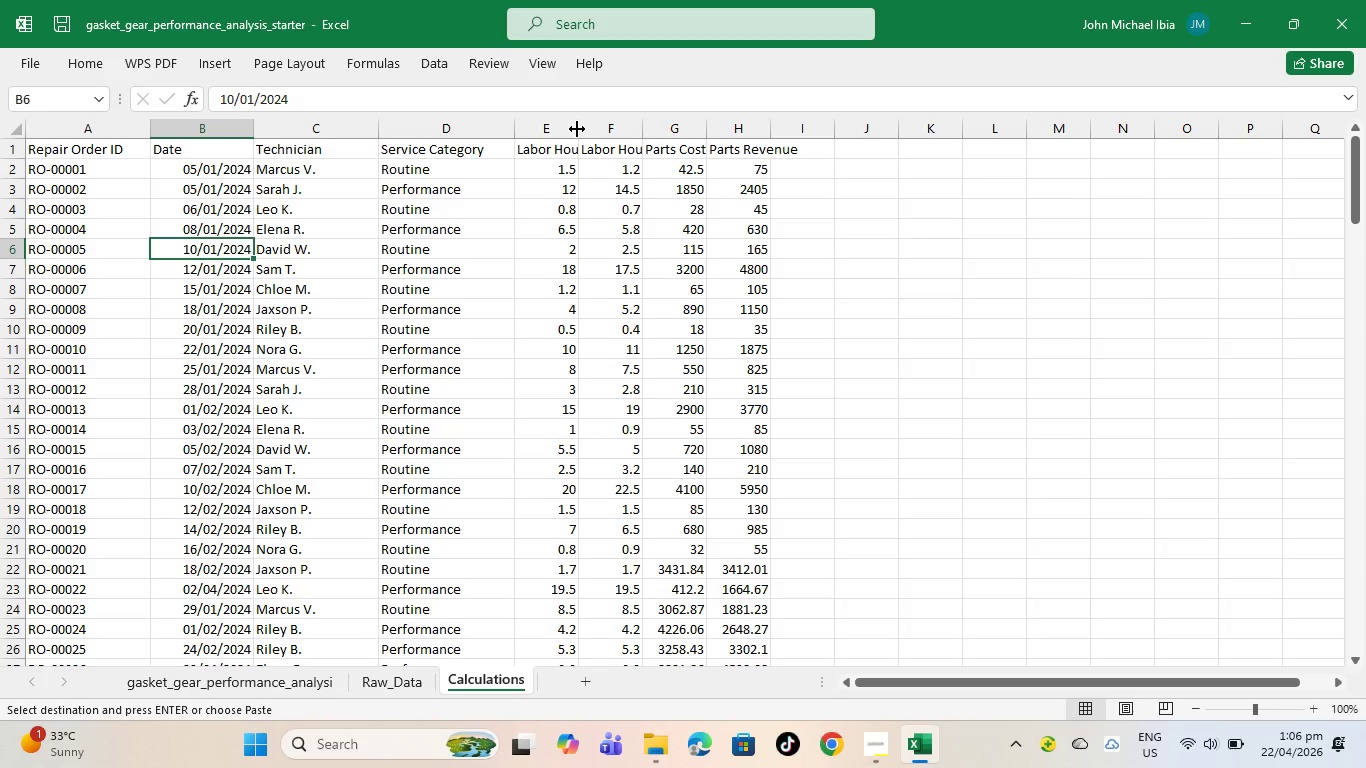 
left_click_drag(start_coordinate=[577, 129], to_coordinate=[622, 117])
 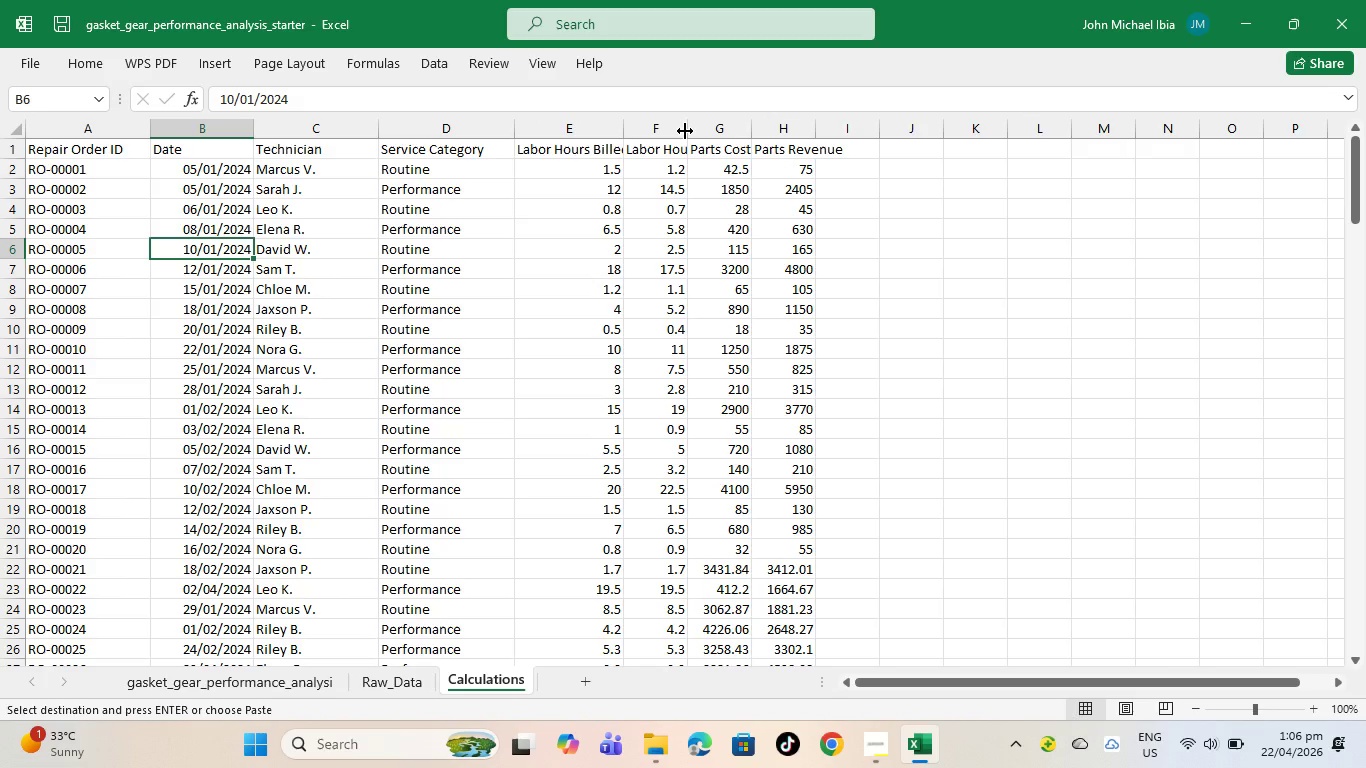 
left_click_drag(start_coordinate=[687, 130], to_coordinate=[746, 120])
 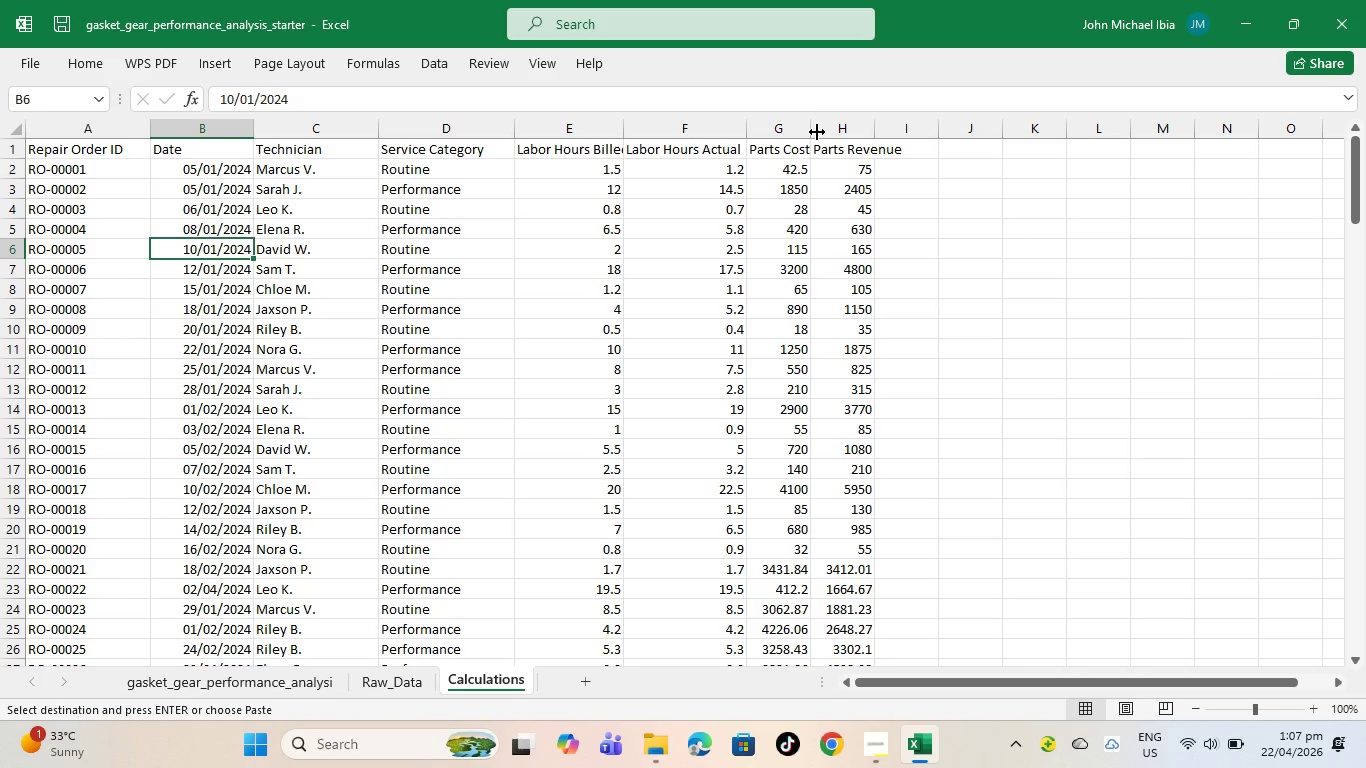 
left_click_drag(start_coordinate=[815, 132], to_coordinate=[849, 127])
 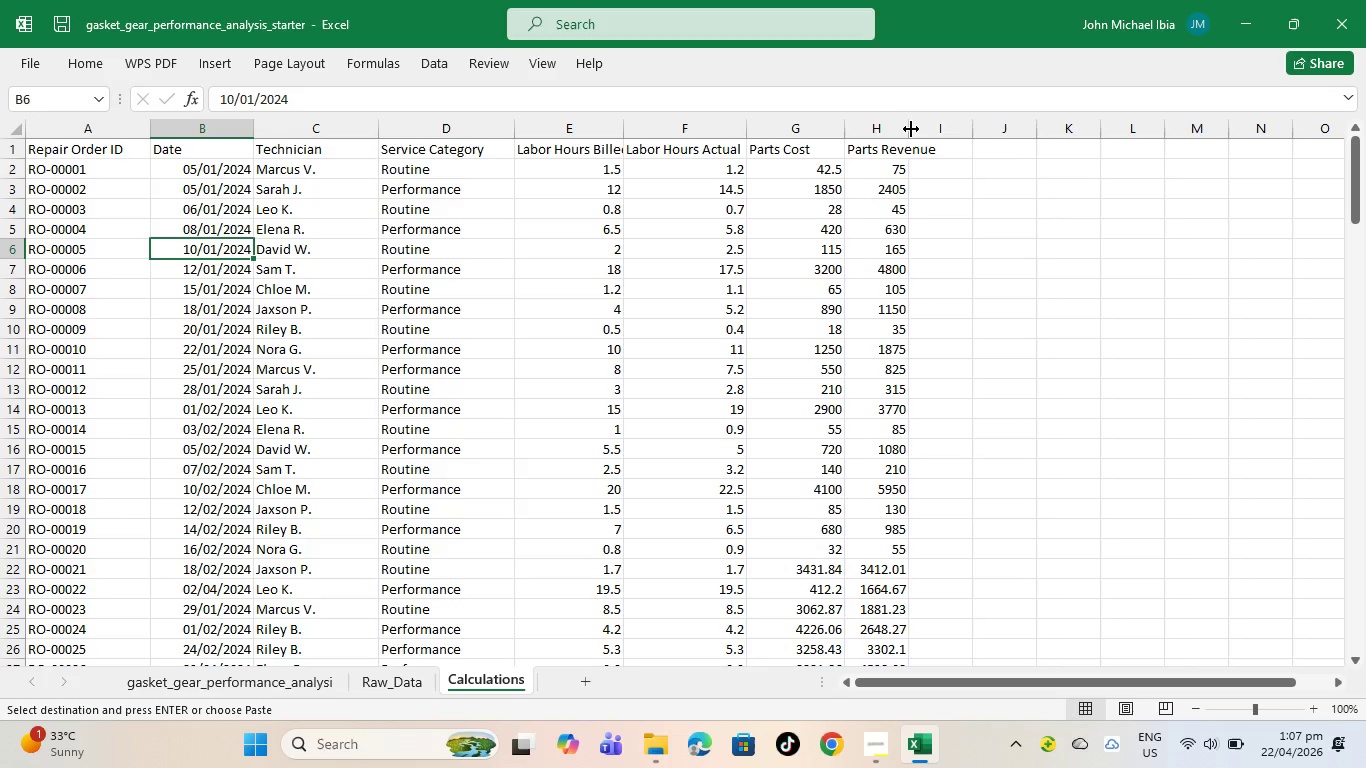 
left_click_drag(start_coordinate=[911, 130], to_coordinate=[954, 125])
 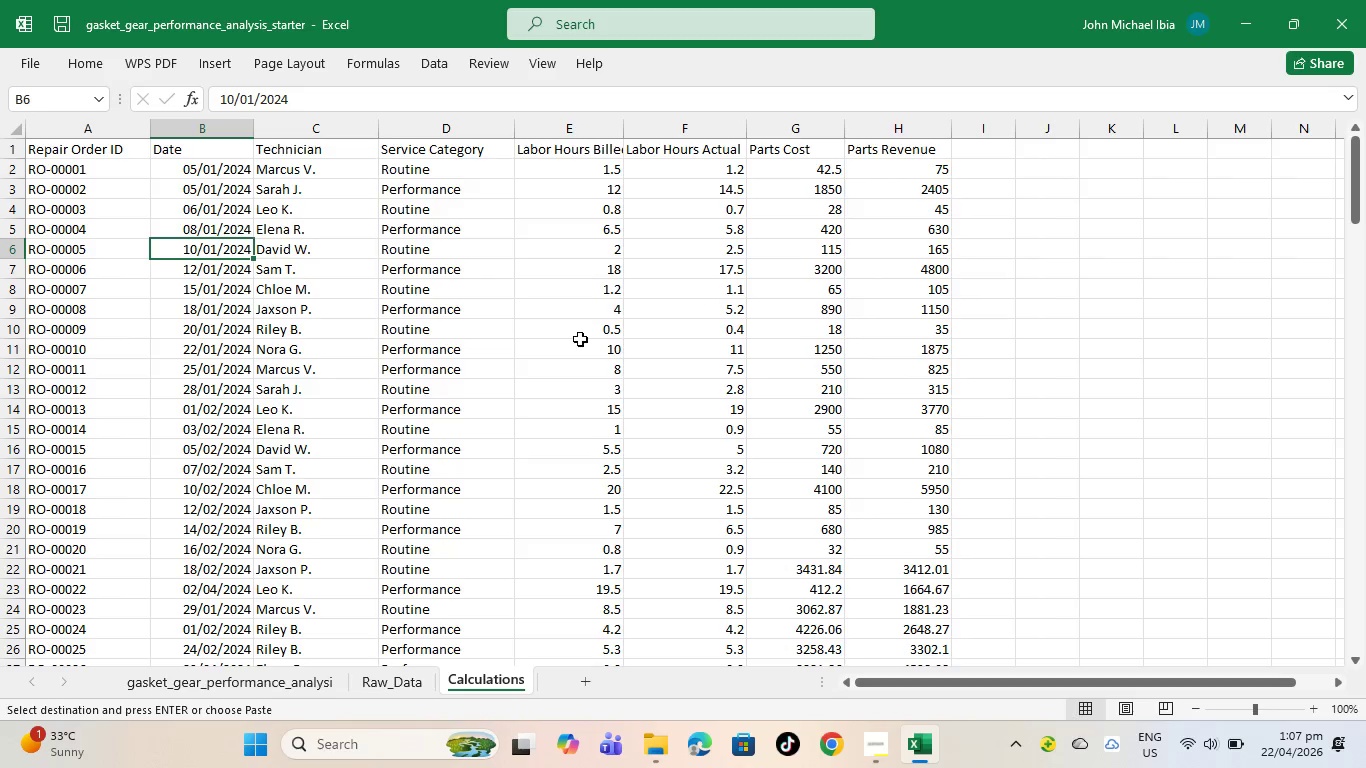 
scroll: coordinate [508, 137], scroll_direction: up, amount: 3.0
 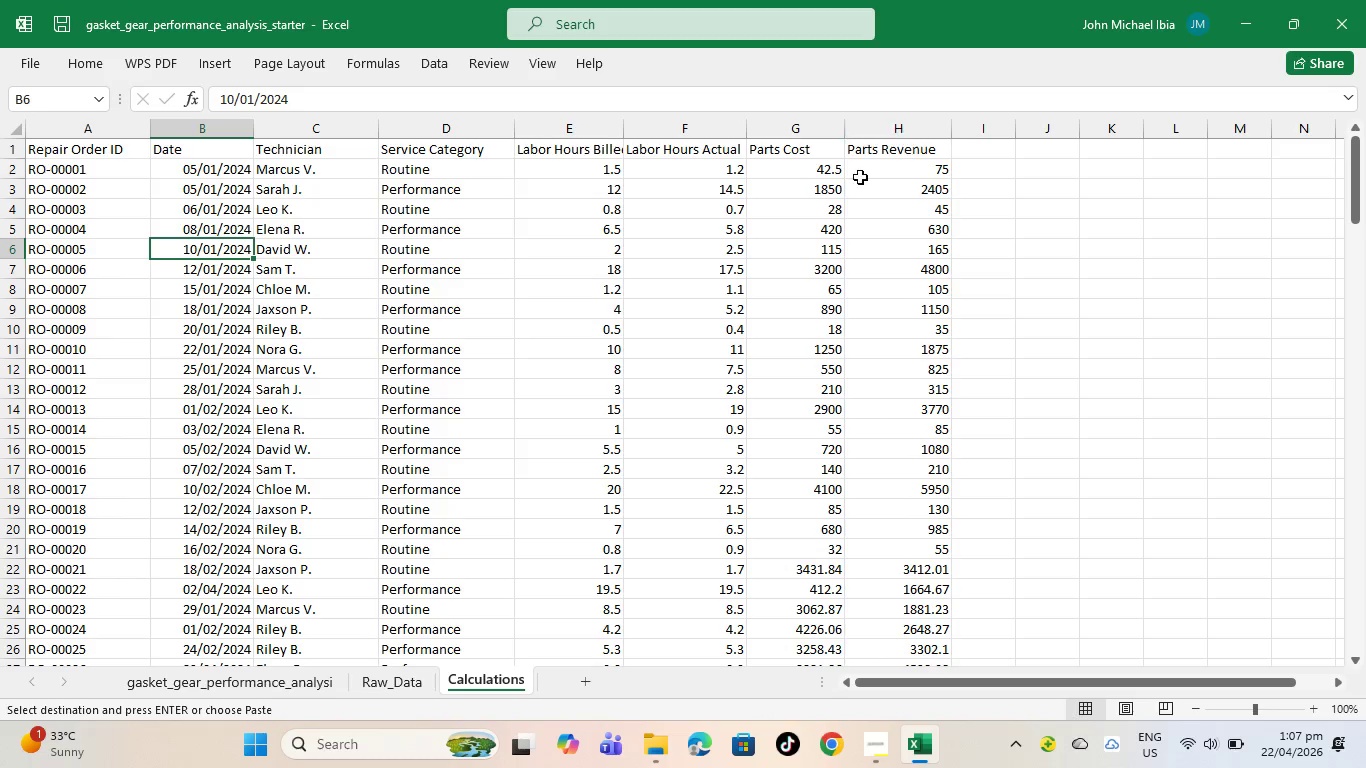 
wait(48.9)
 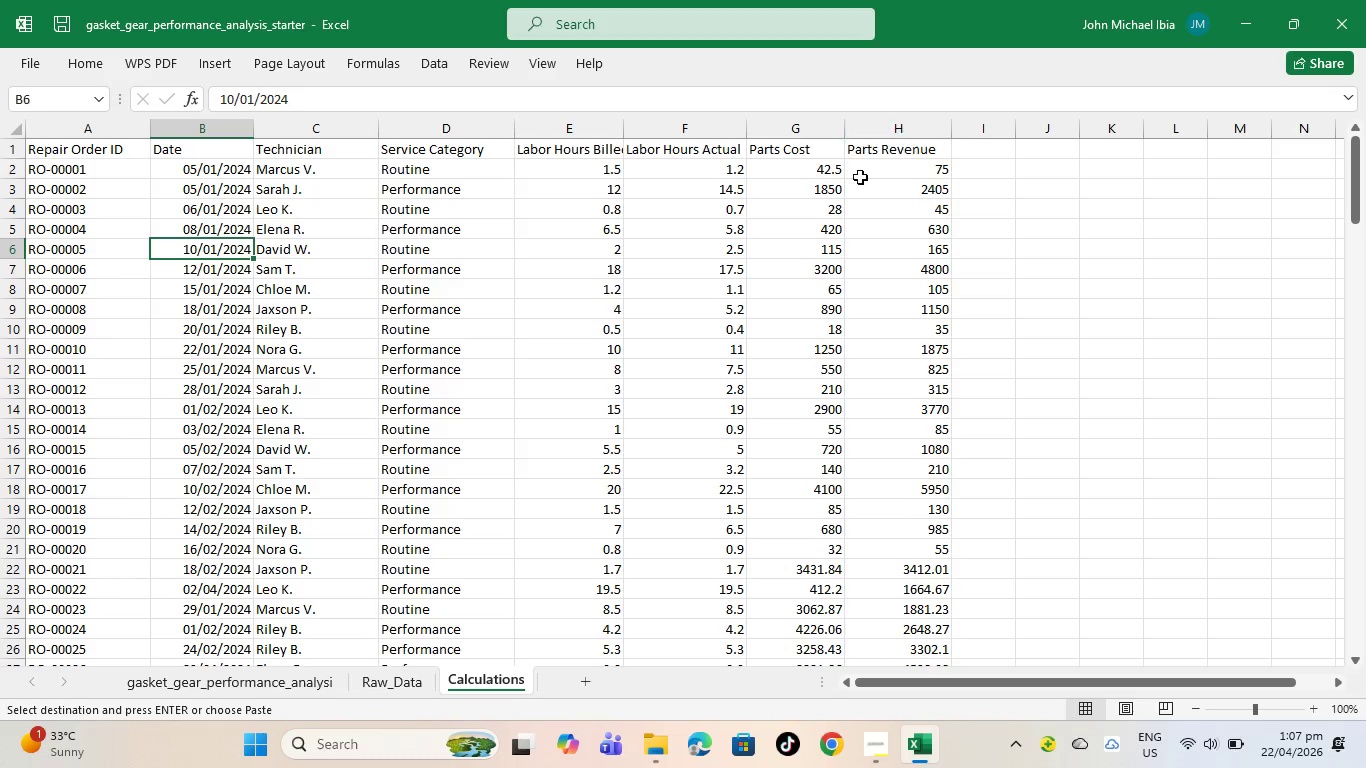 
left_click([982, 141])
 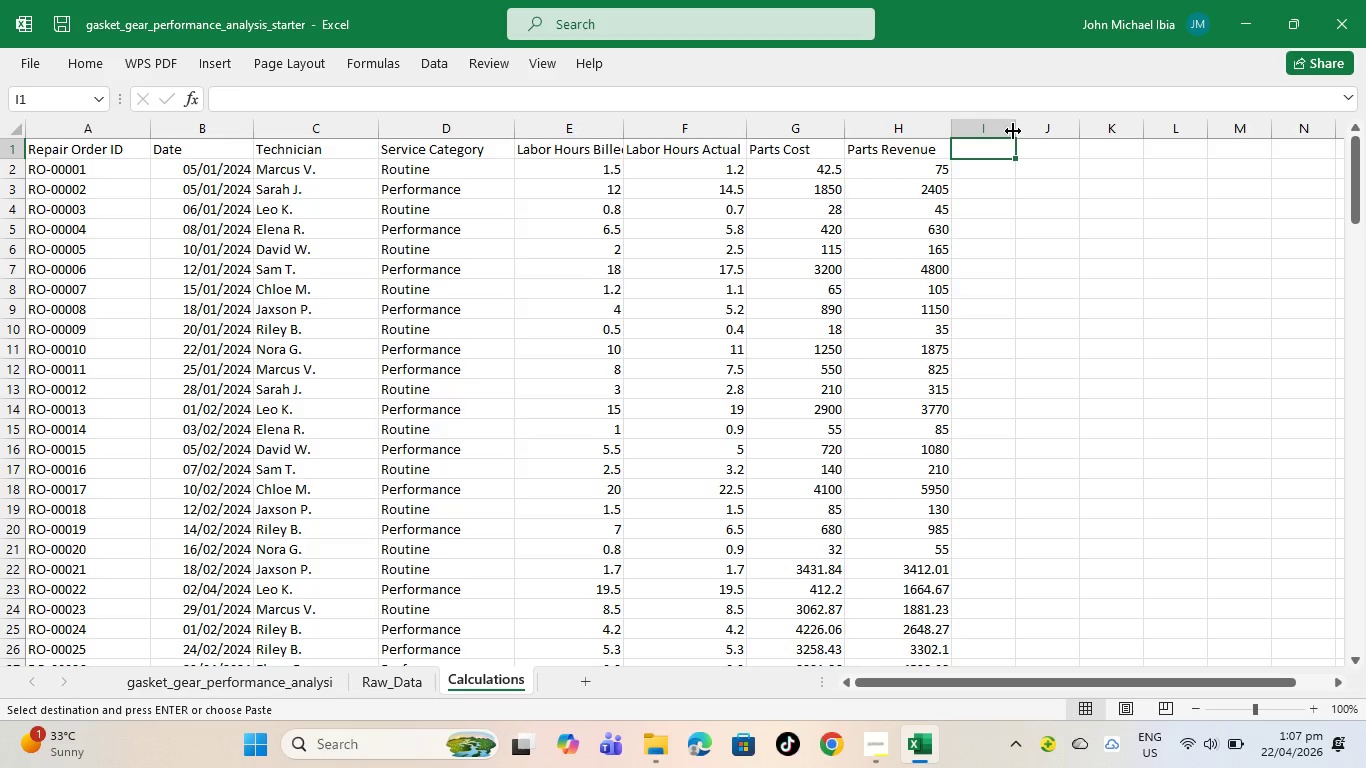 
left_click_drag(start_coordinate=[1019, 129], to_coordinate=[1153, 138])
 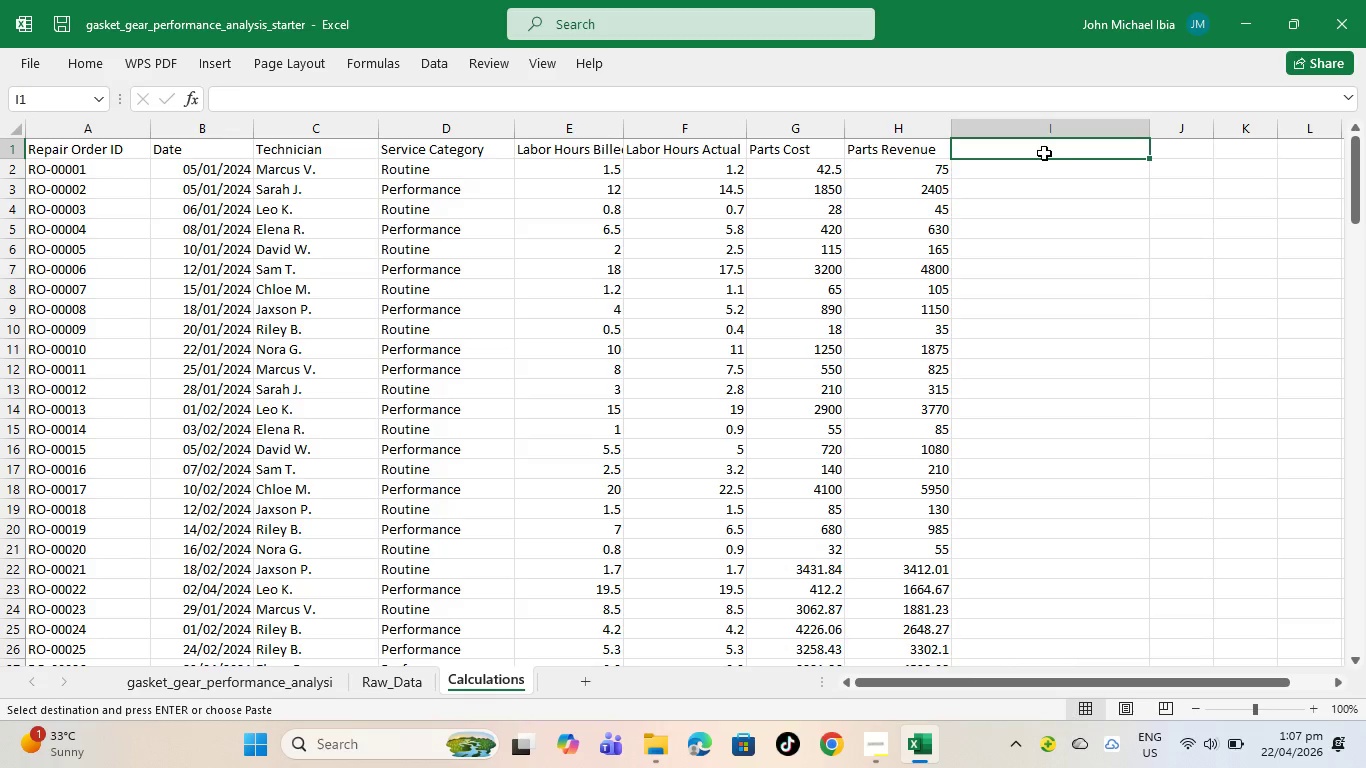 
left_click([1044, 153])
 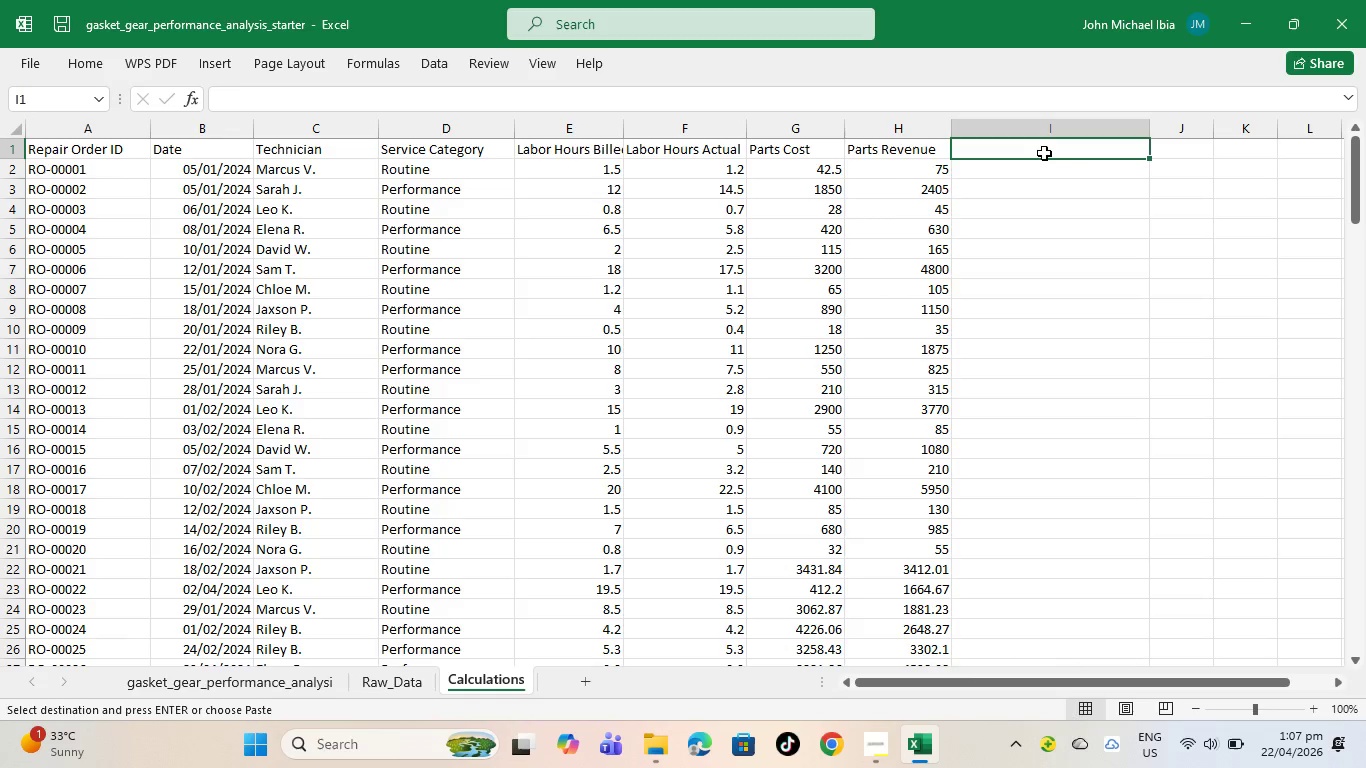 
type(Labor Eff)
 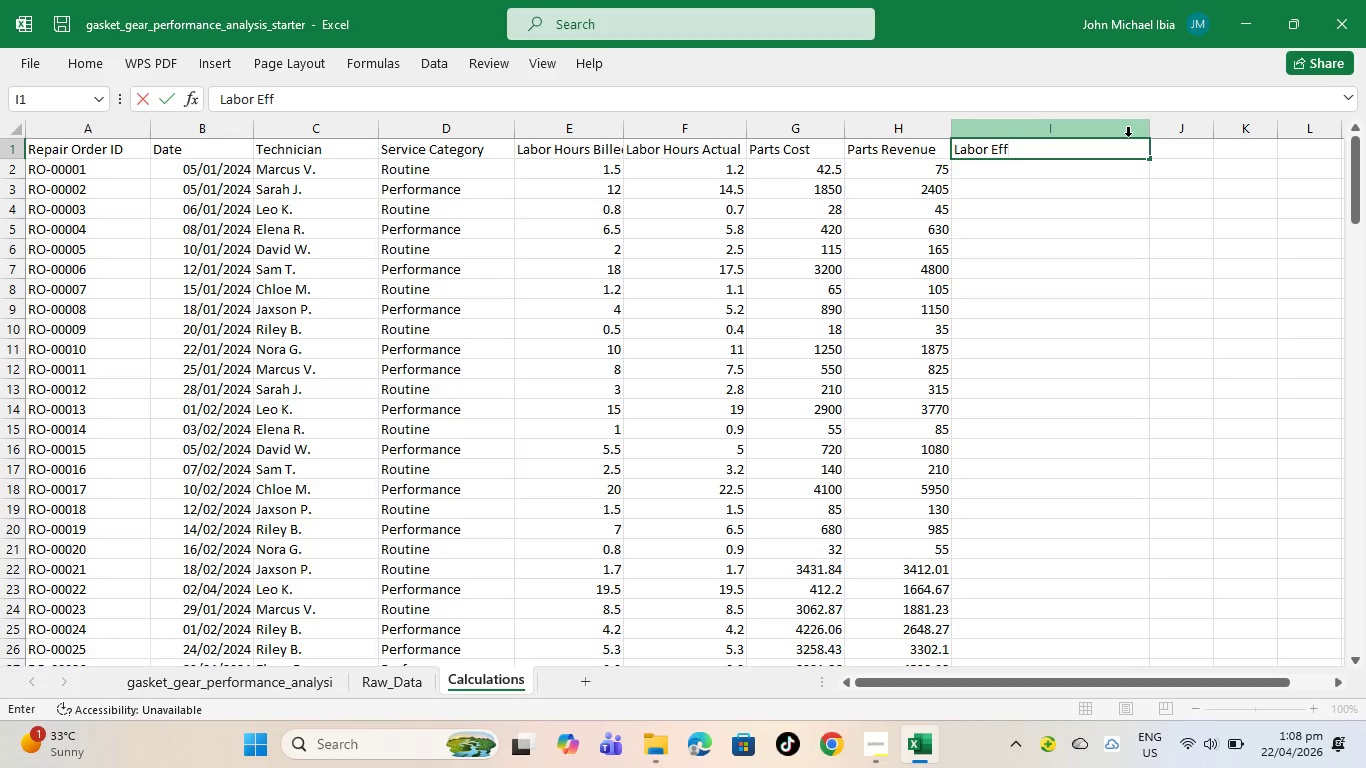 
wait(12.33)
 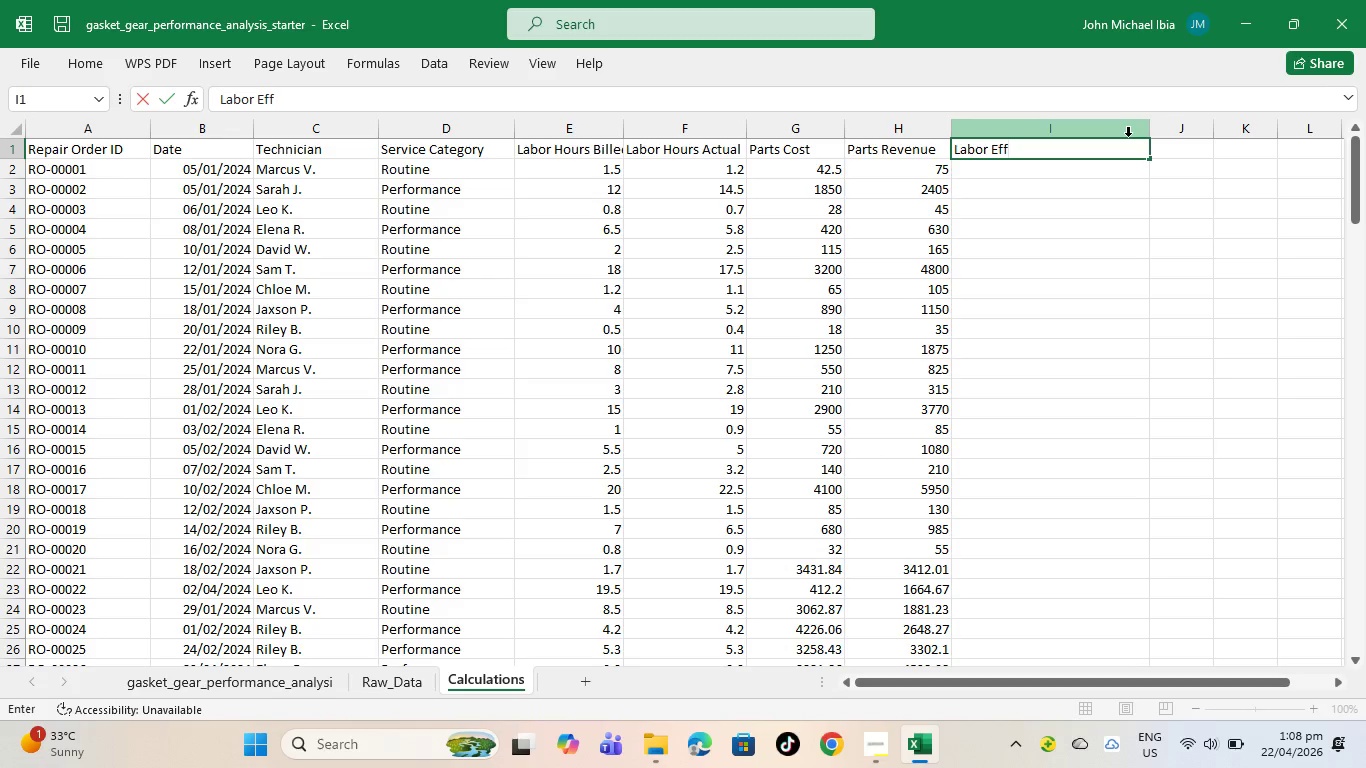 
type(ciency)
 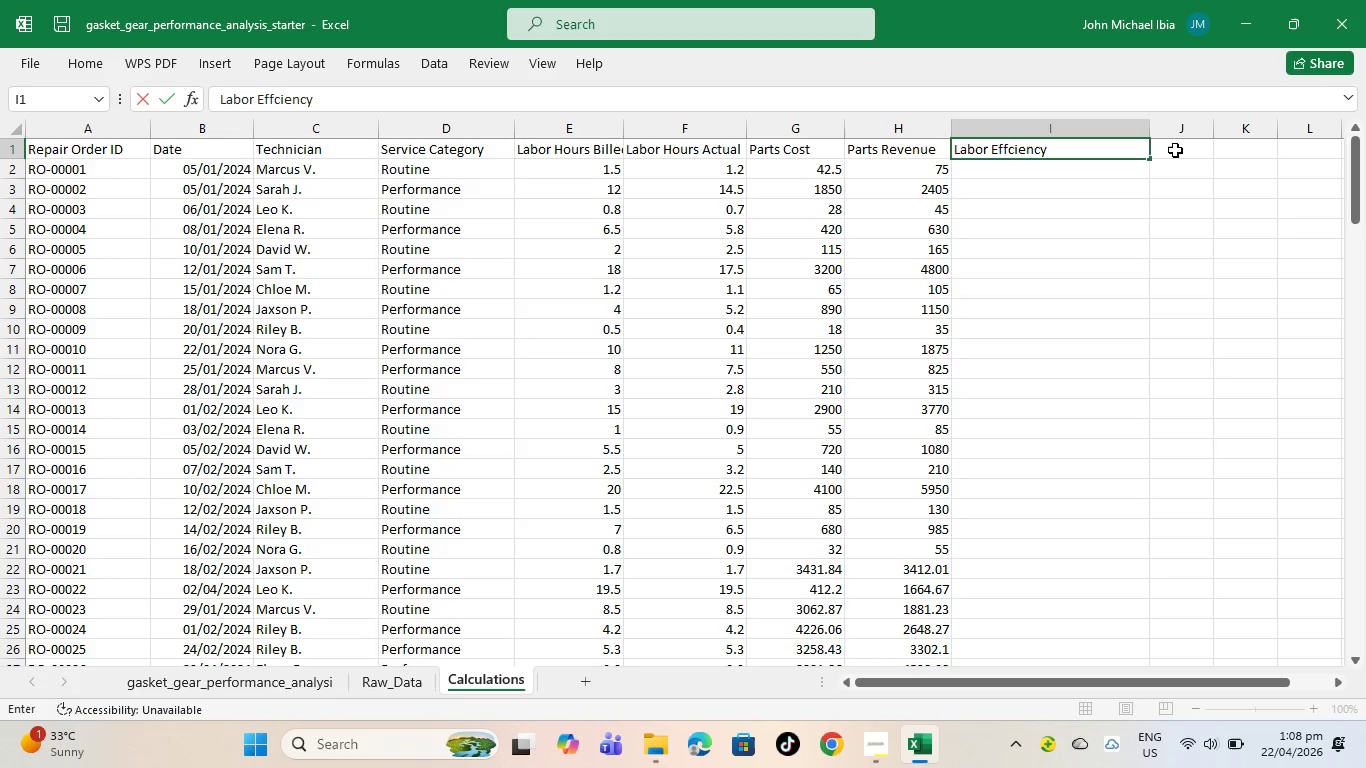 
left_click([1181, 153])
 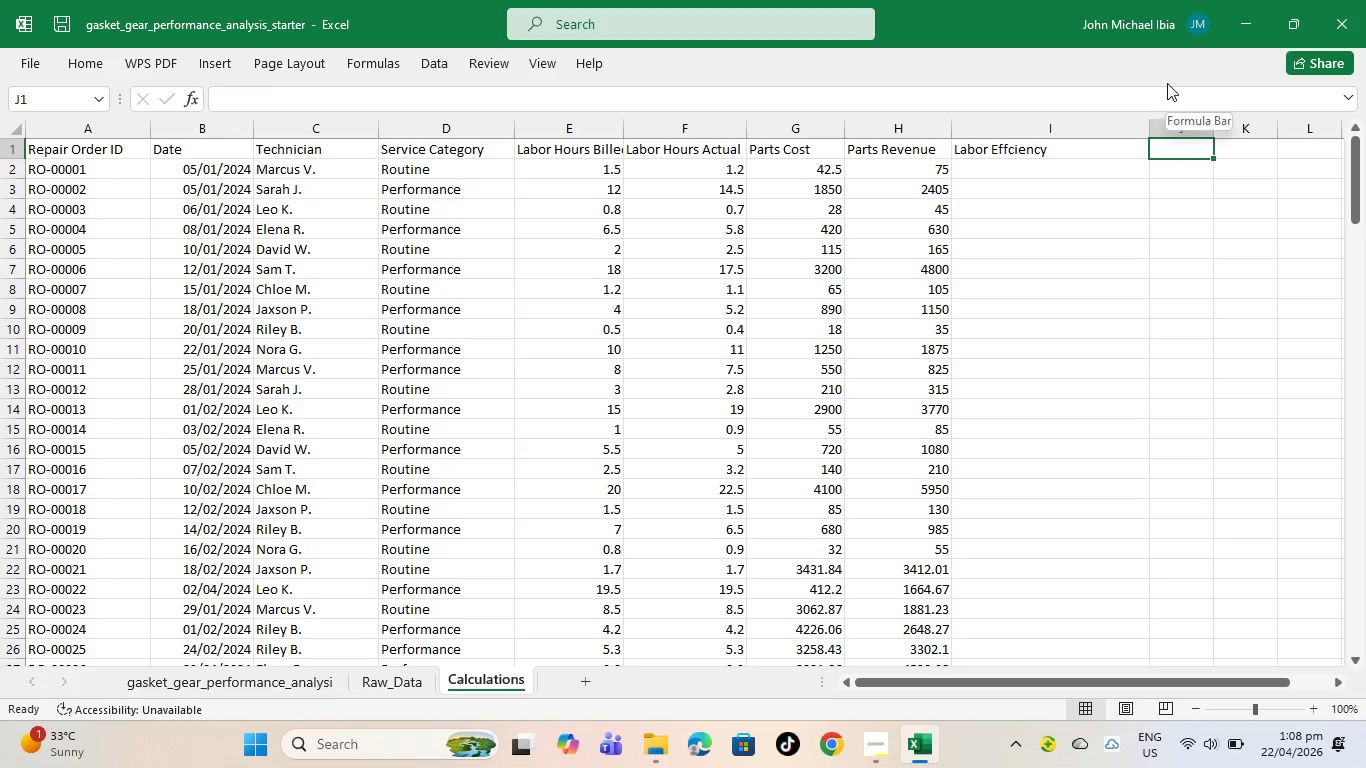 
type(Labor Revenue)
 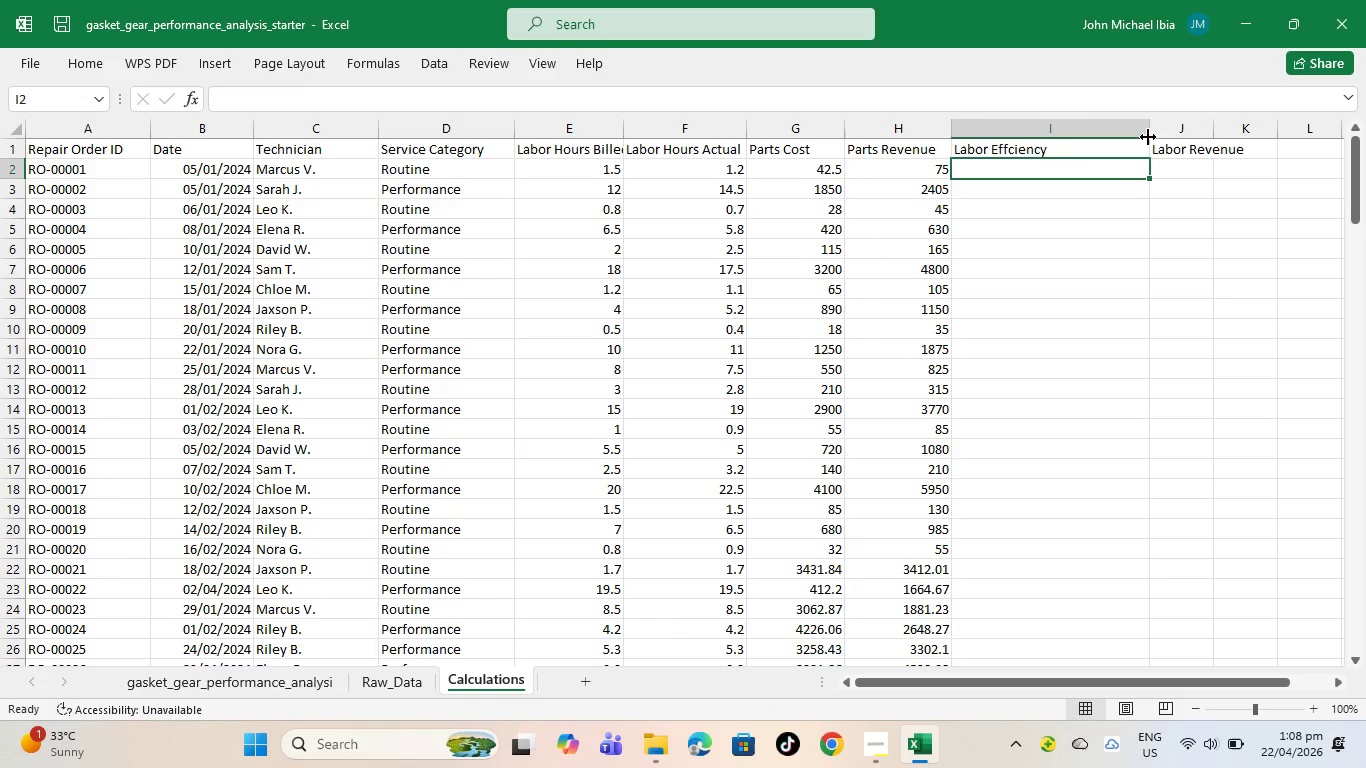 
left_click_drag(start_coordinate=[1149, 135], to_coordinate=[1080, 130])
 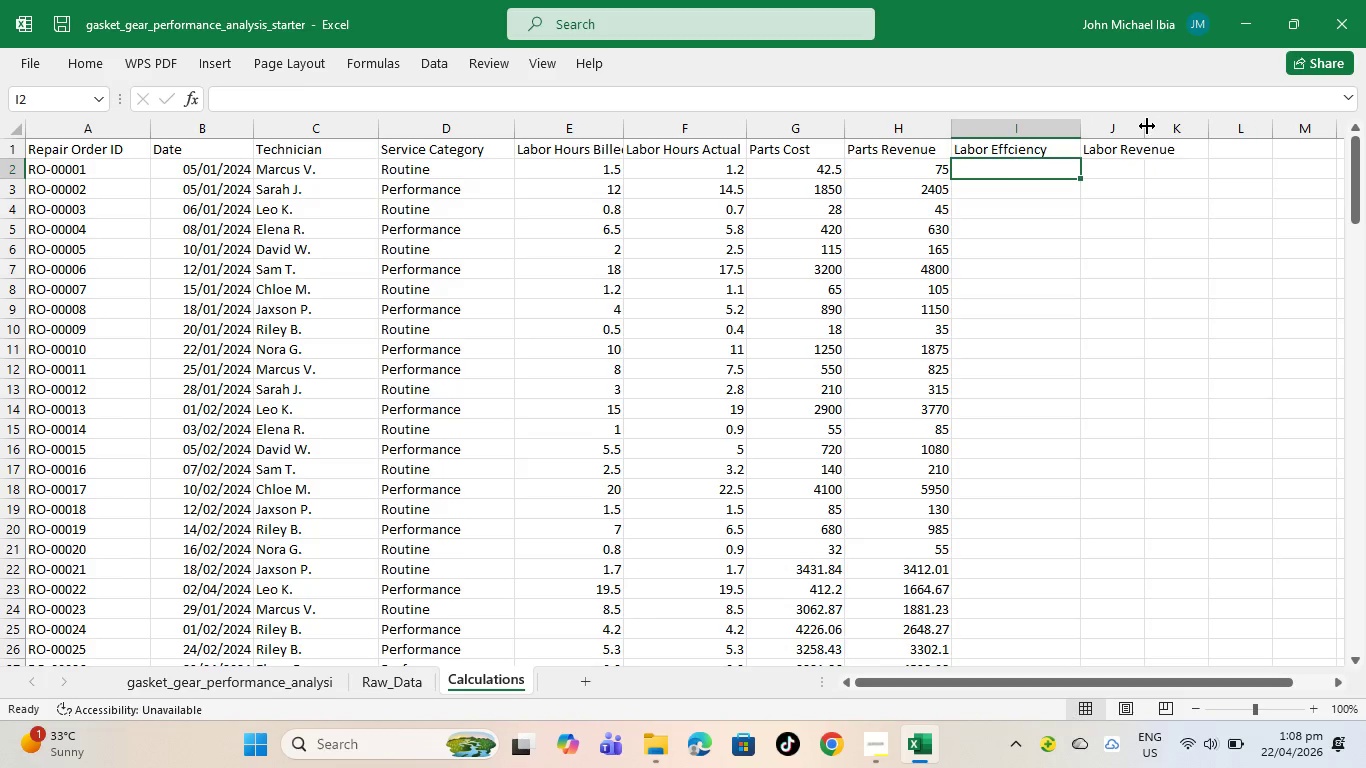 
left_click_drag(start_coordinate=[1147, 126], to_coordinate=[1180, 129])
 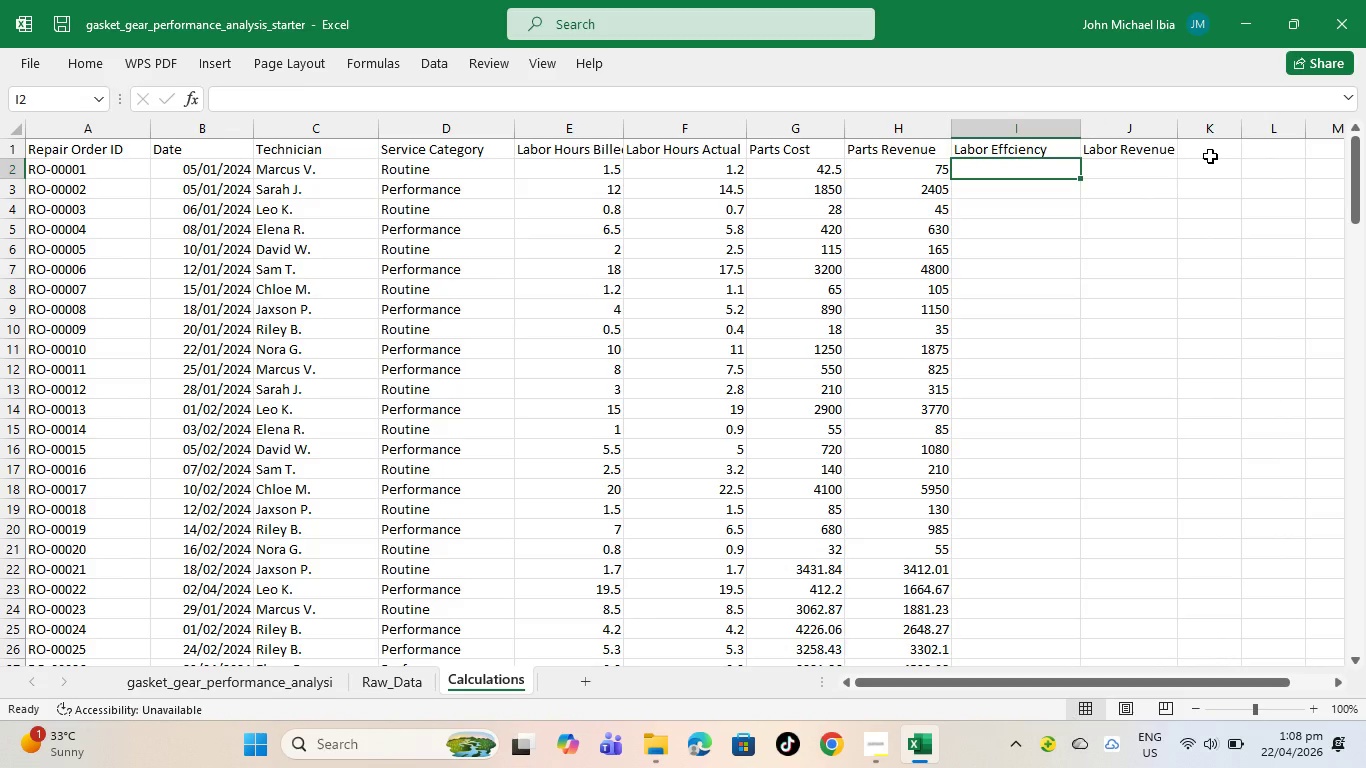 
left_click([1210, 153])
 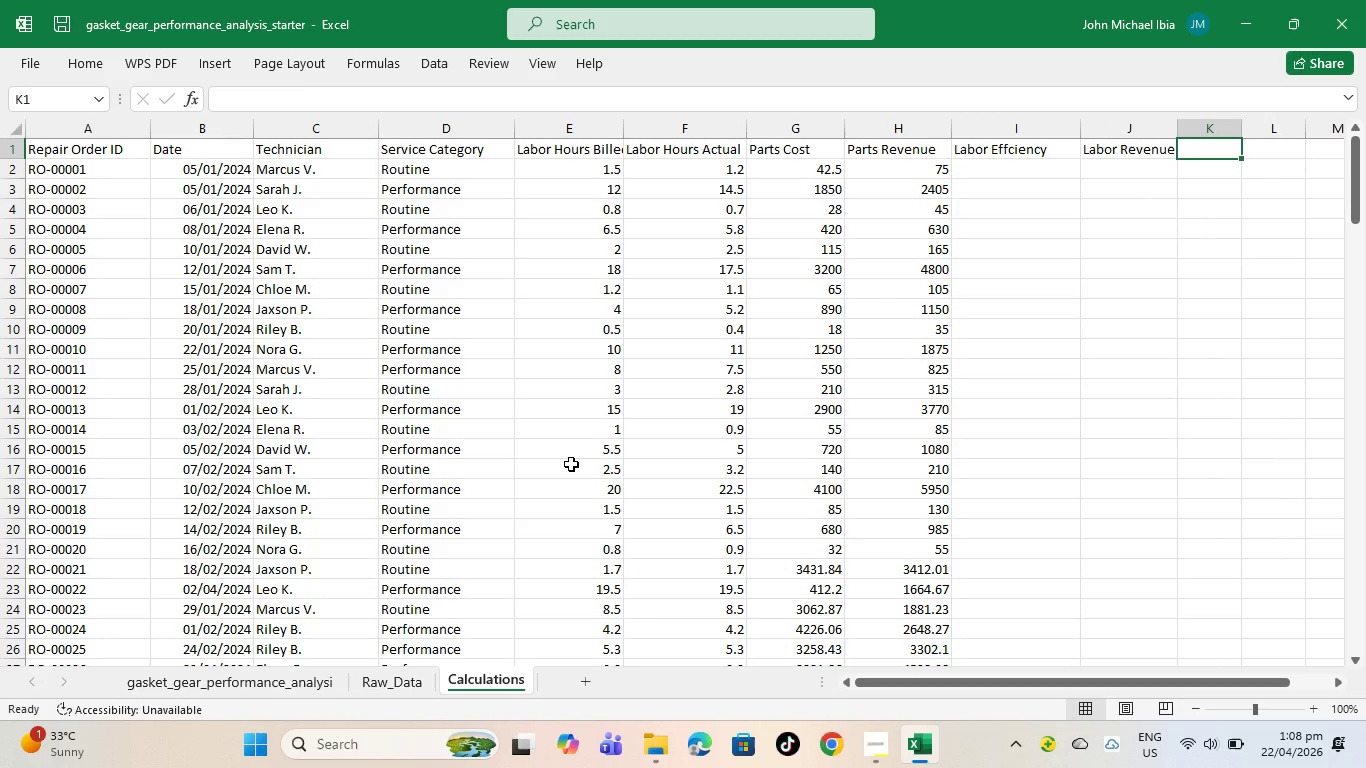 
wait(8.06)
 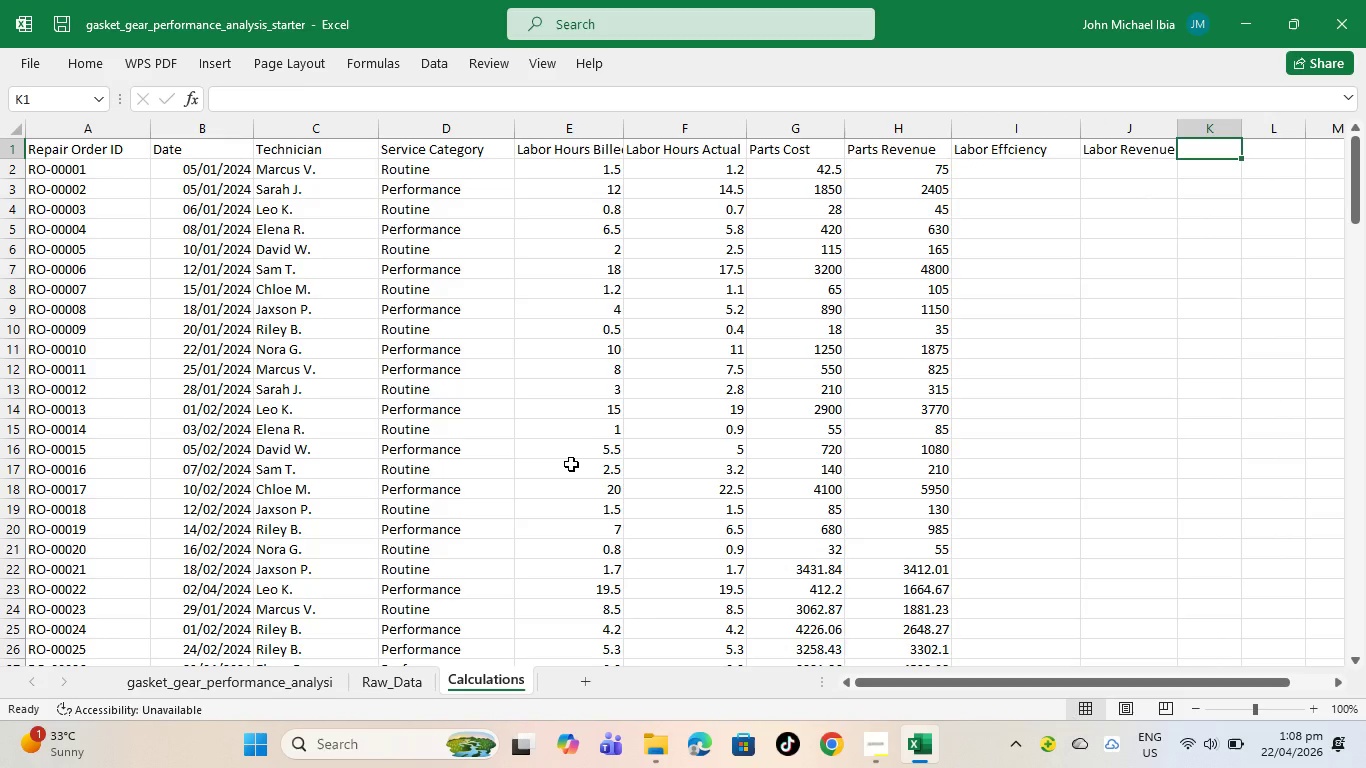 
type(Total Revenue)
 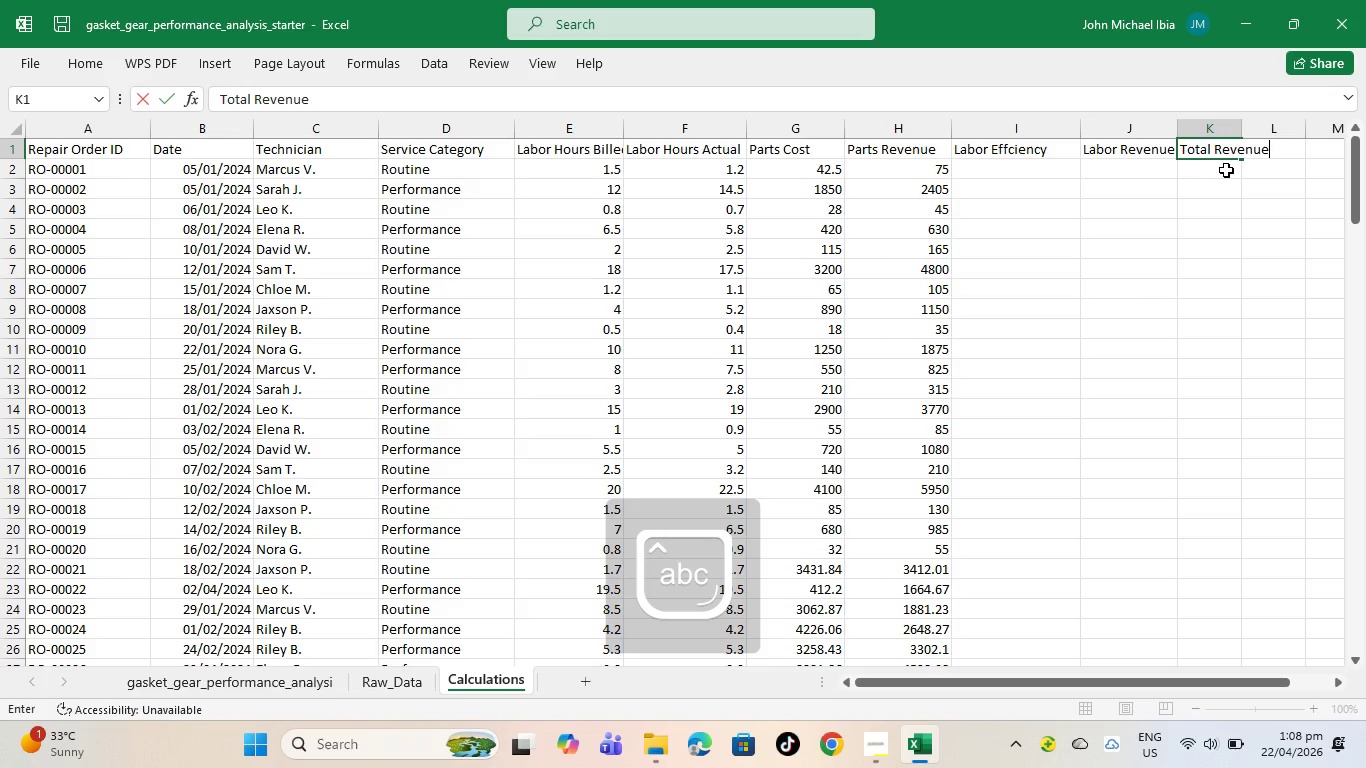 
left_click([1219, 174])
 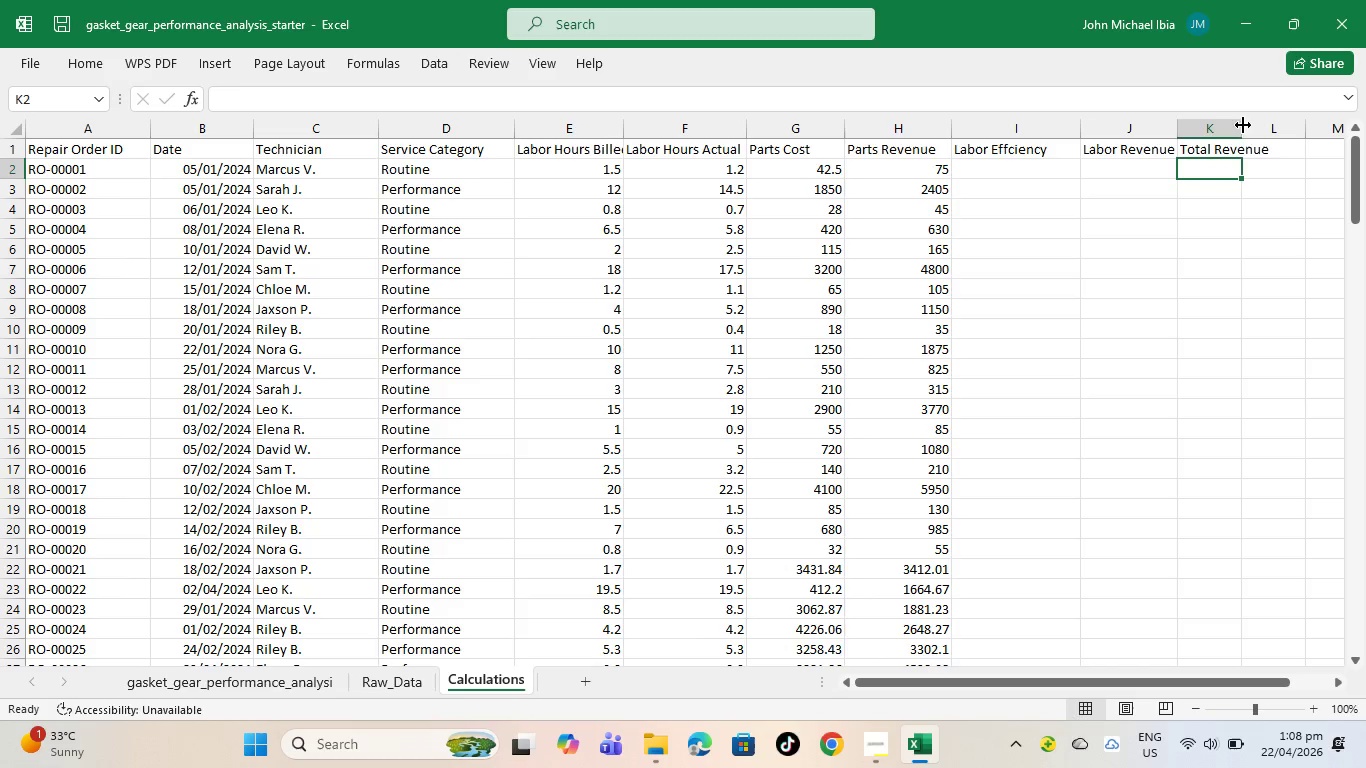 
left_click_drag(start_coordinate=[1244, 124], to_coordinate=[1283, 121])
 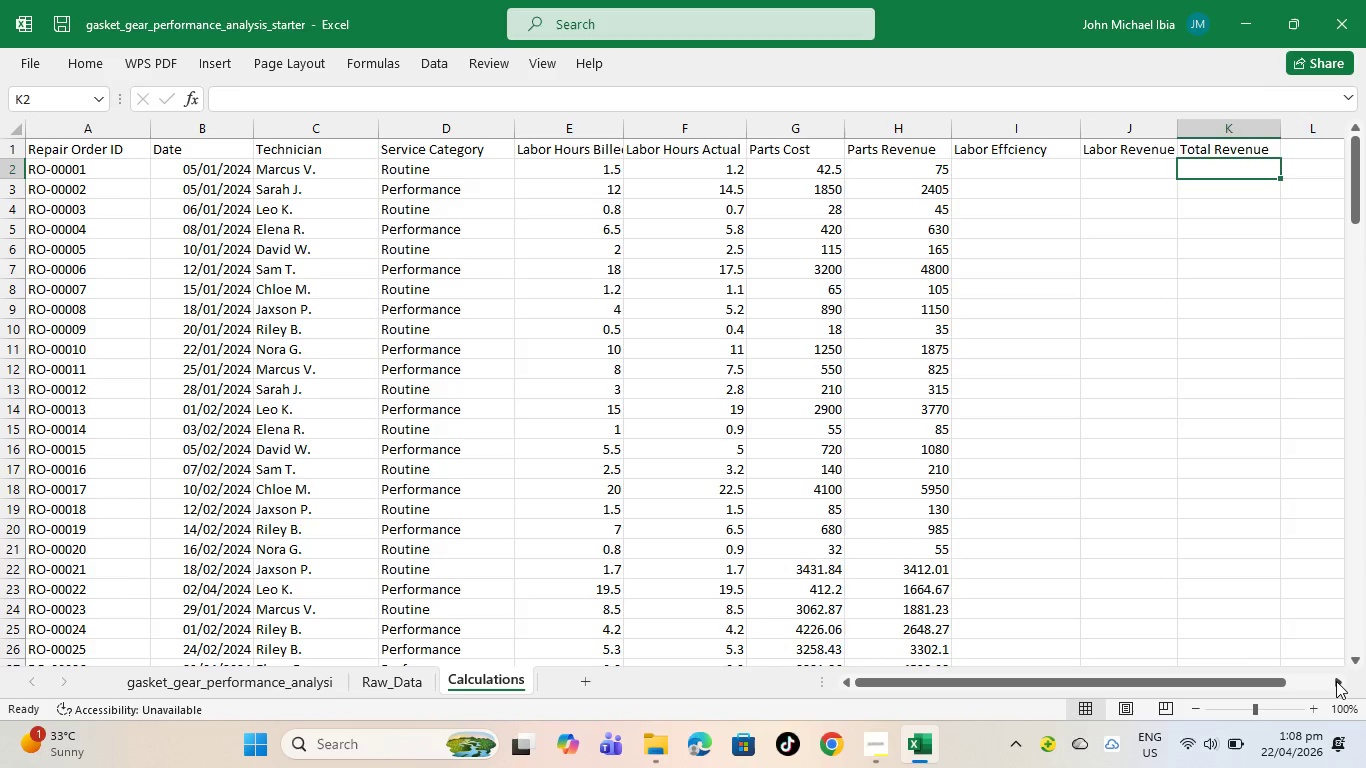 
double_click([1336, 681])
 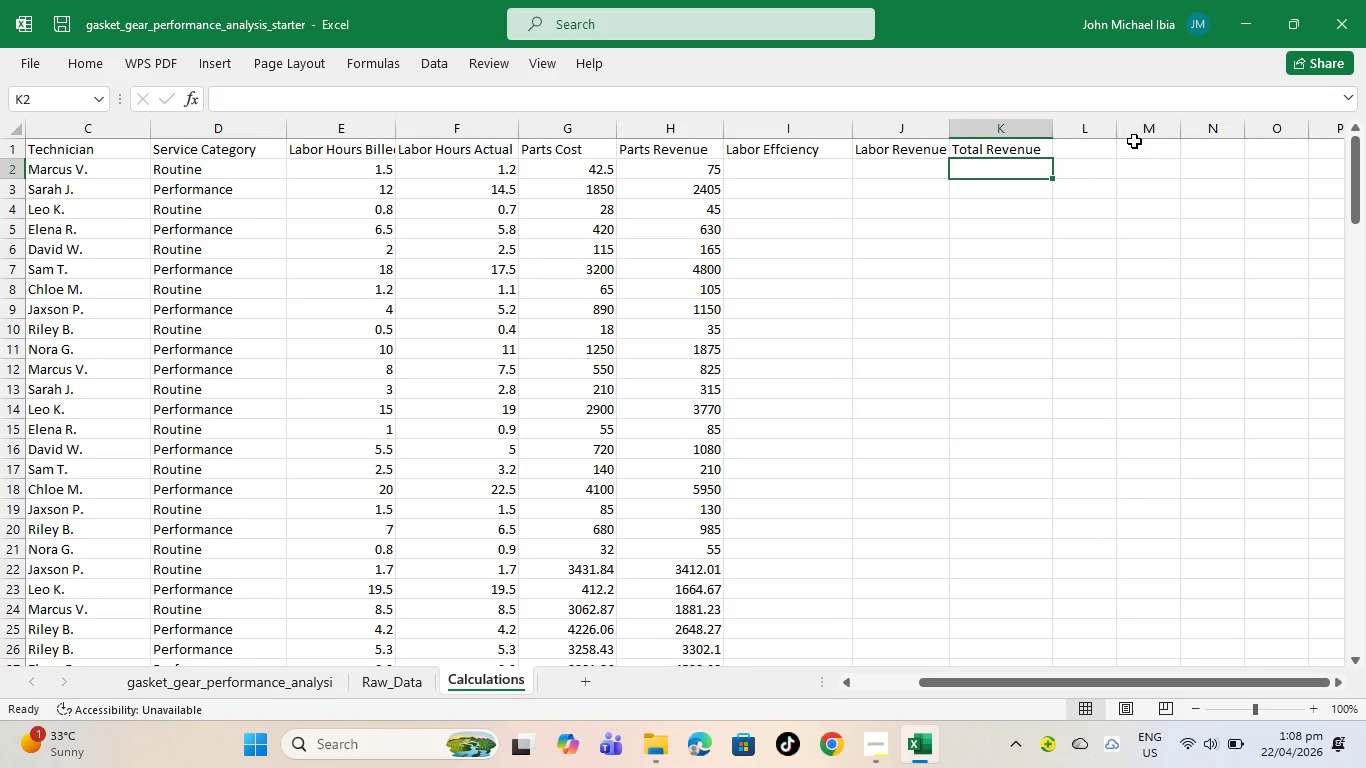 
left_click_drag(start_coordinate=[1118, 131], to_coordinate=[1147, 124])
 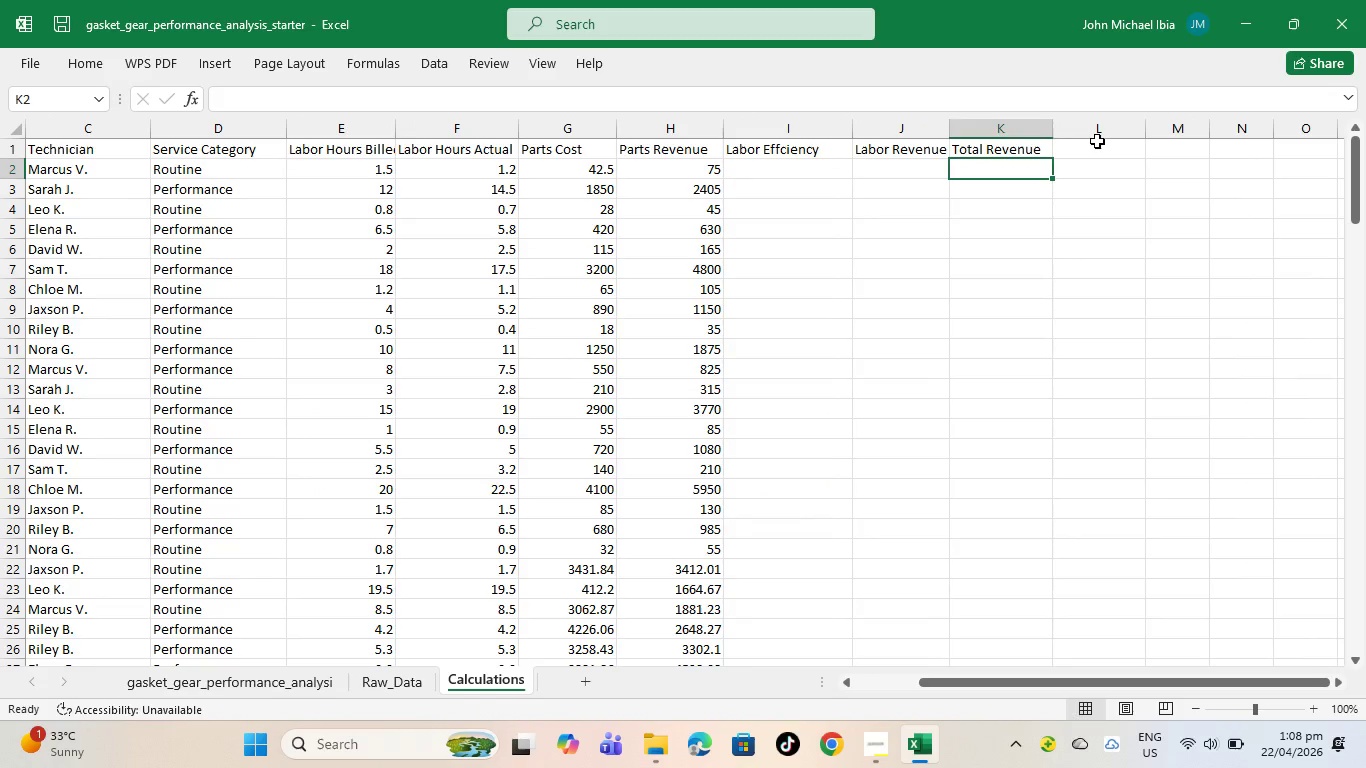 
left_click([1094, 146])
 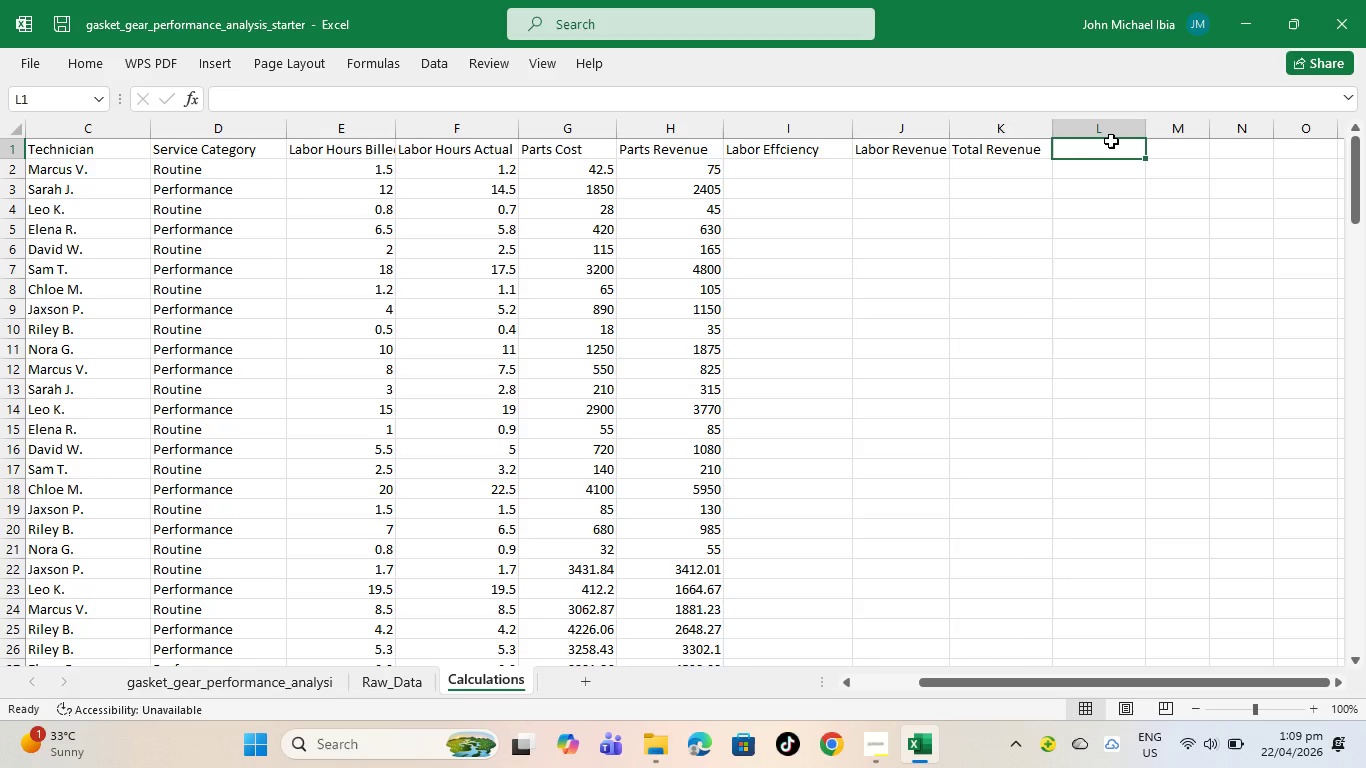 
type(Total Cost)
 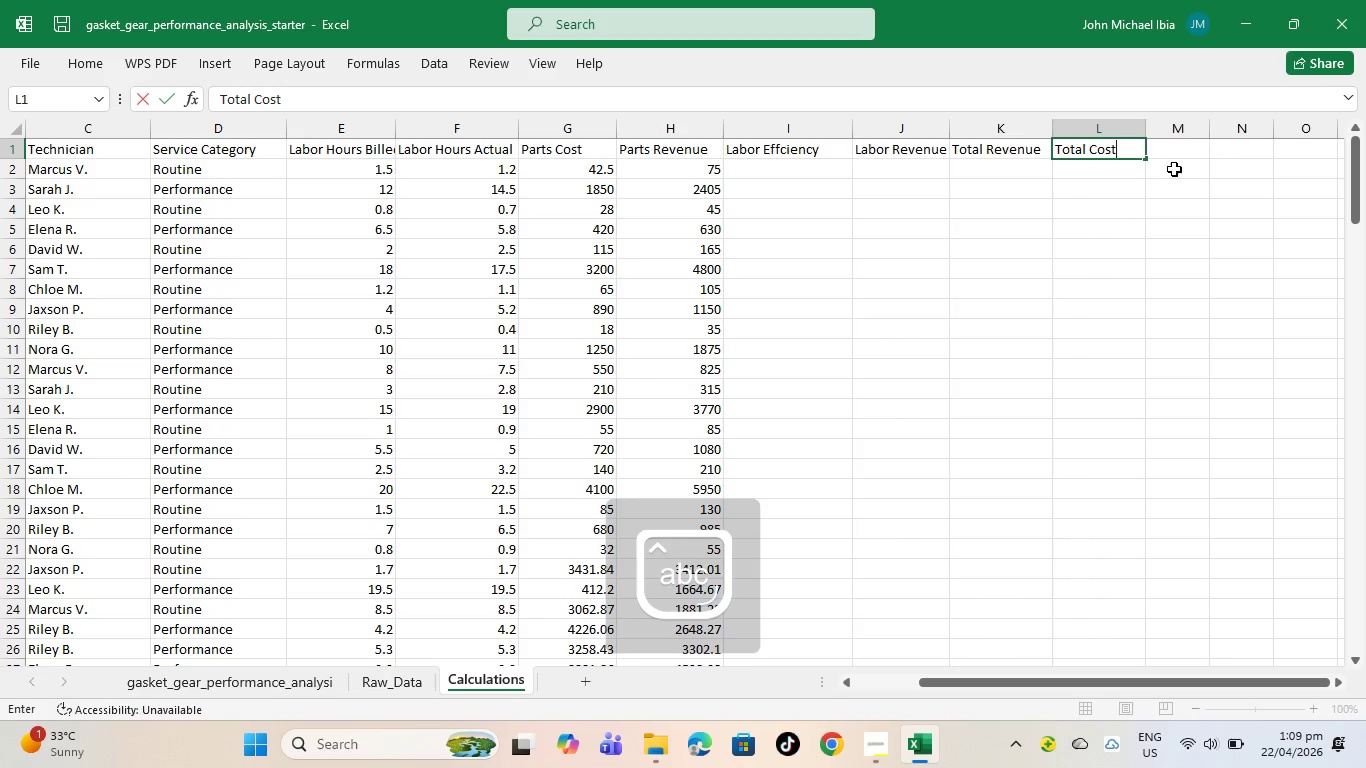 
left_click([1185, 153])
 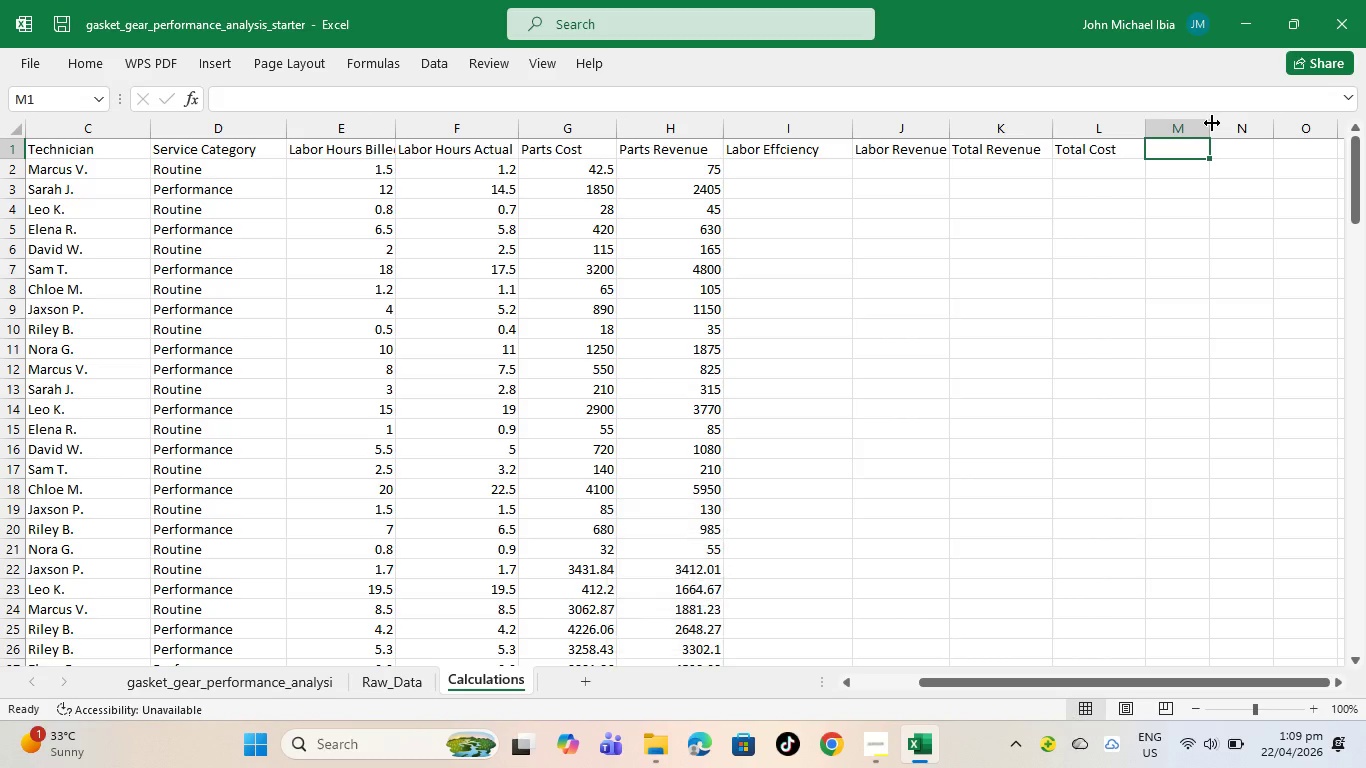 
left_click_drag(start_coordinate=[1211, 123], to_coordinate=[1237, 127])
 